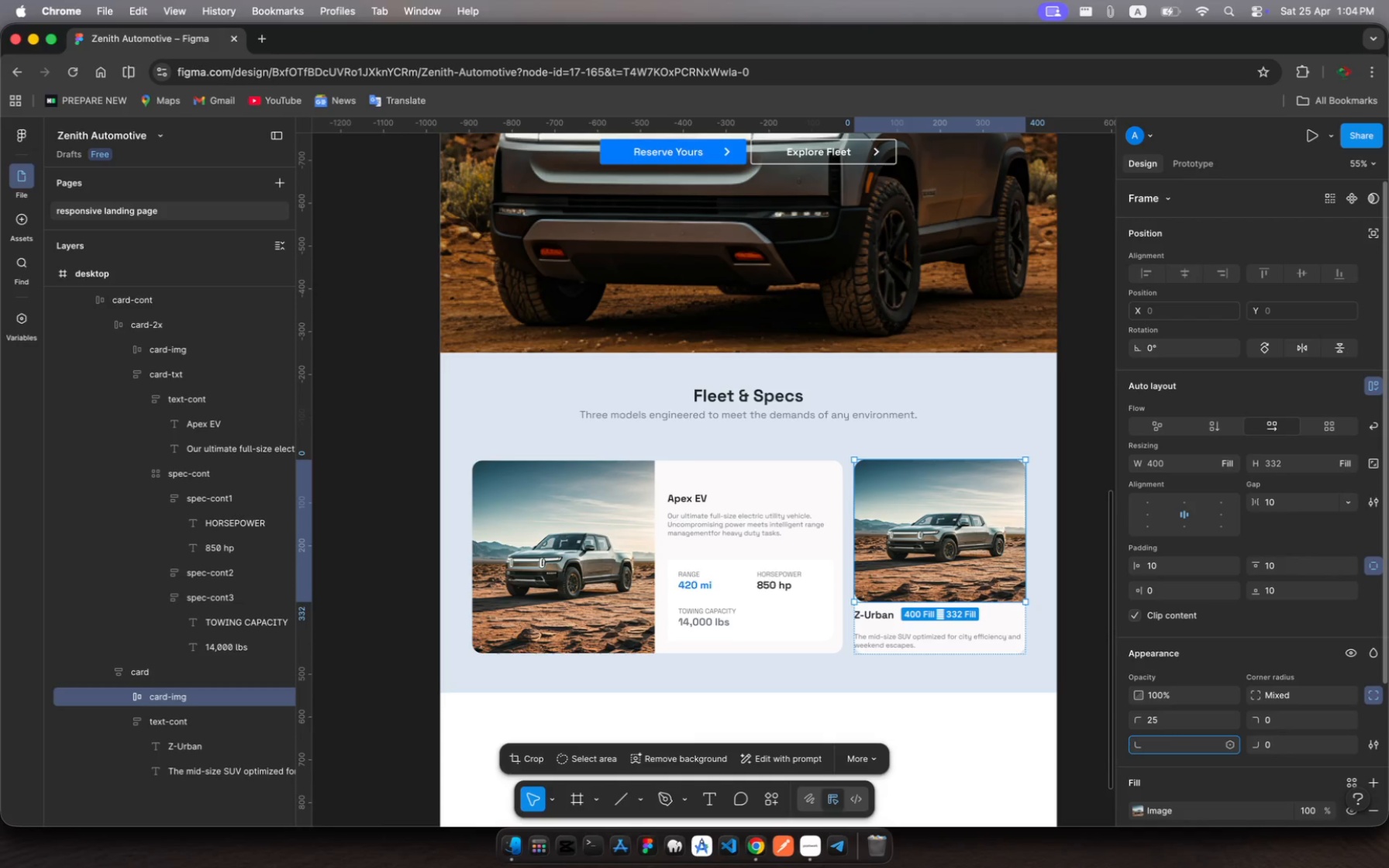 
key(Backspace)
 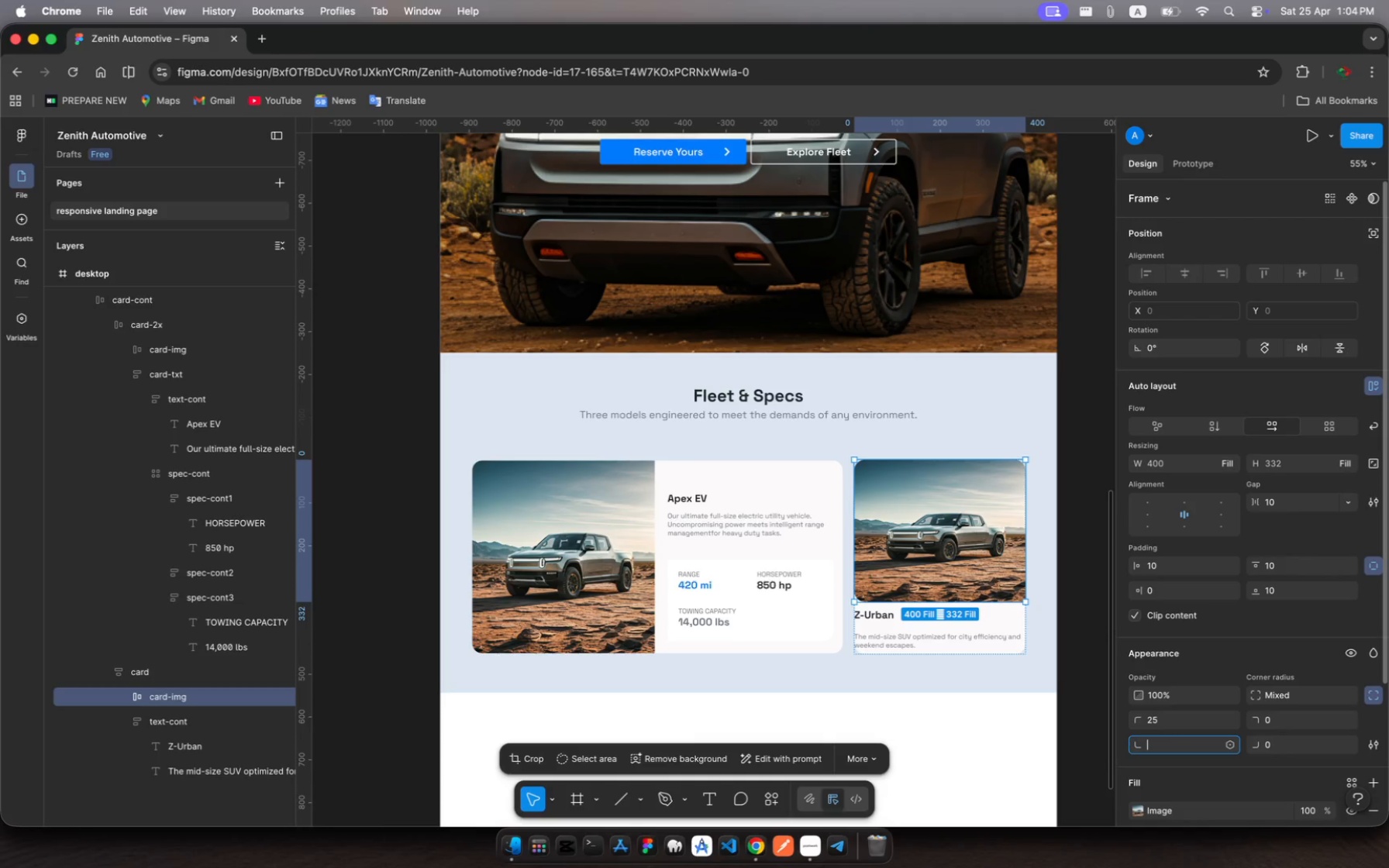 
key(0)
 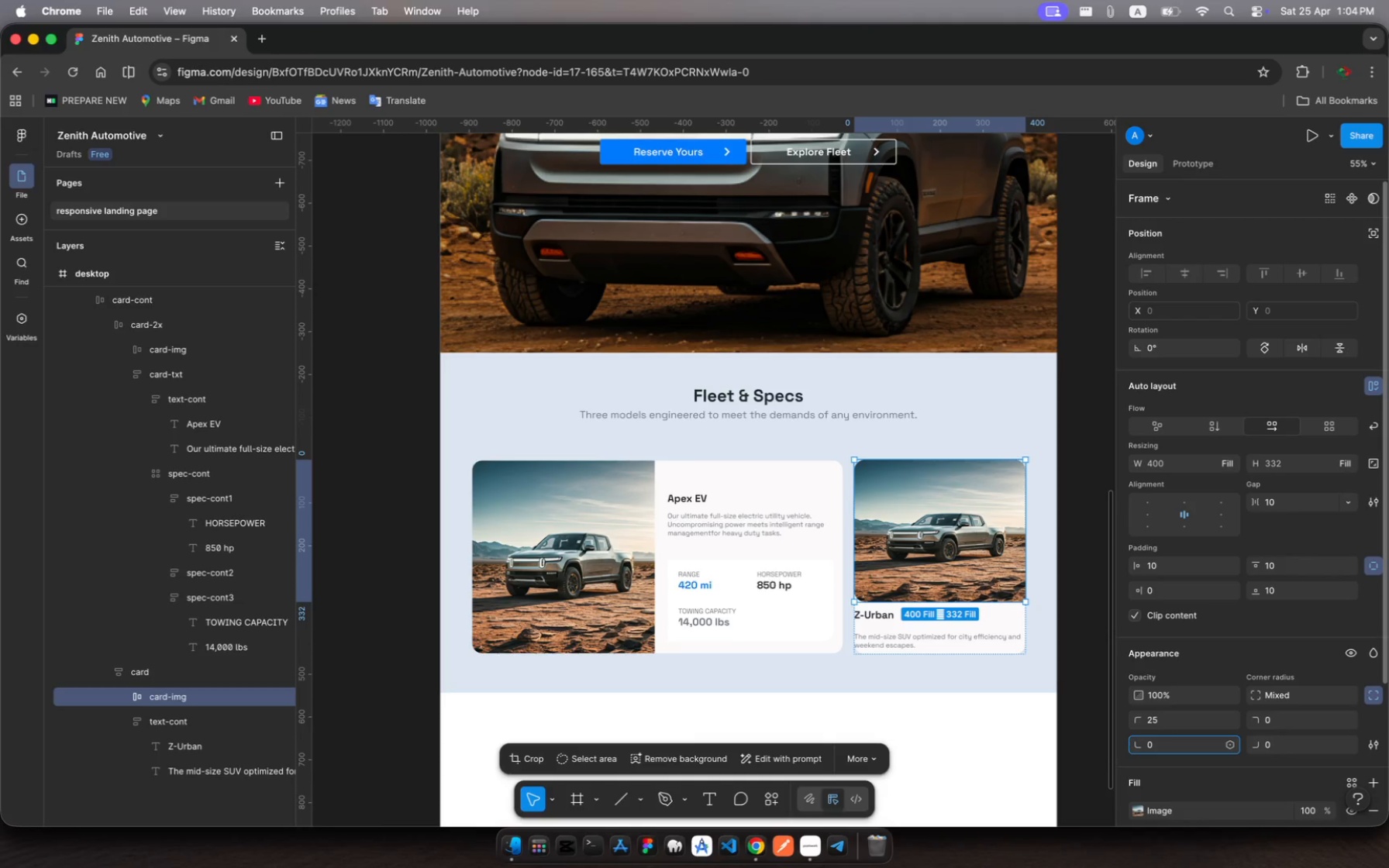 
key(Enter)
 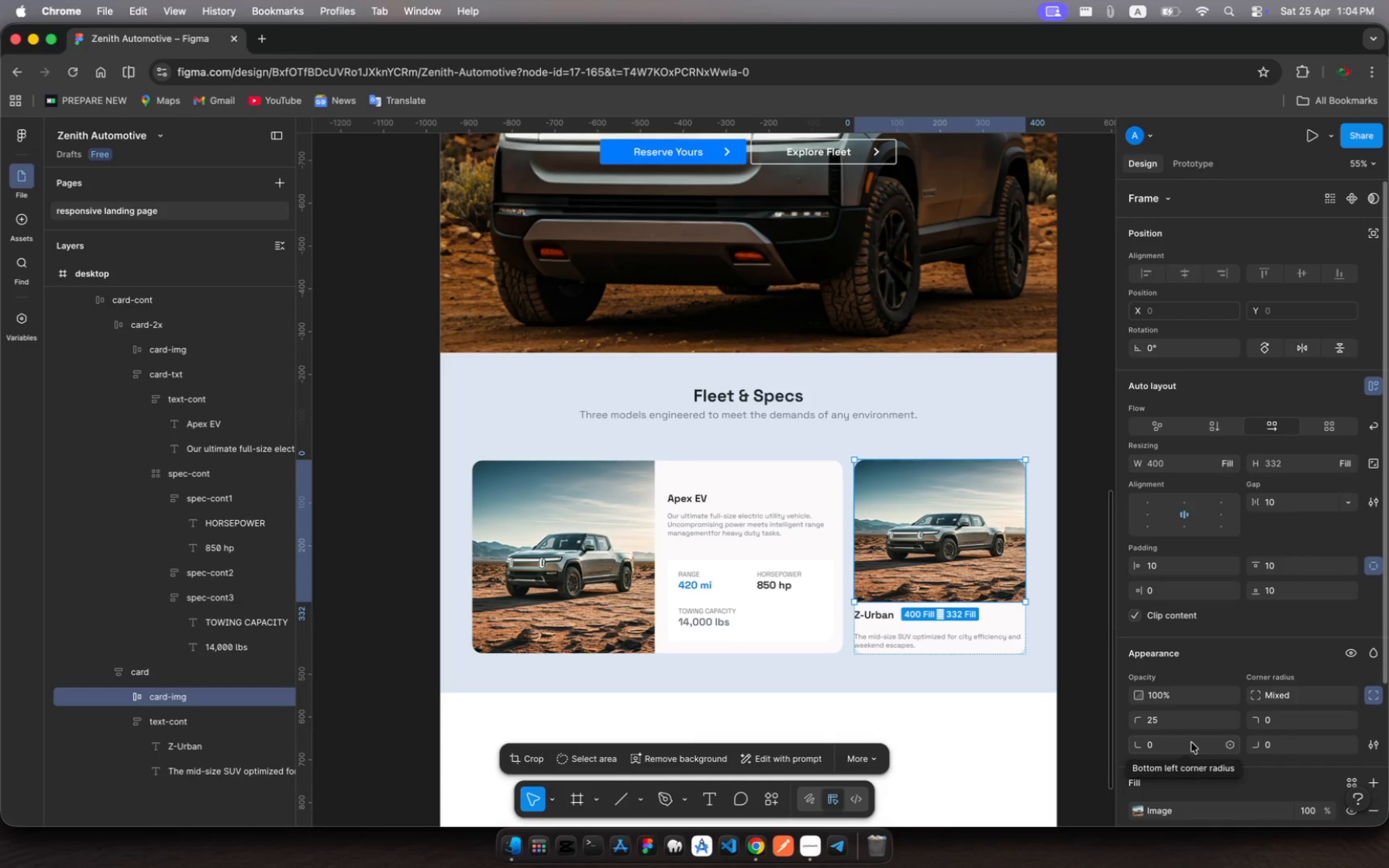 
wait(5.05)
 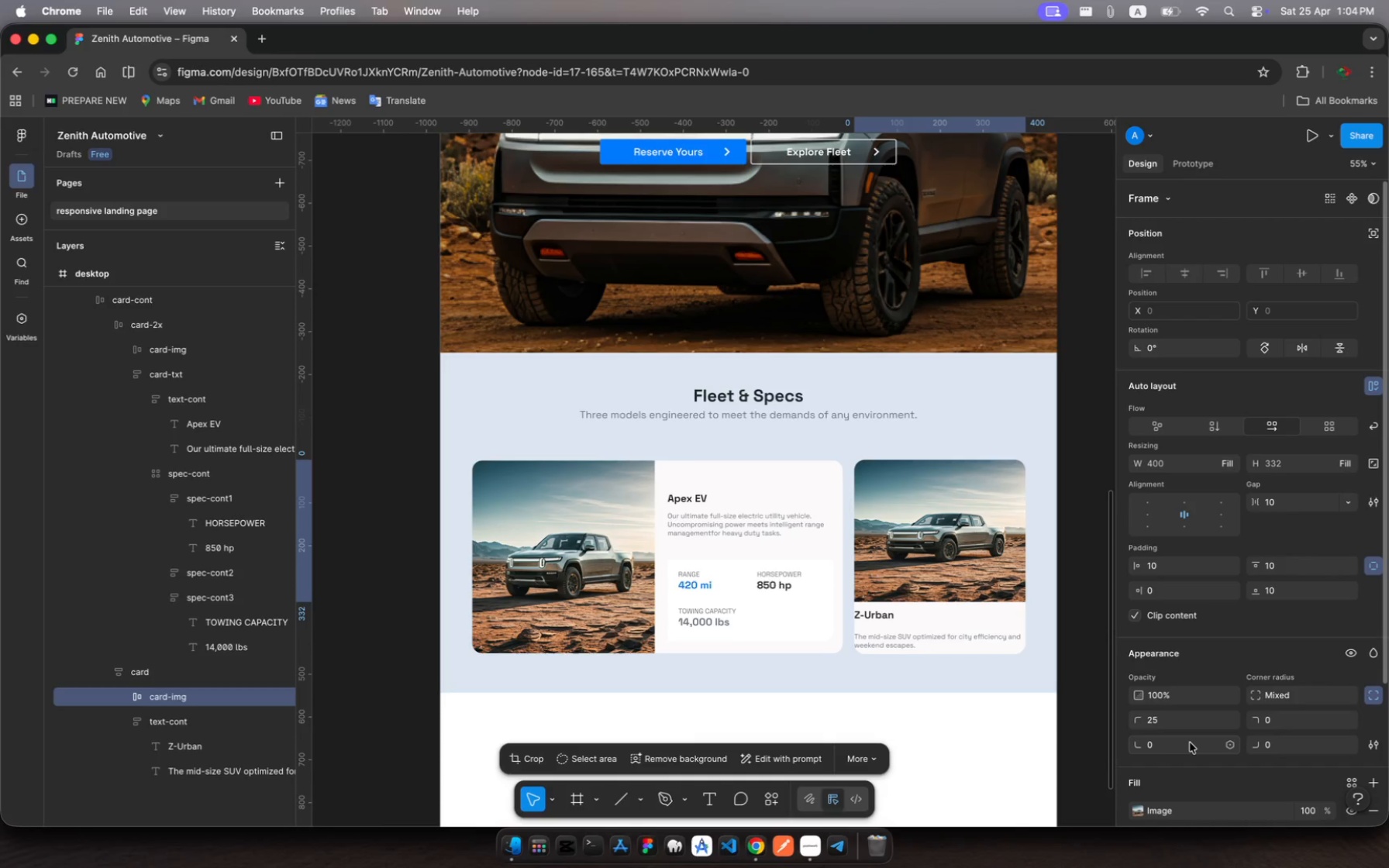 
left_click([1277, 722])
 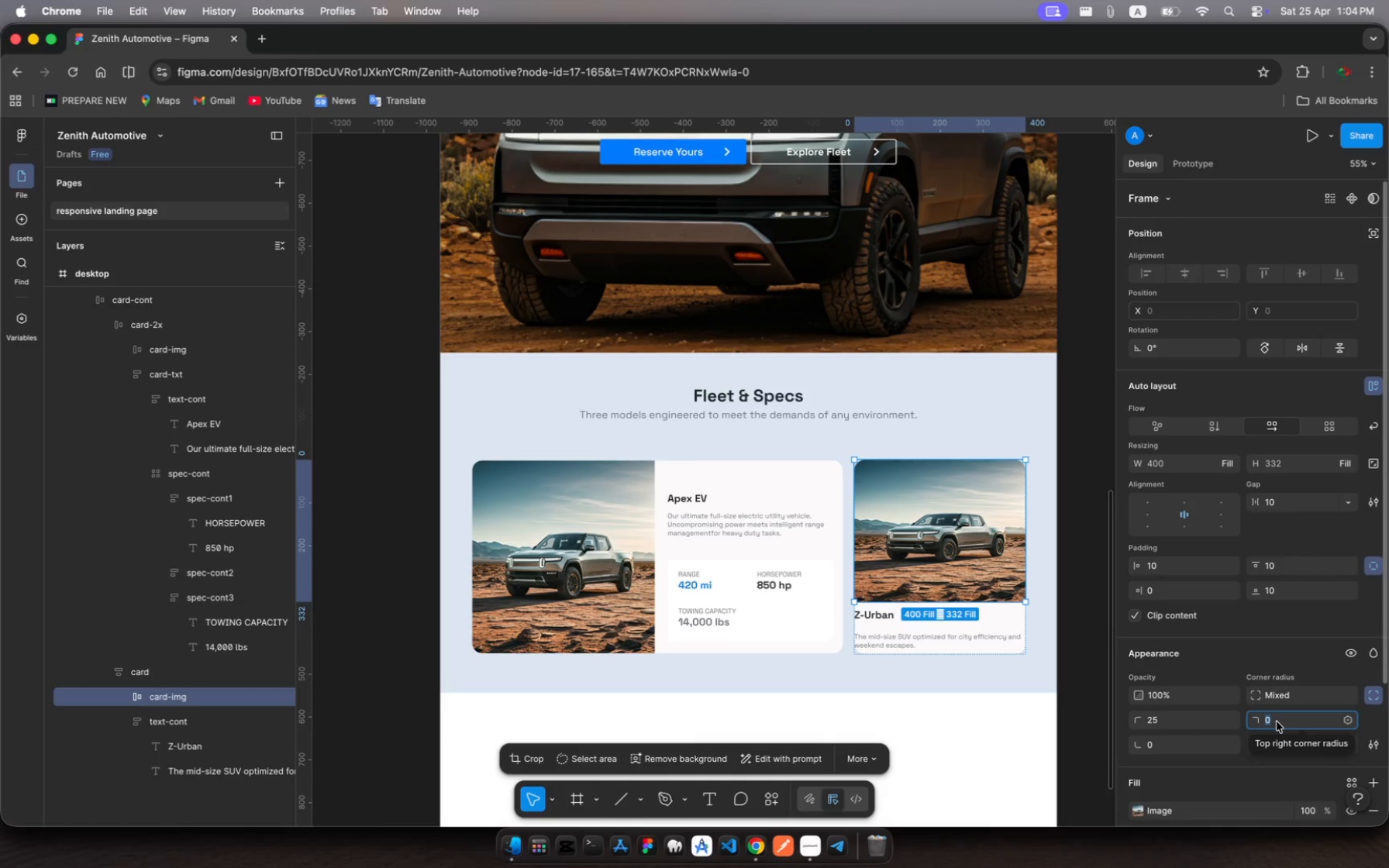 
type(25)
 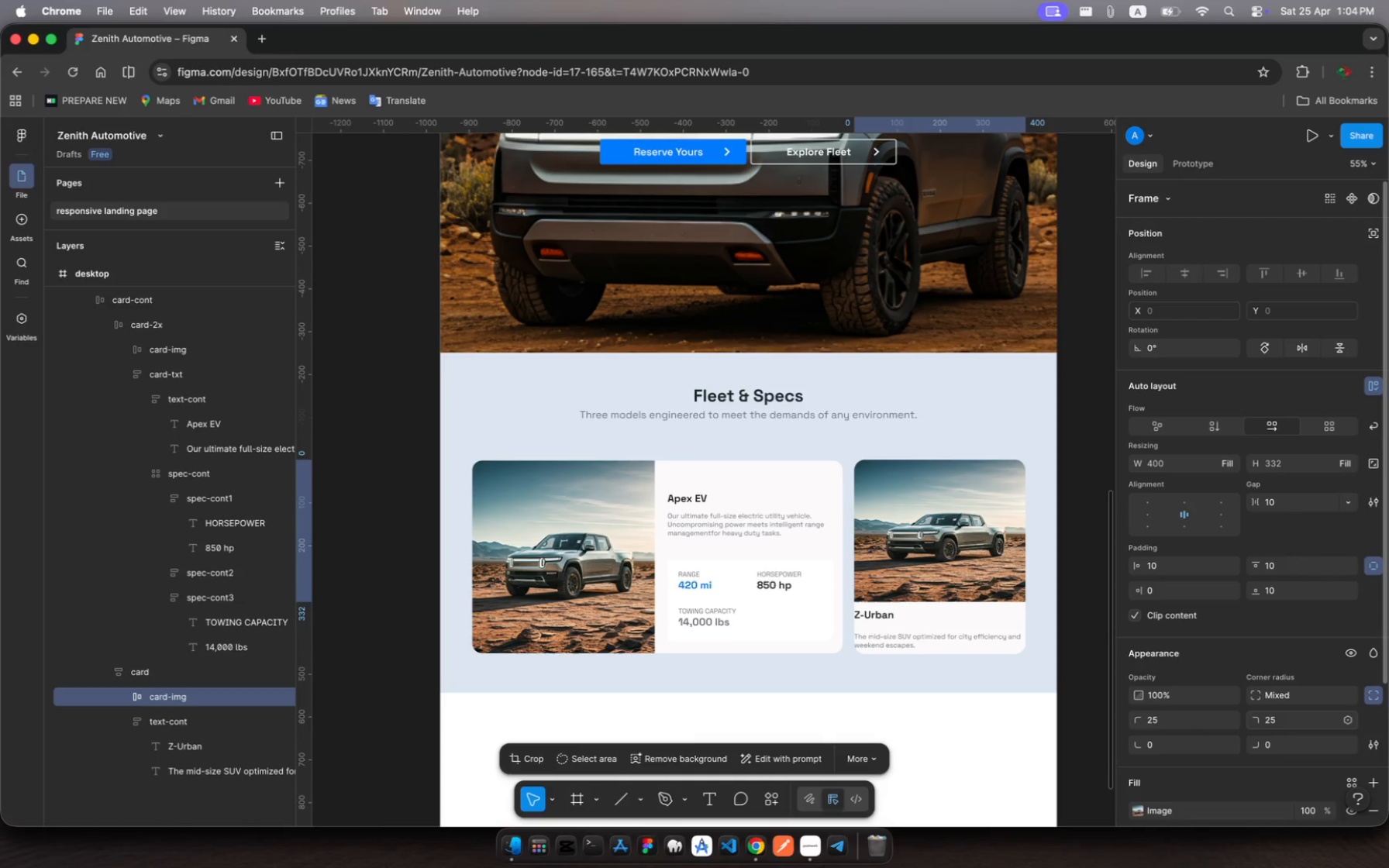 
key(Enter)
 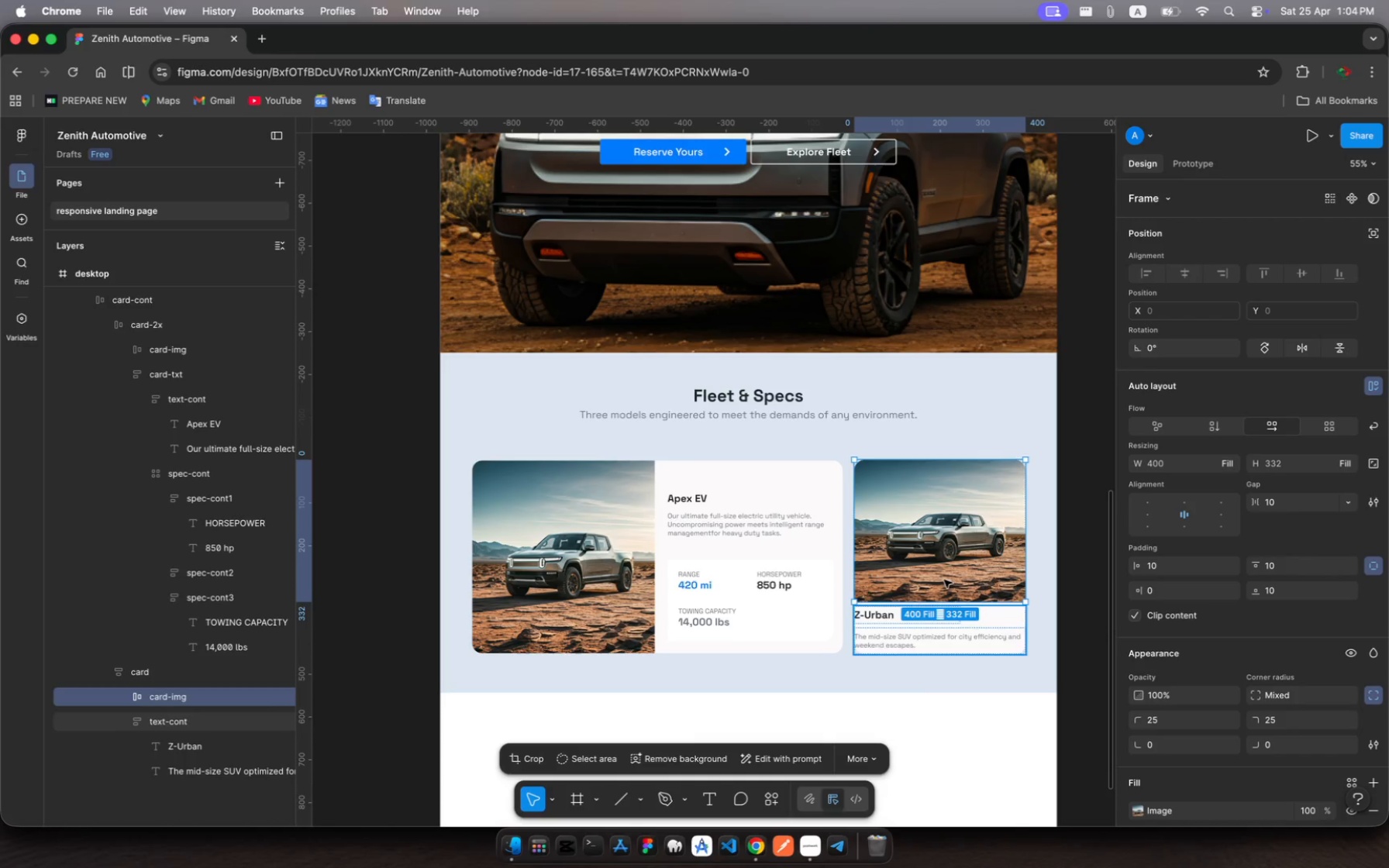 
wait(6.56)
 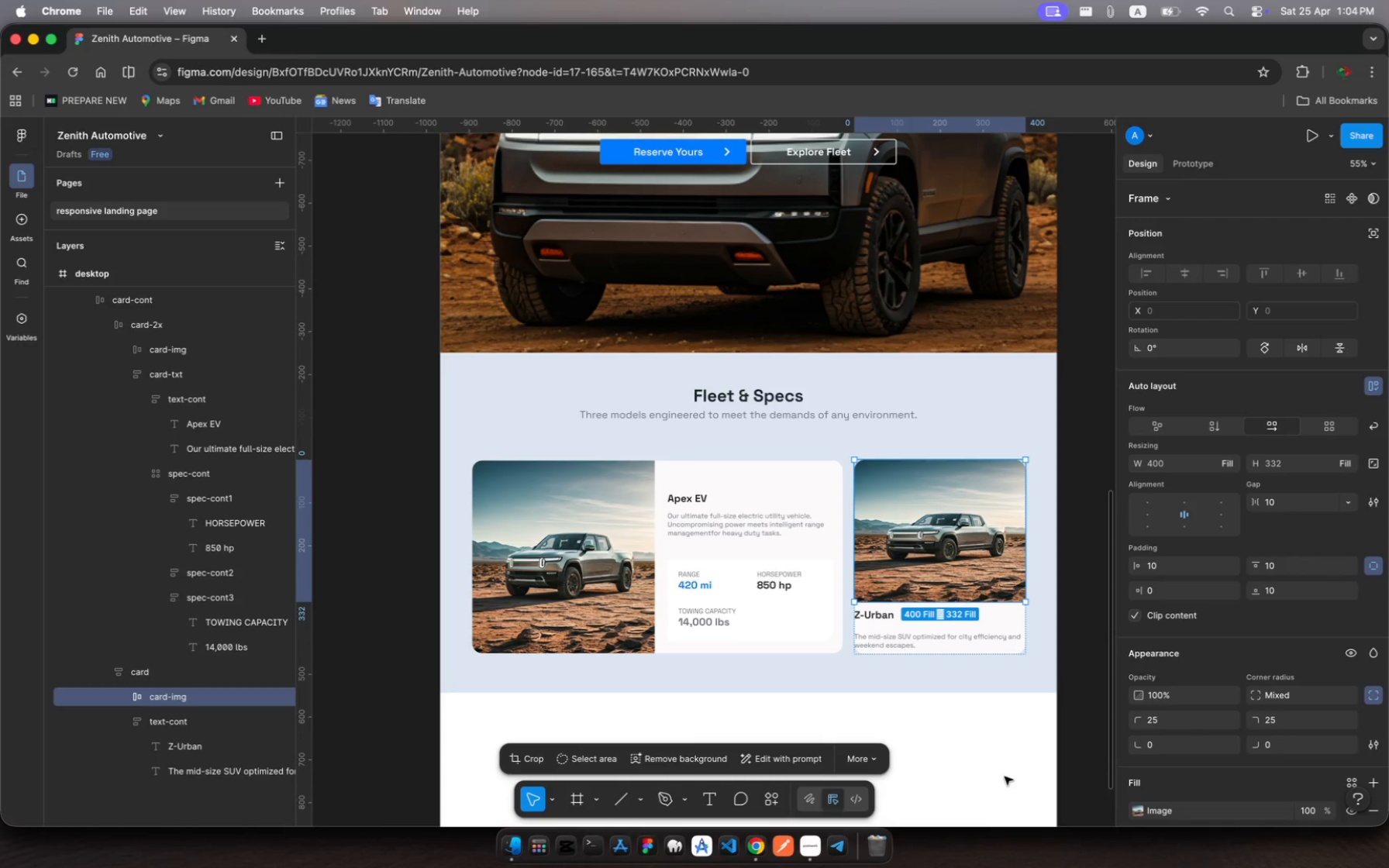 
left_click_drag(start_coordinate=[943, 599], to_coordinate=[956, 604])
 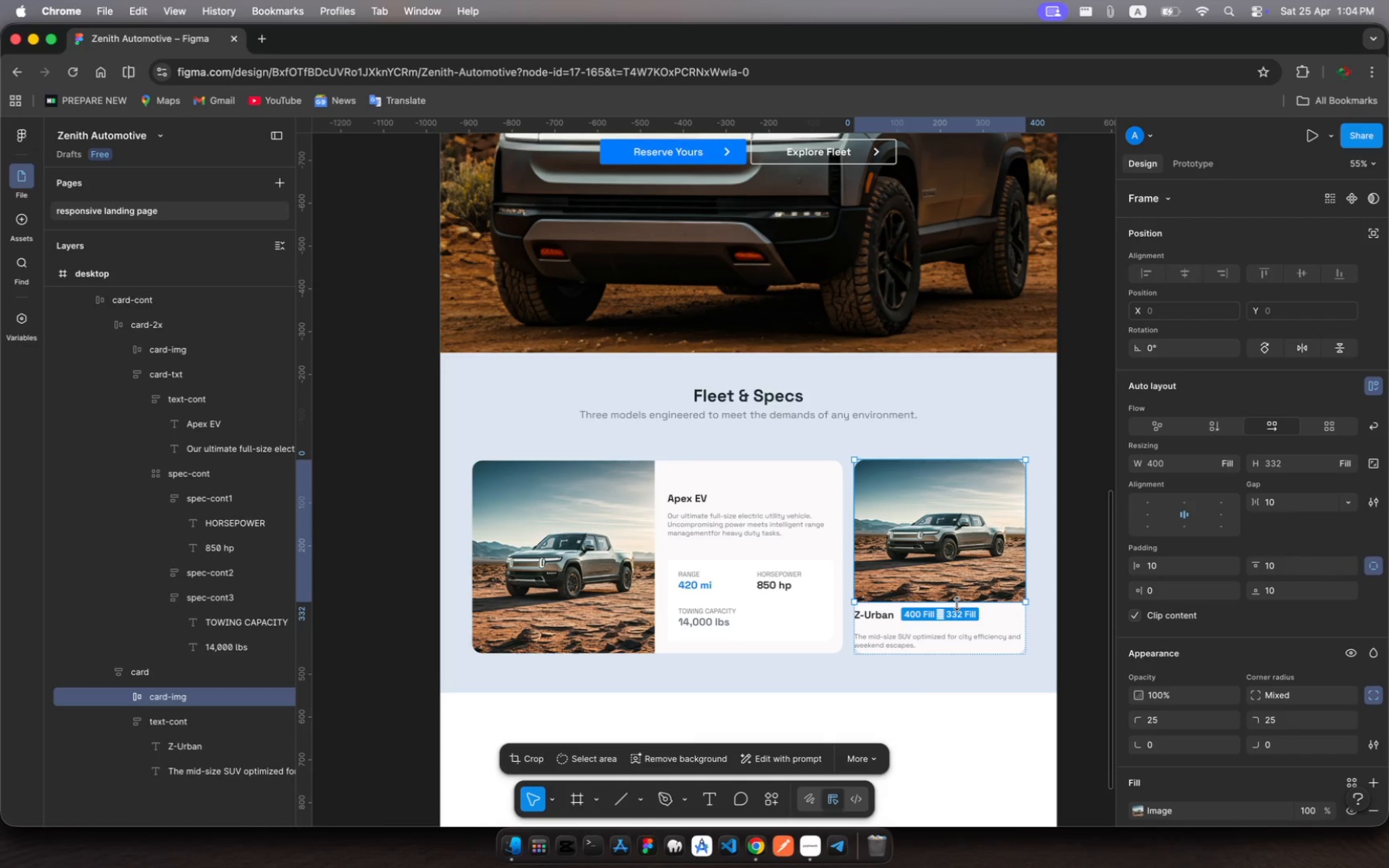 
key(Meta+Z)
 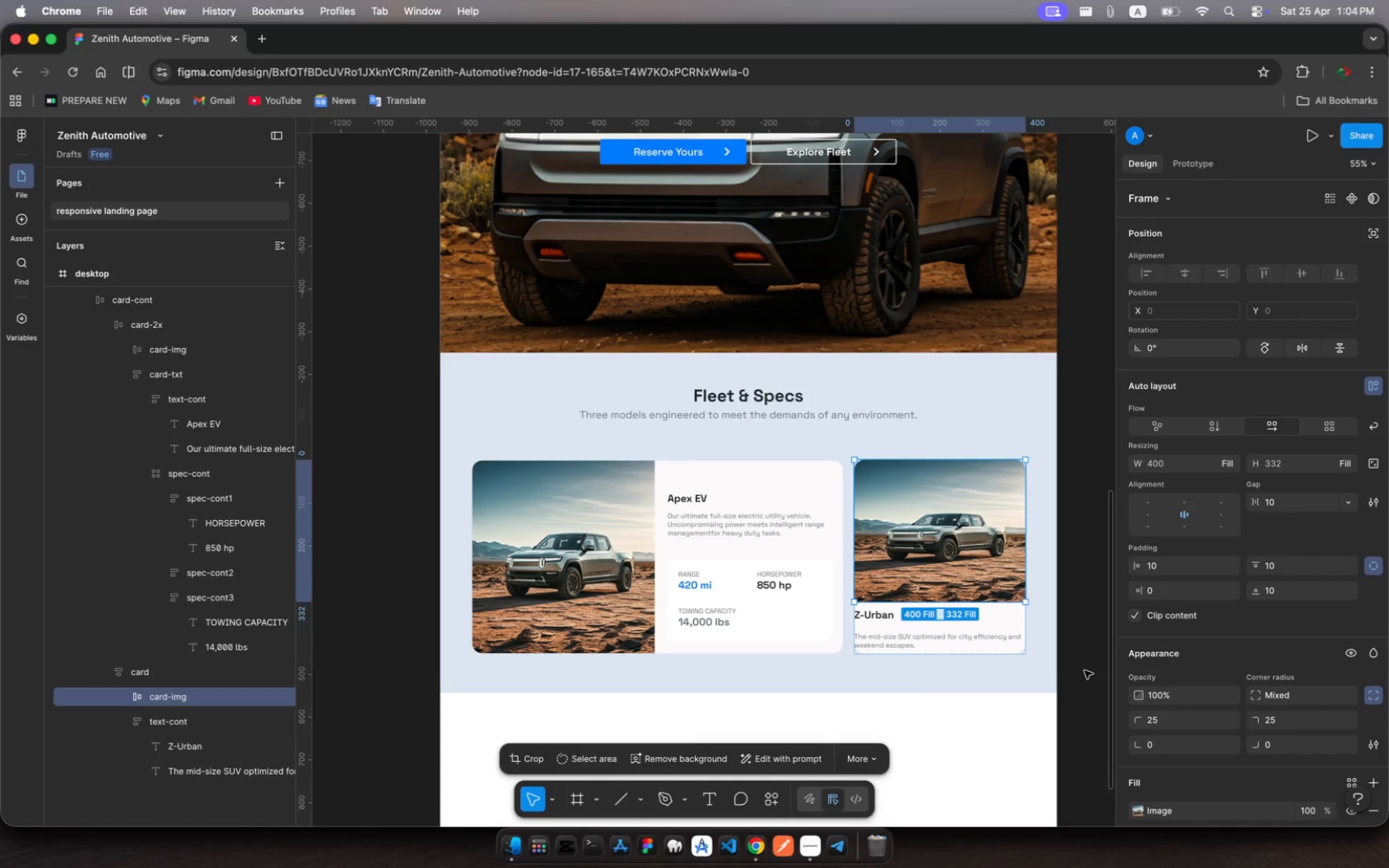 
mouse_move([1177, 721])
 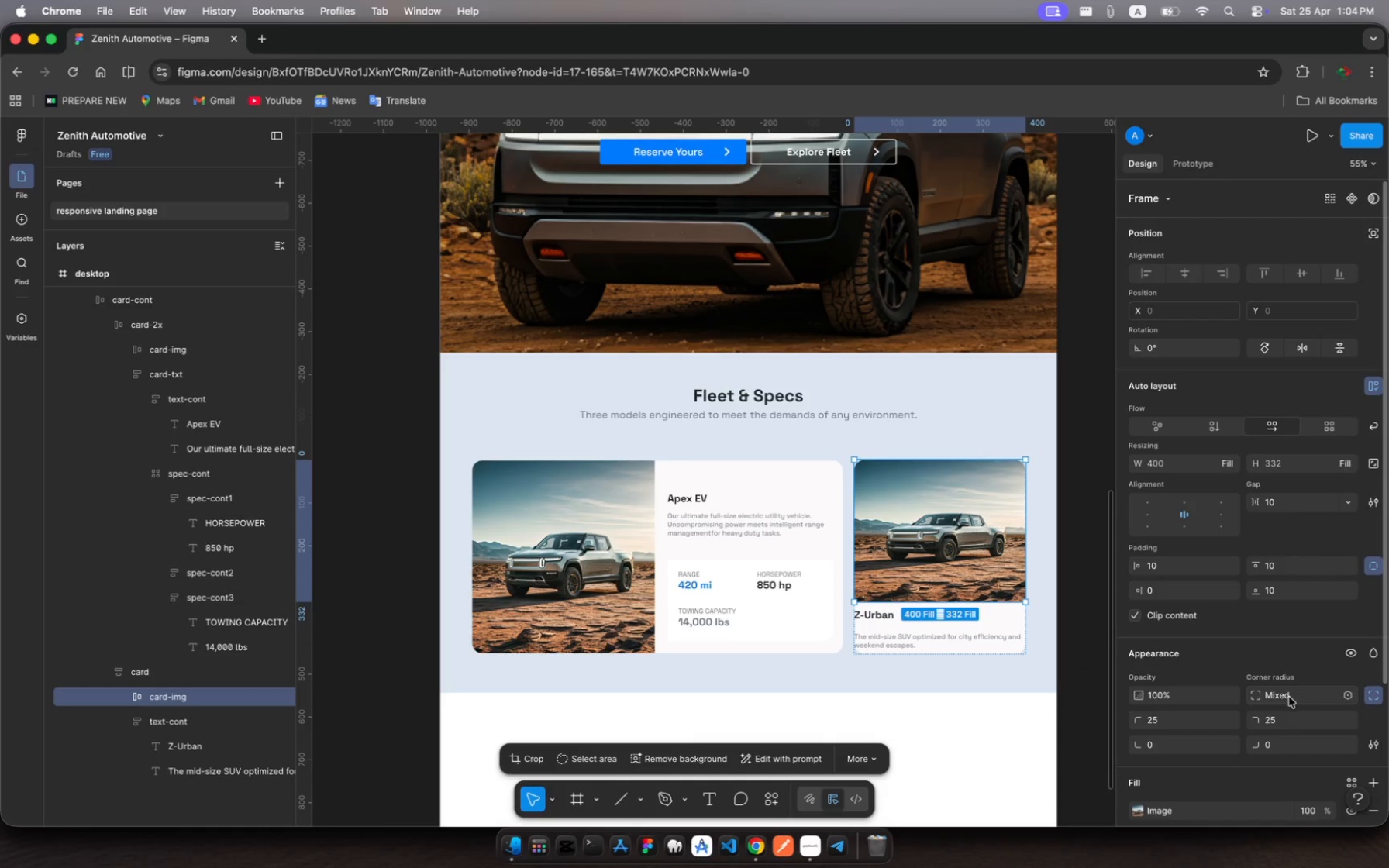 
scroll: coordinate [1165, 725], scroll_direction: down, amount: 9.0
 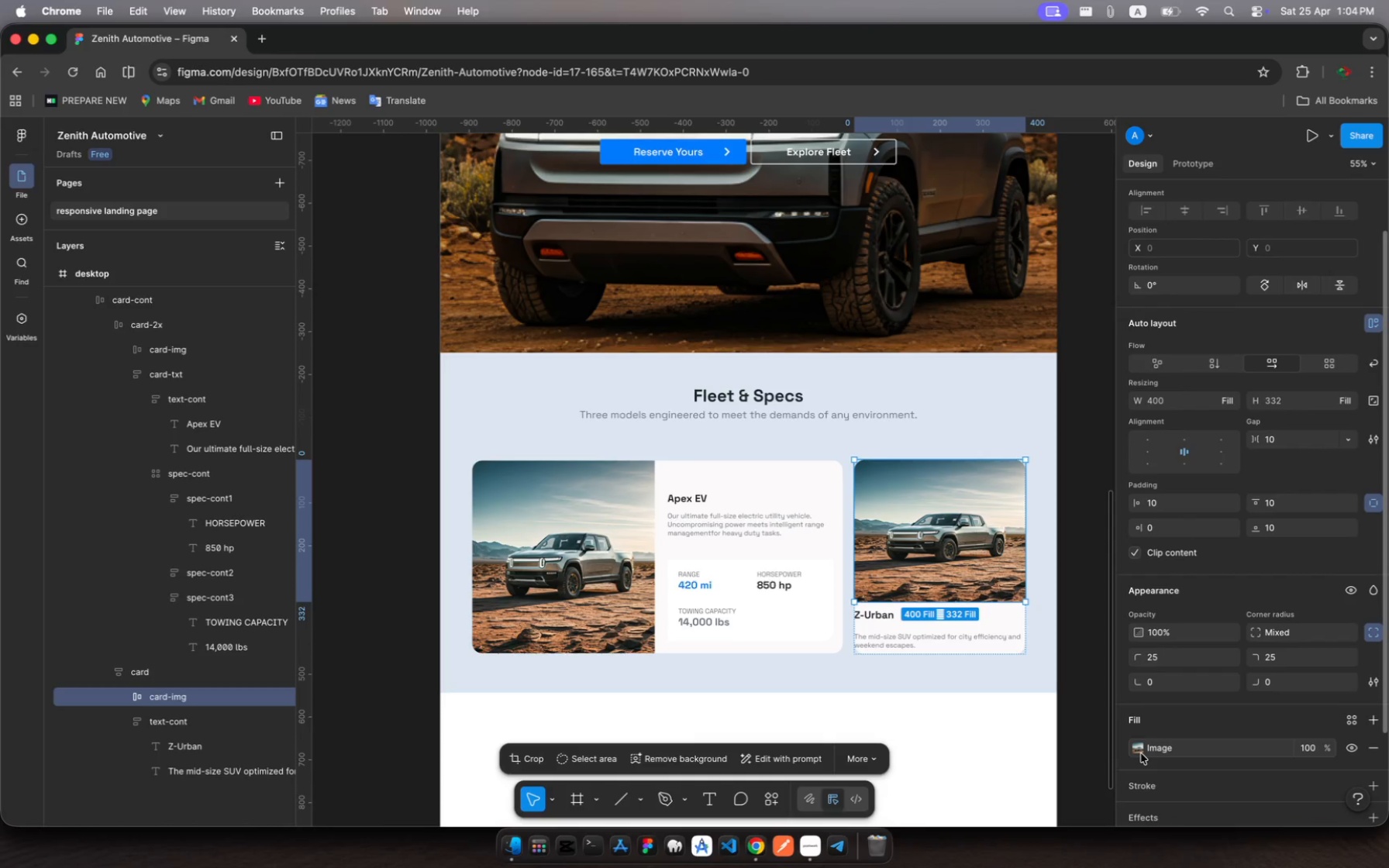 
left_click([1141, 753])
 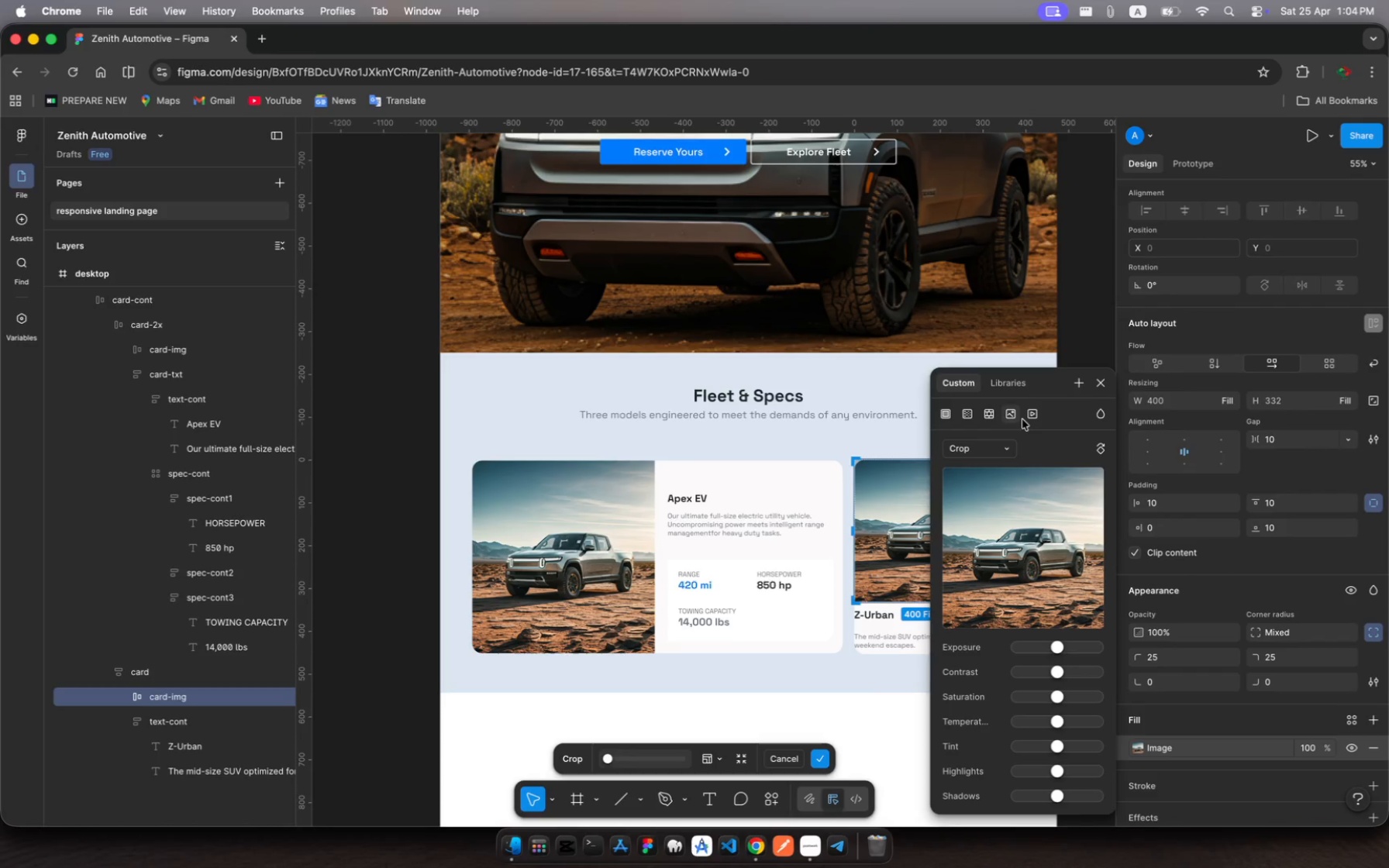 
left_click([1012, 415])
 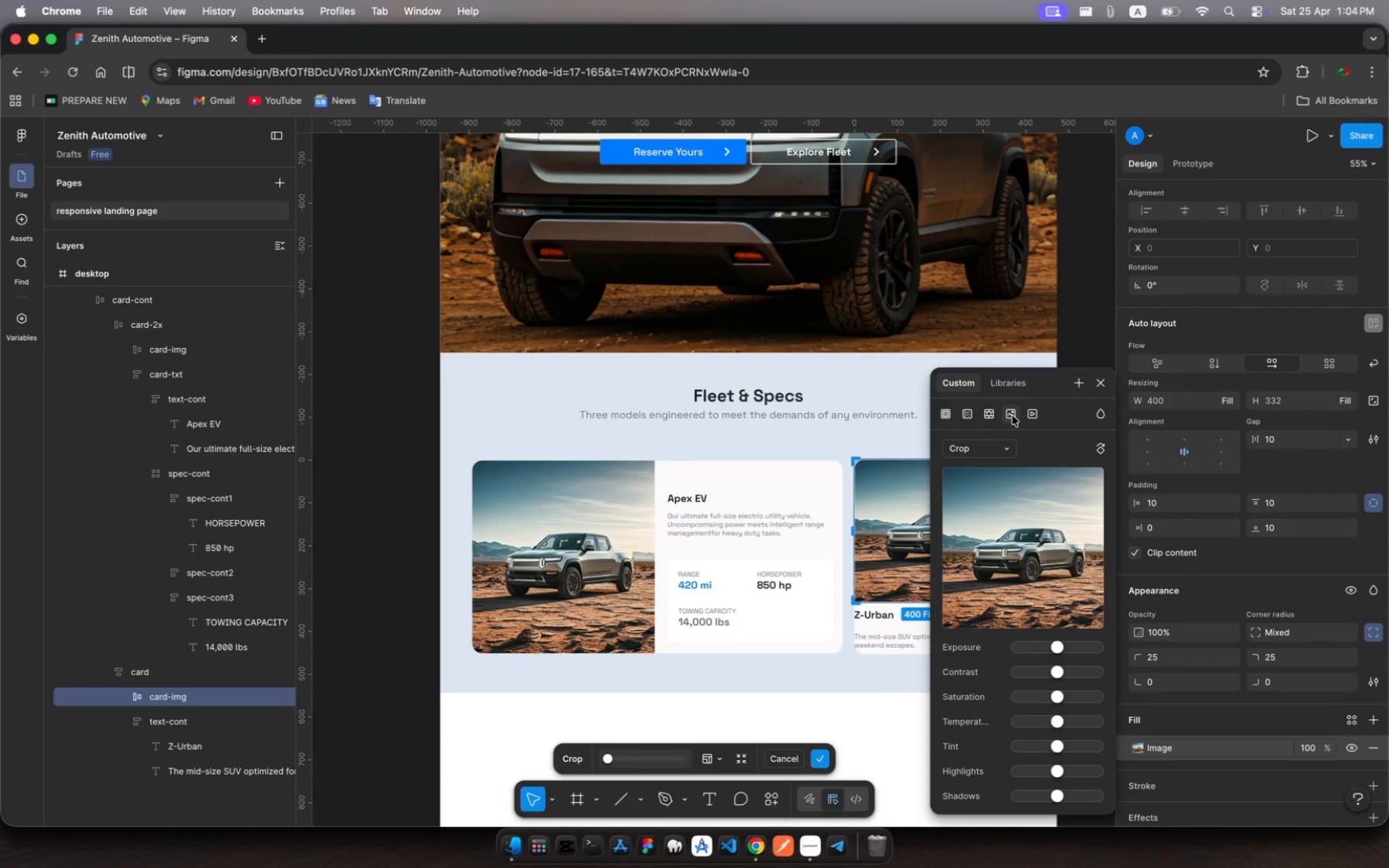 
left_click([1012, 415])
 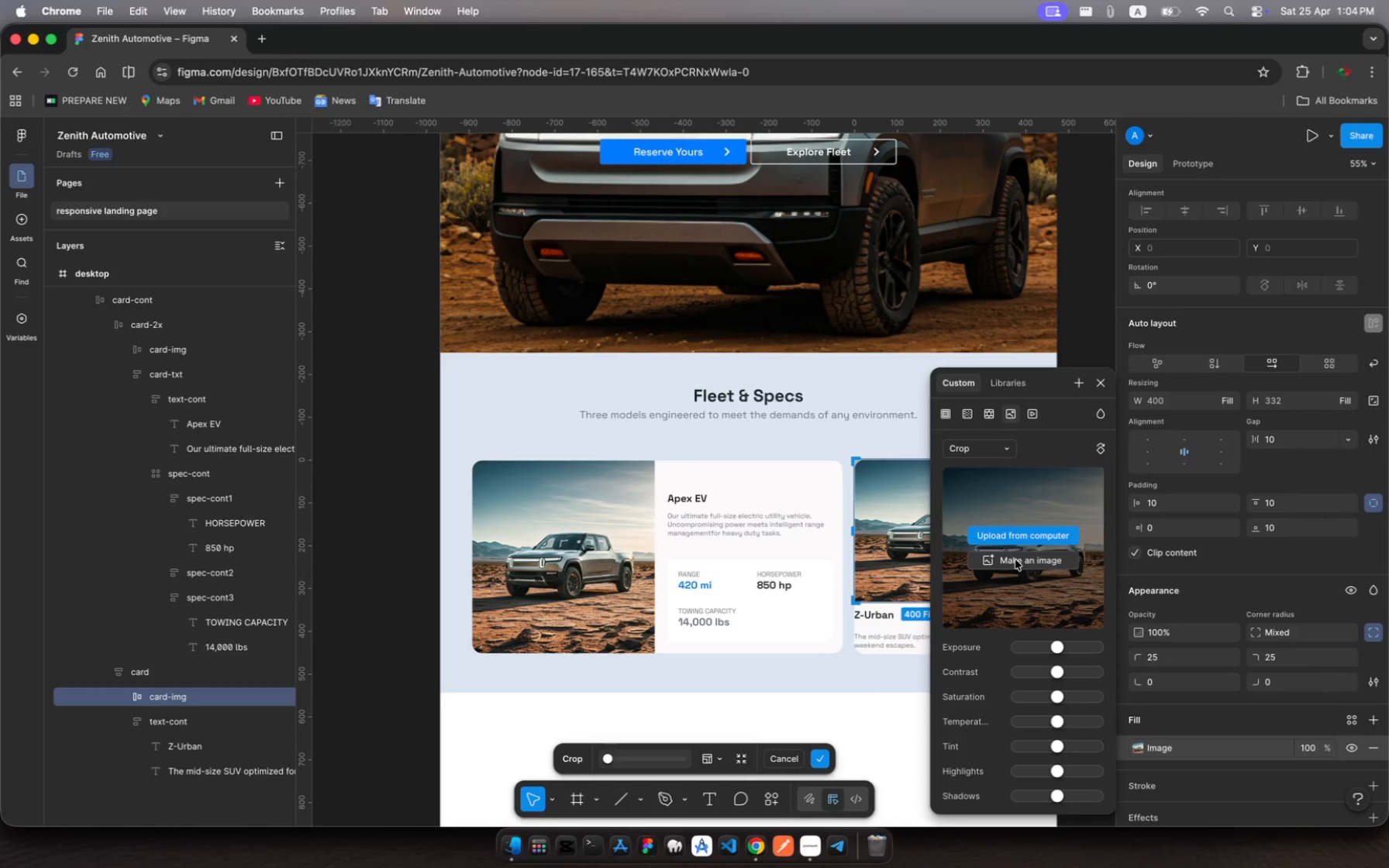 
left_click([1015, 529])
 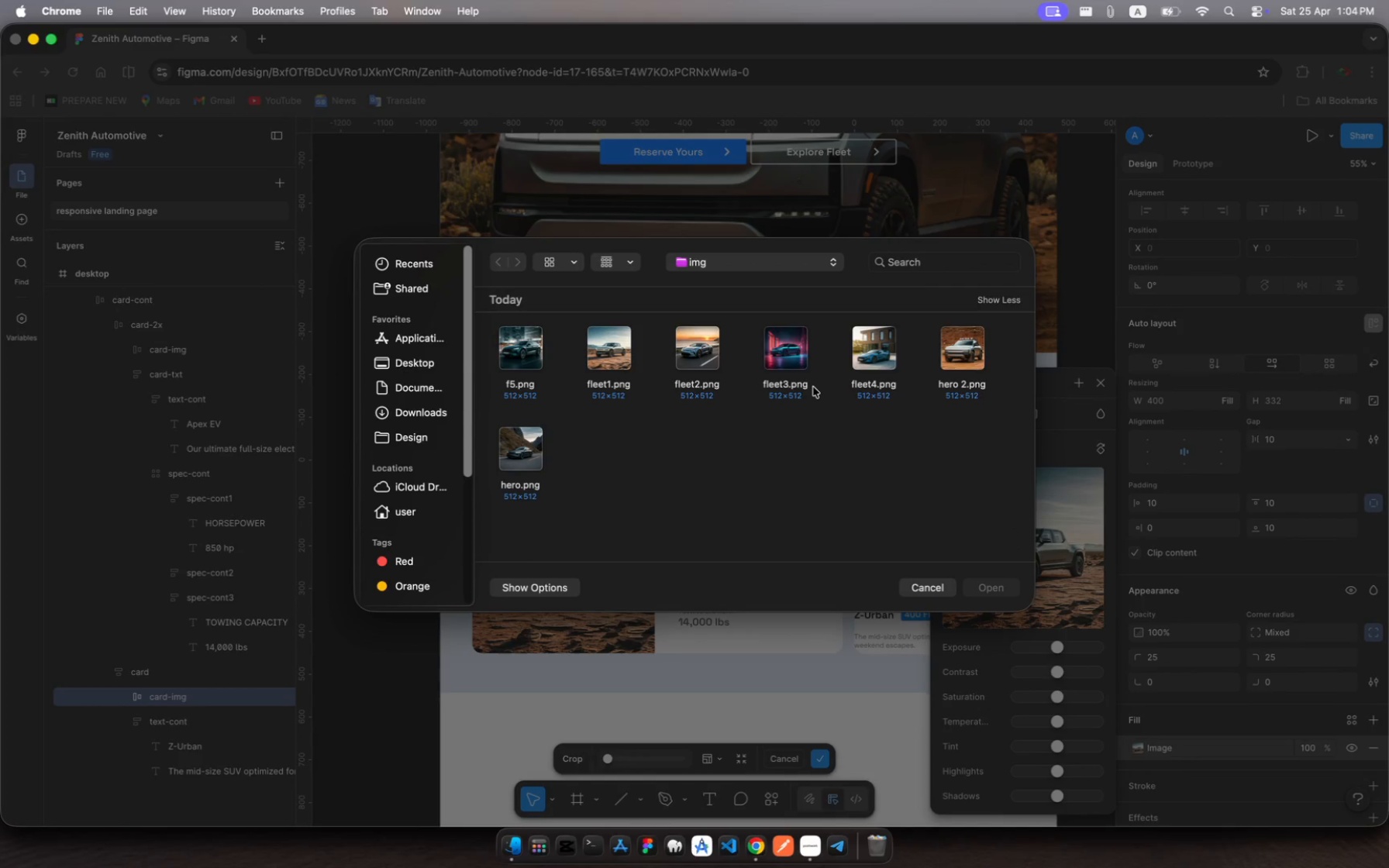 
wait(5.22)
 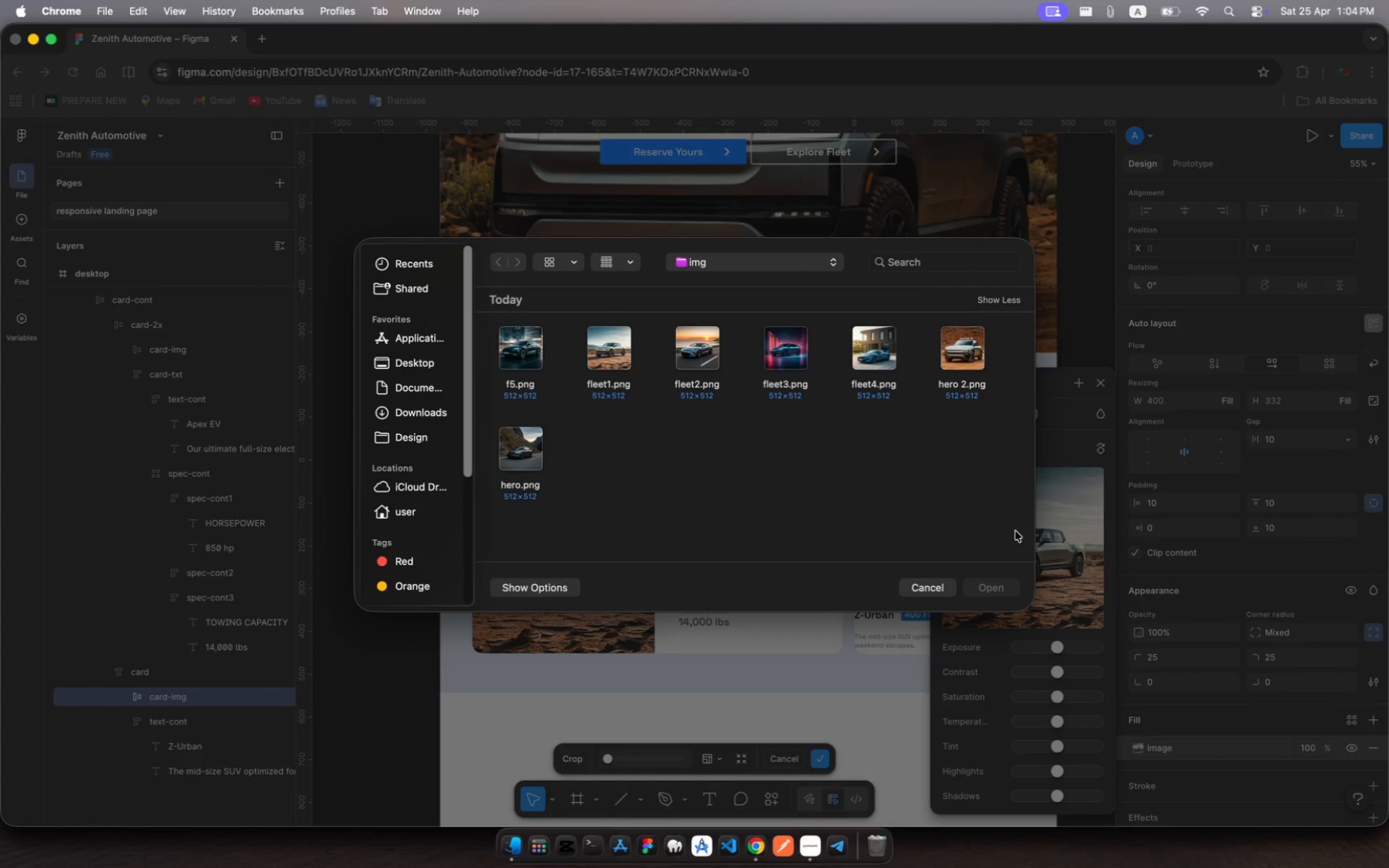 
left_click([781, 357])
 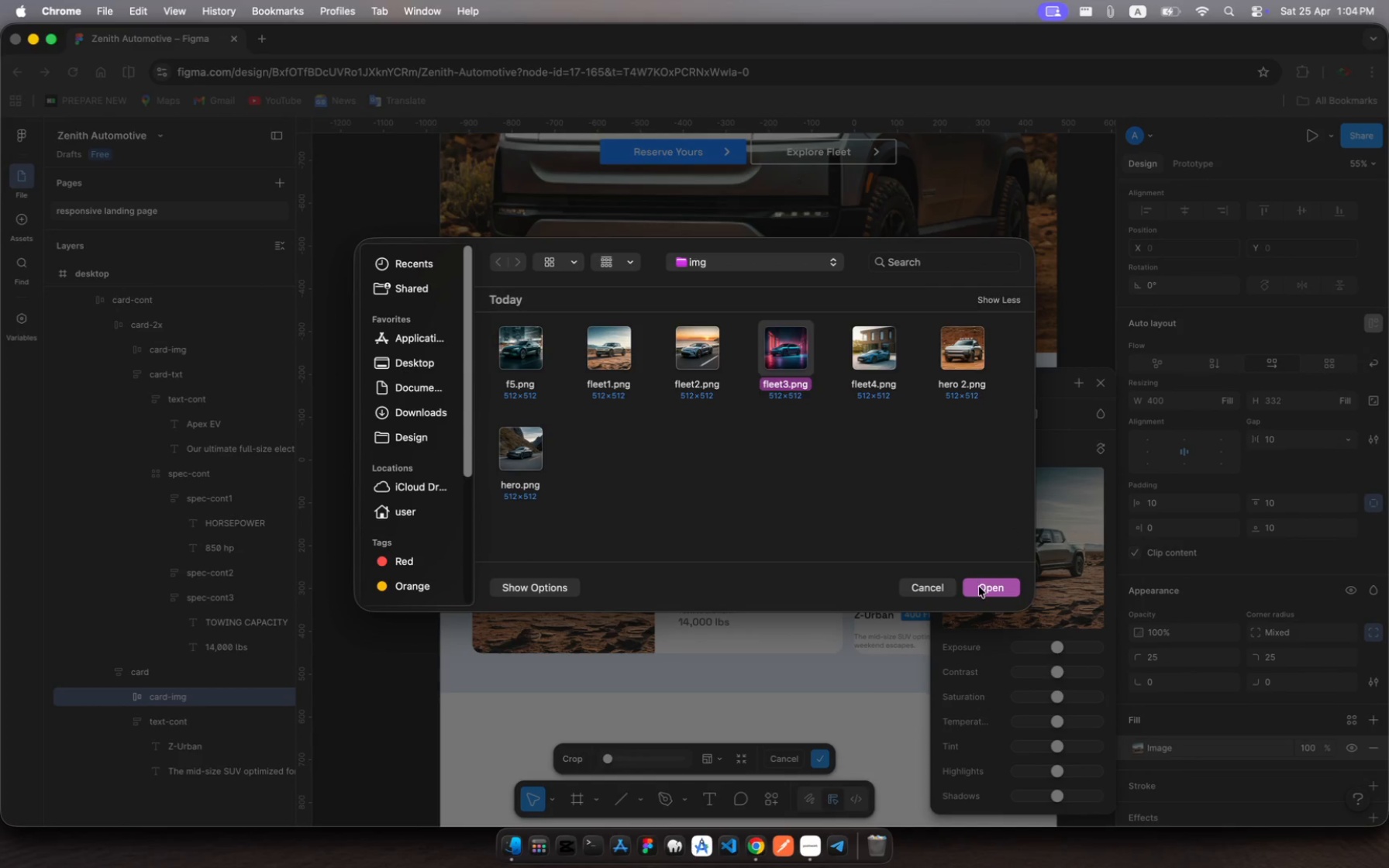 
left_click([983, 593])
 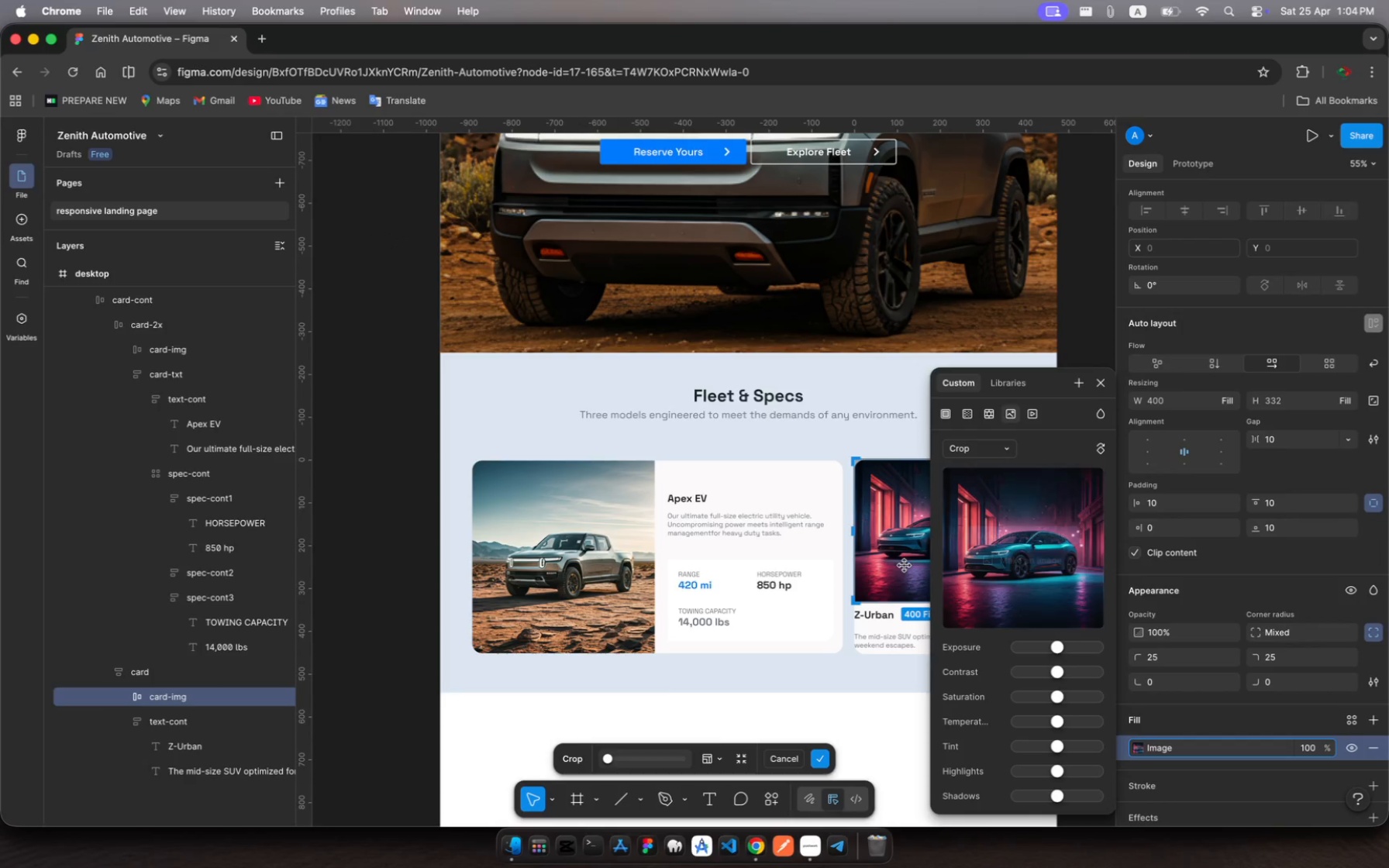 
wait(5.42)
 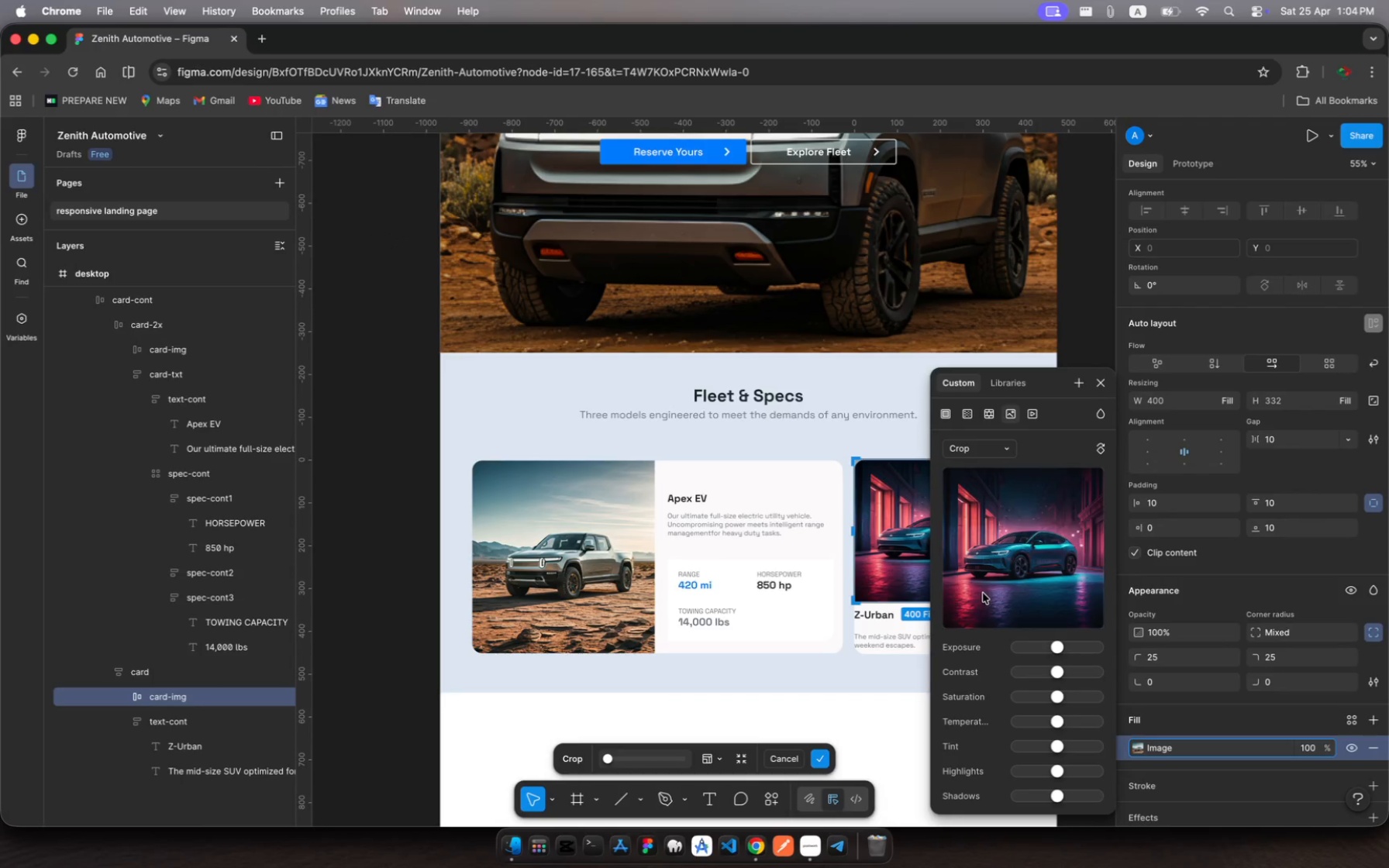 
left_click_drag(start_coordinate=[905, 601], to_coordinate=[911, 601])
 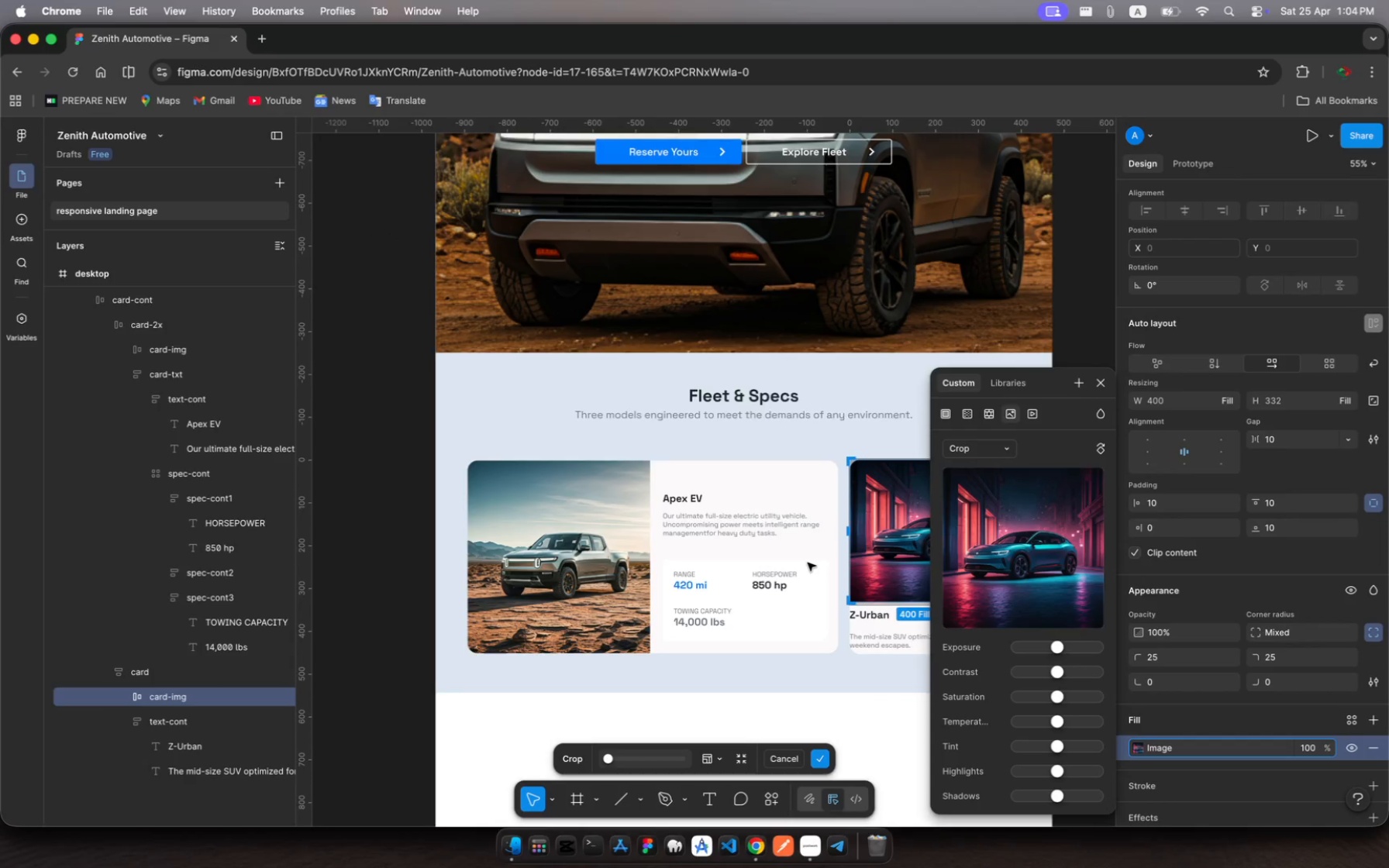 
scroll: coordinate [808, 563], scroll_direction: down, amount: 15.0
 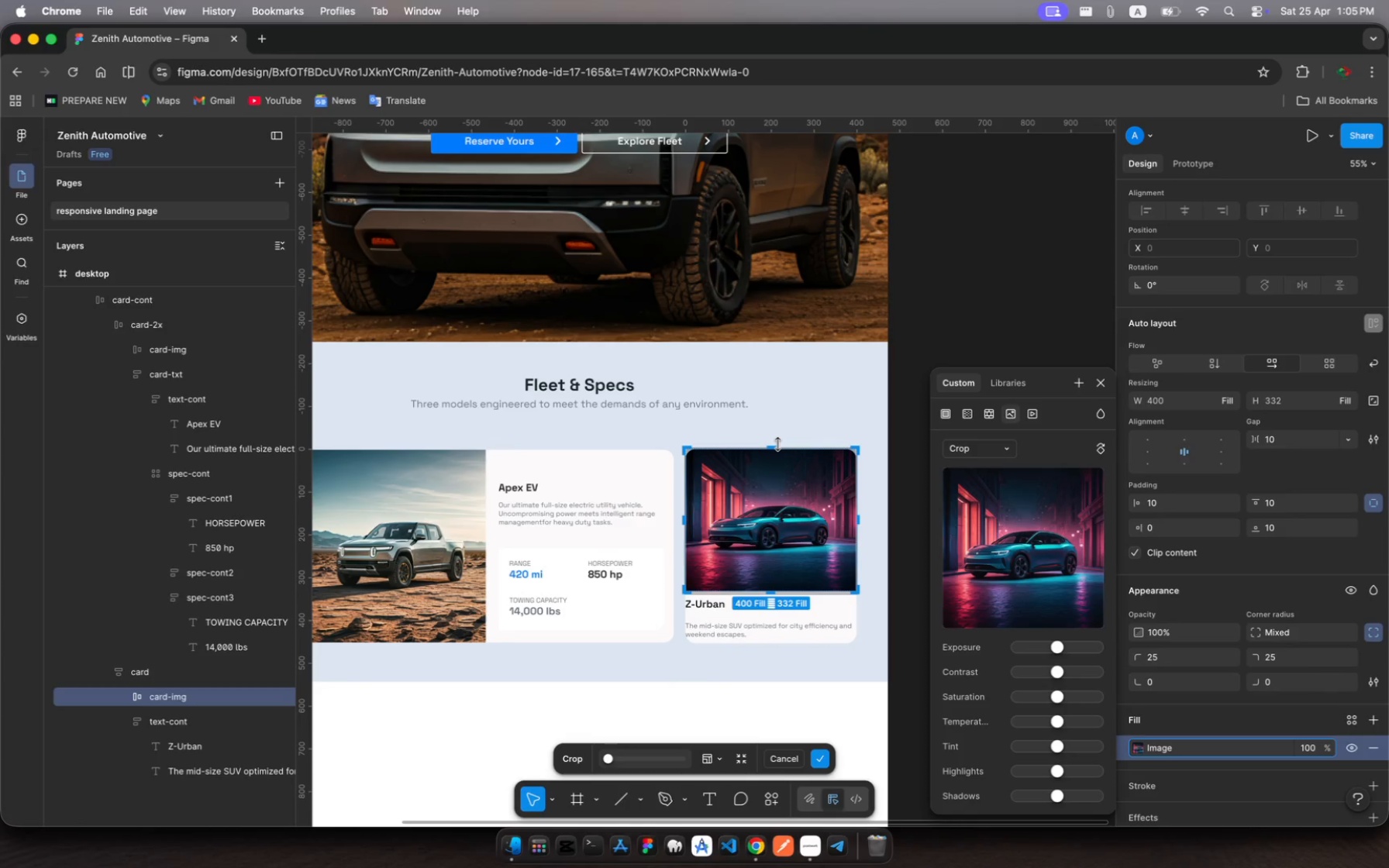 
left_click_drag(start_coordinate=[778, 444], to_coordinate=[787, 479])
 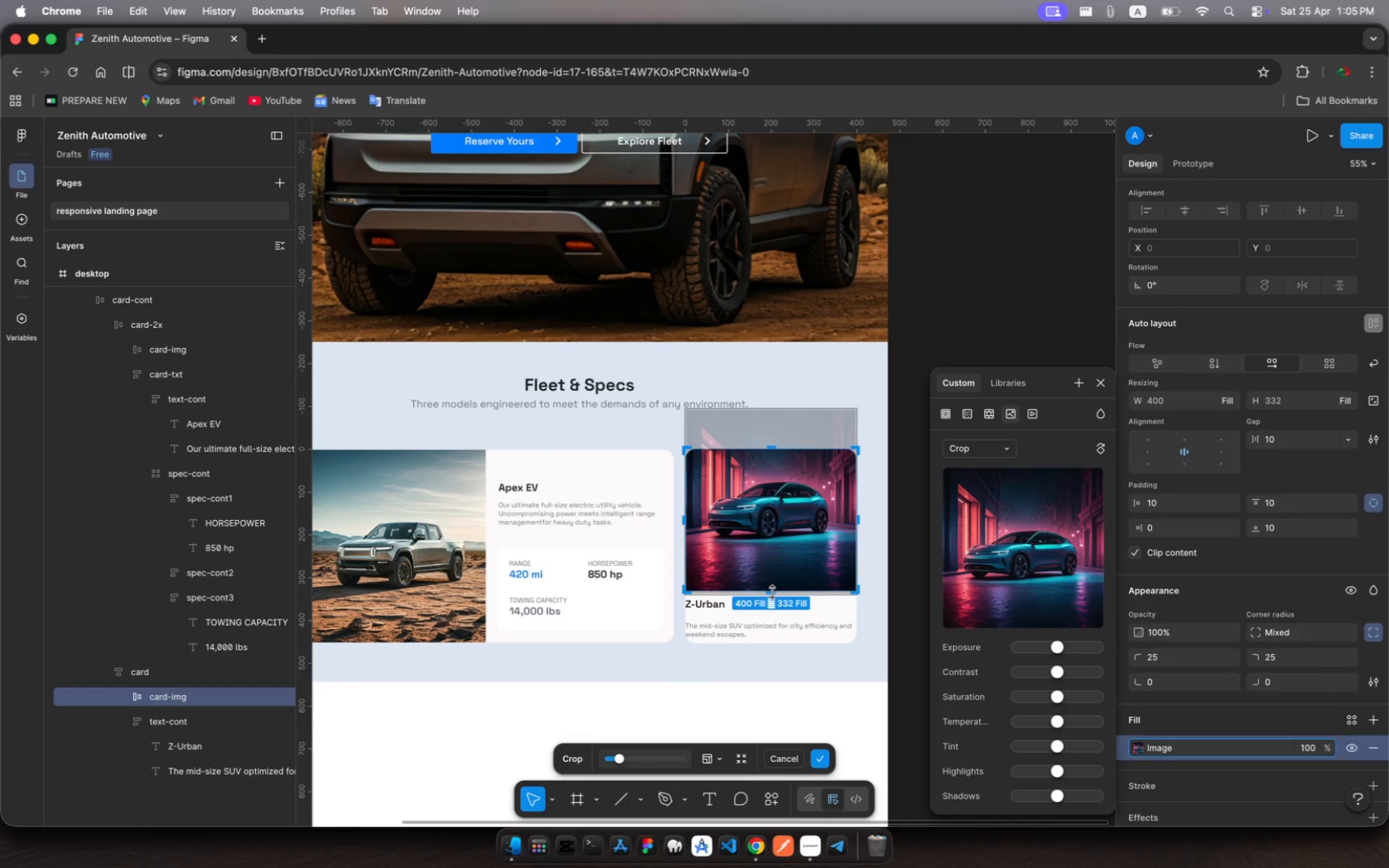 
left_click_drag(start_coordinate=[772, 592], to_coordinate=[770, 574])
 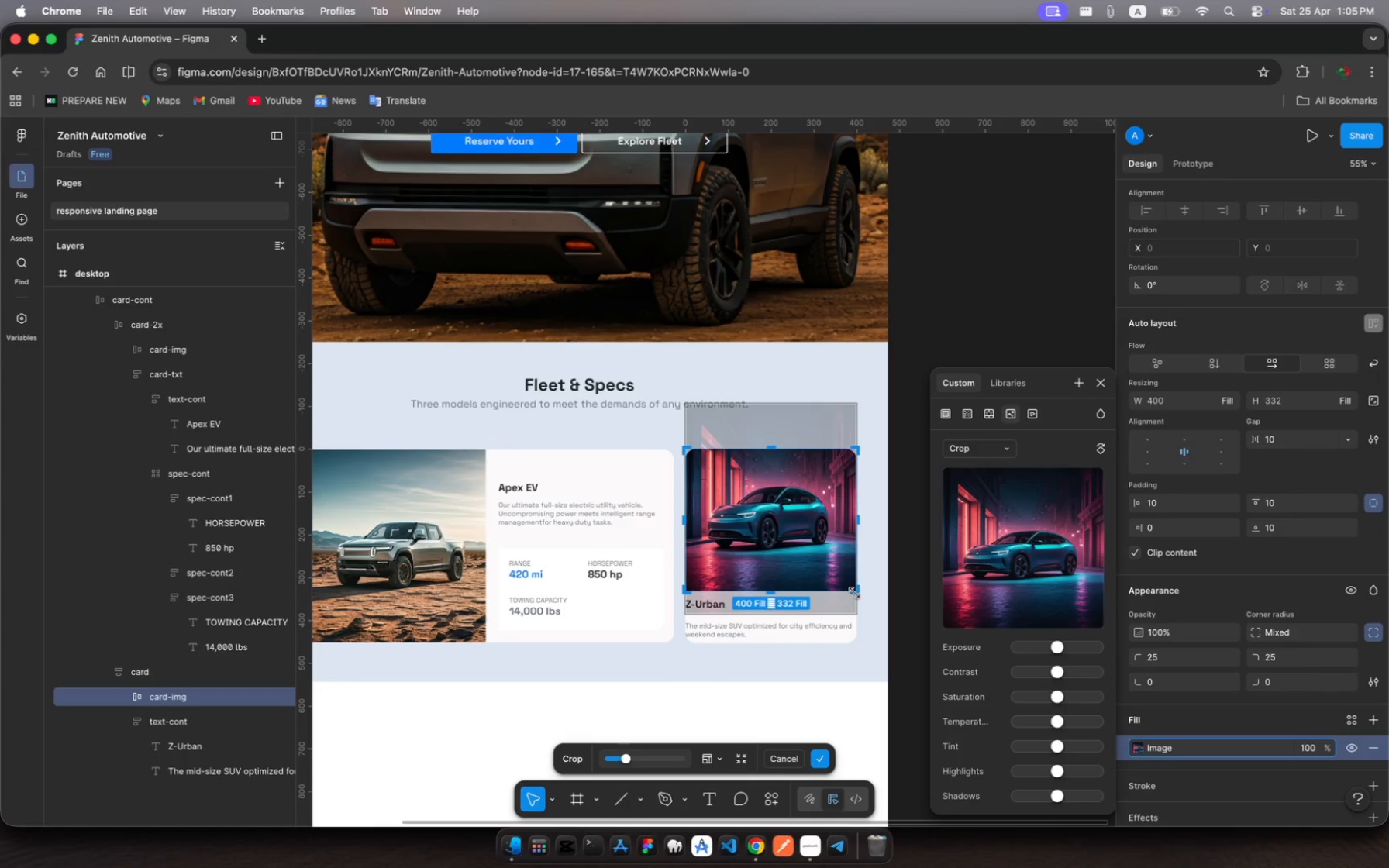 
left_click_drag(start_coordinate=[853, 594], to_coordinate=[846, 580])
 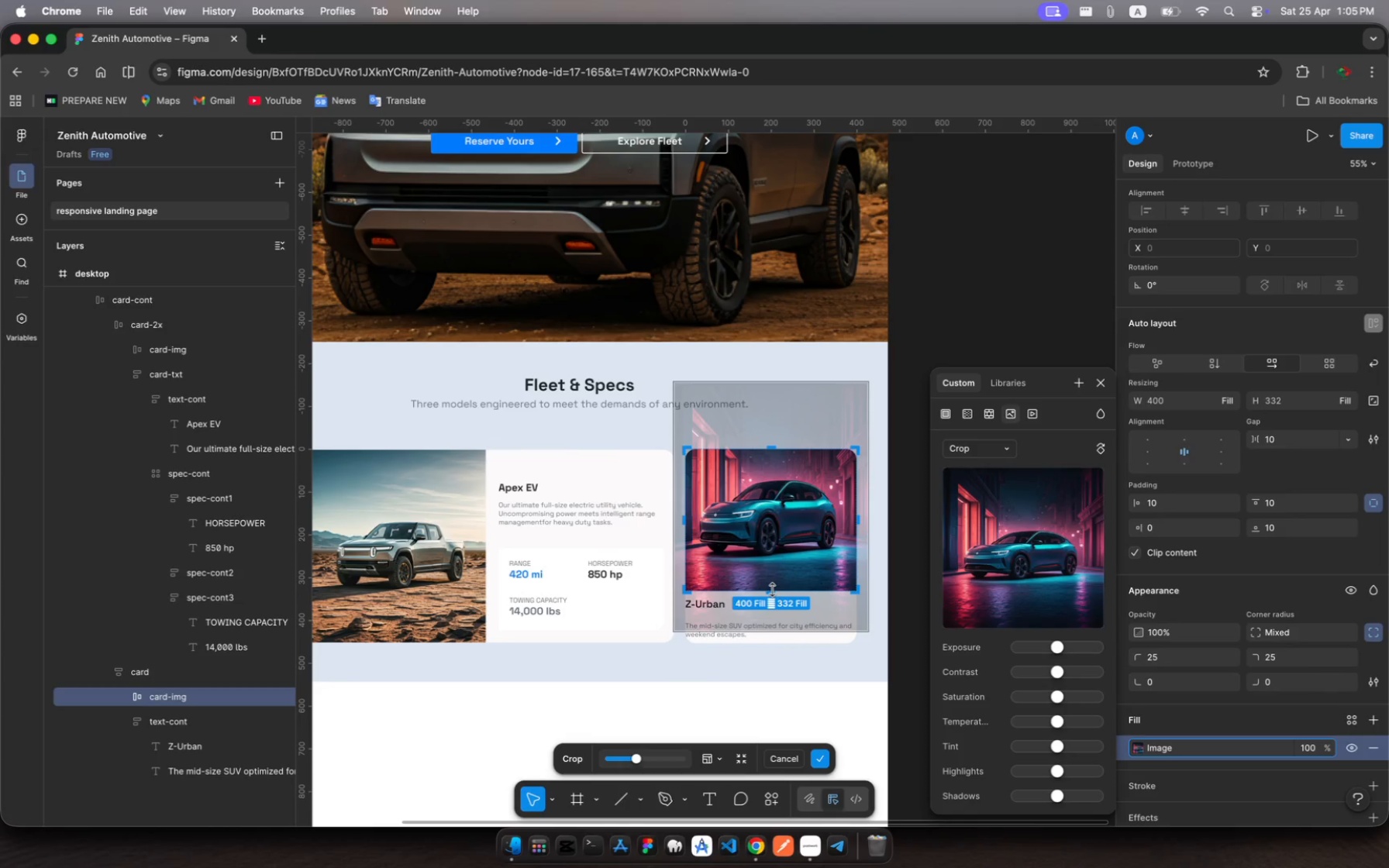 
left_click_drag(start_coordinate=[772, 590], to_coordinate=[770, 568])
 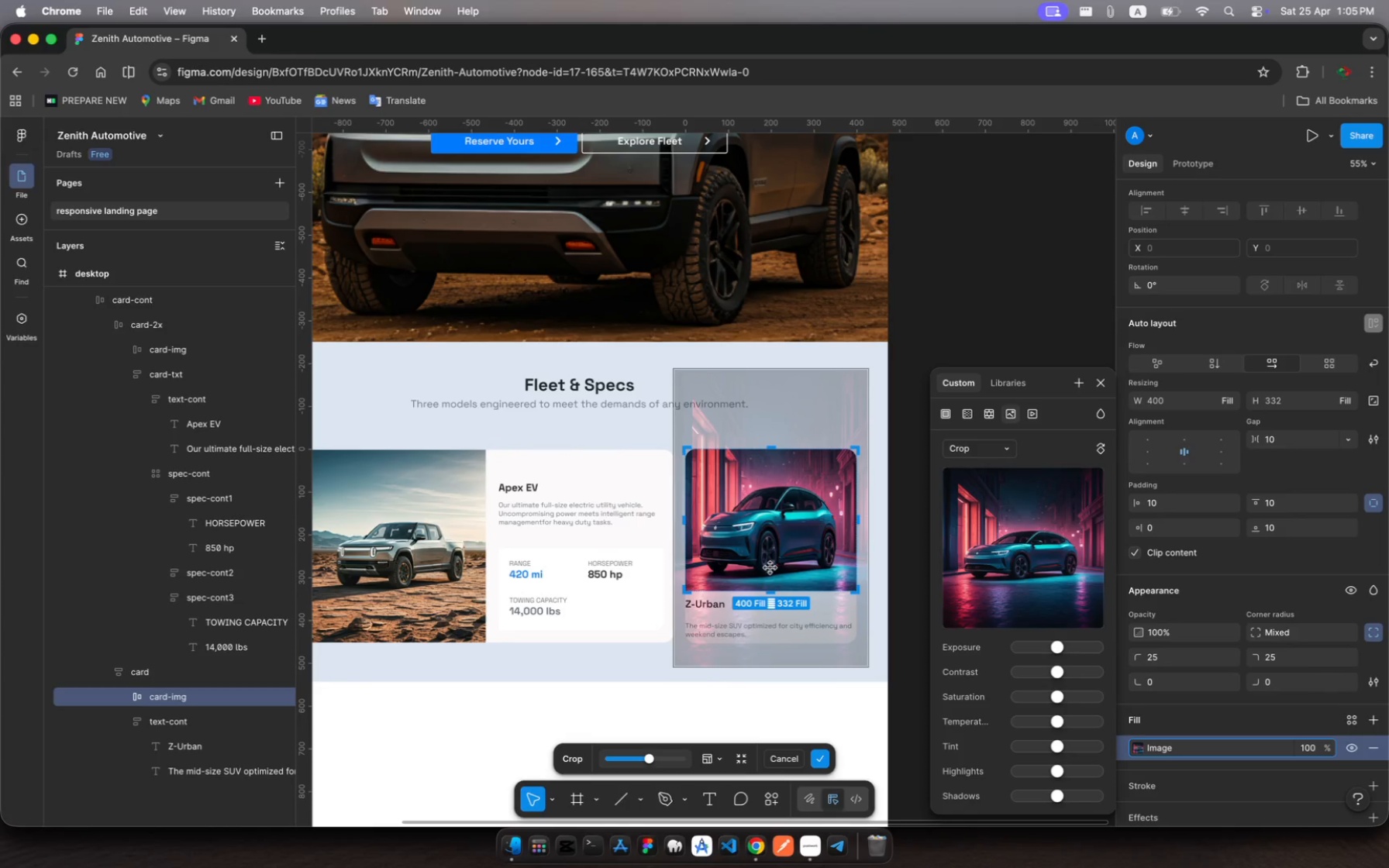 
key(Meta+Z)
 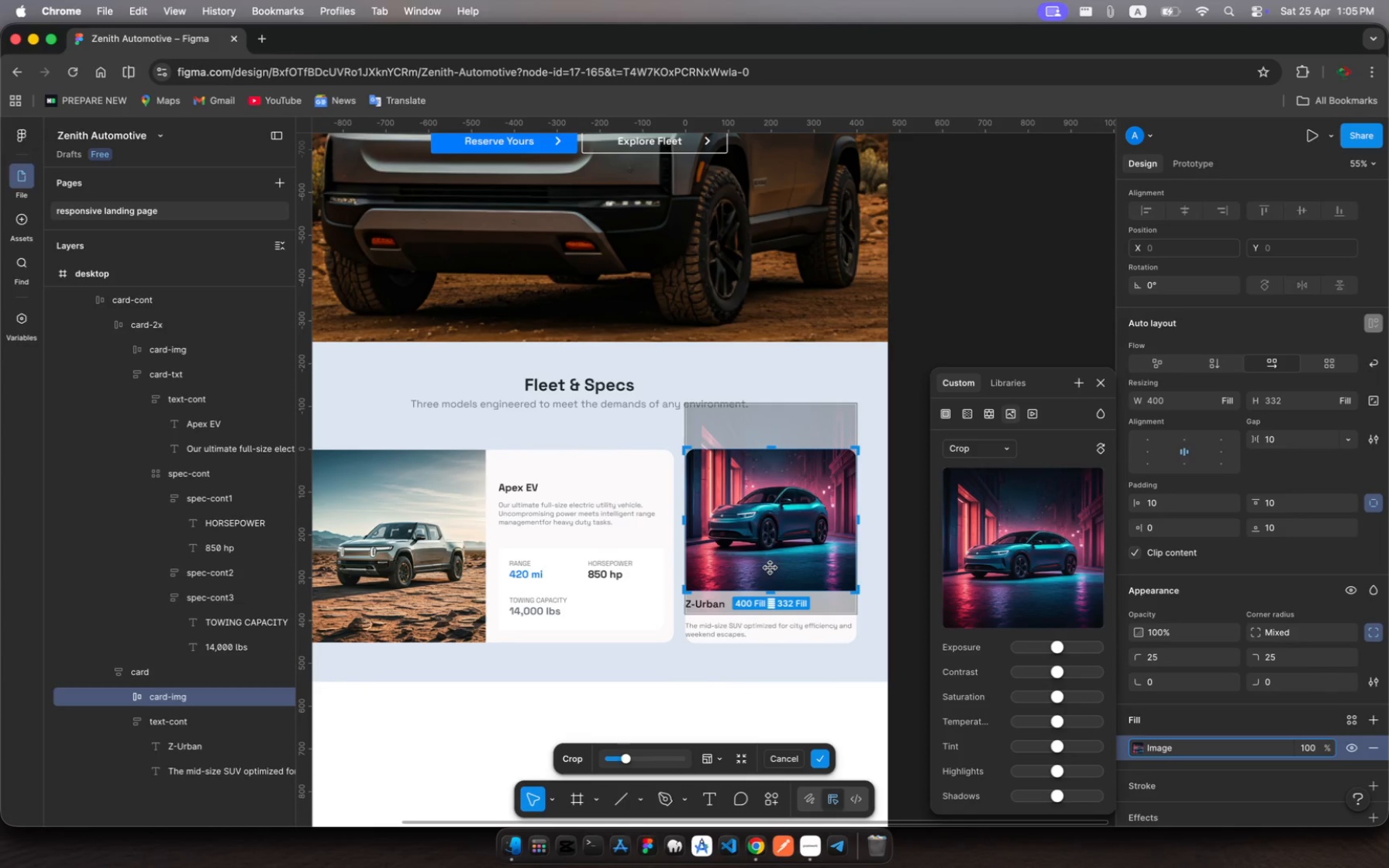 
key(Meta+Z)
 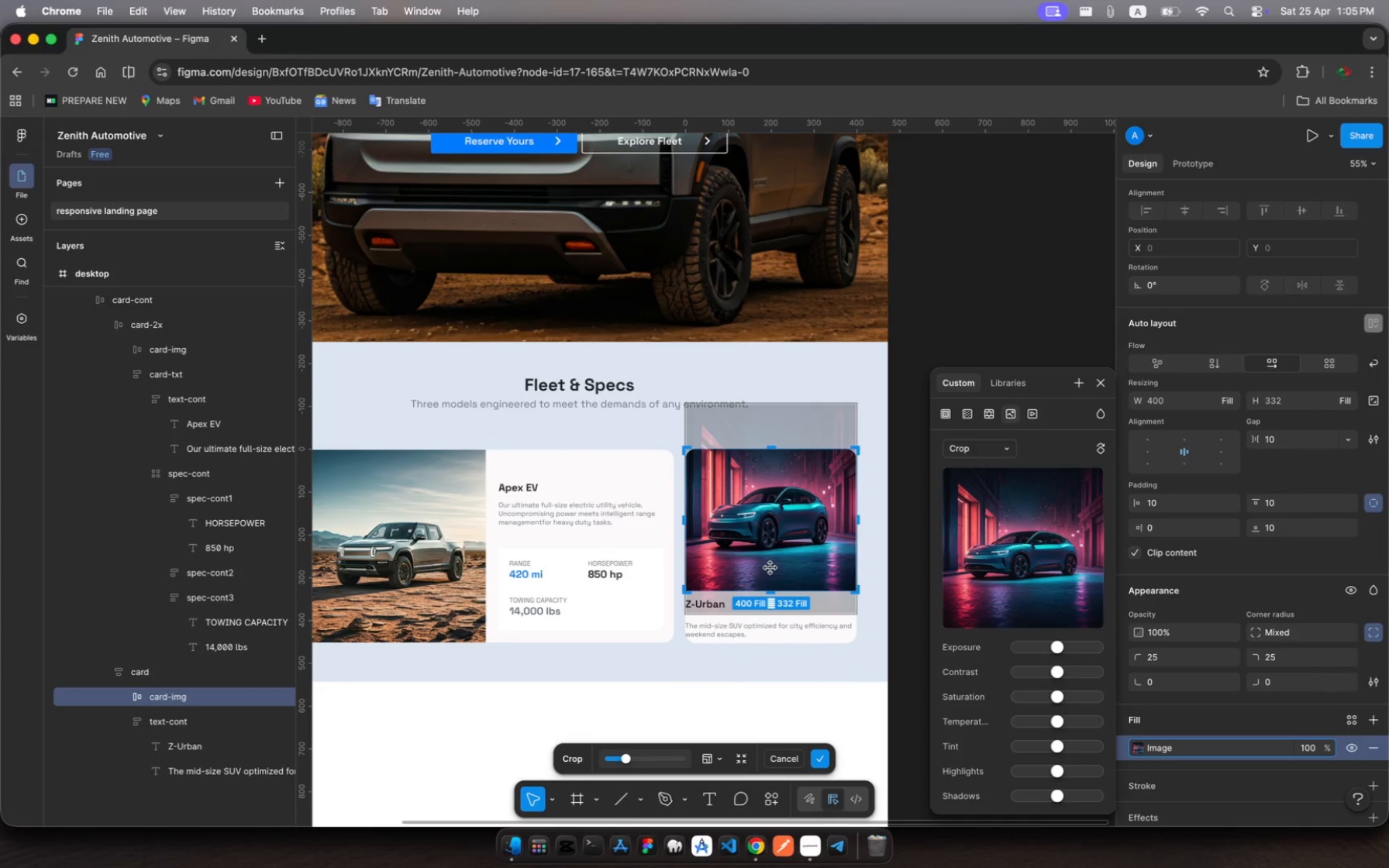 
key(Meta+Z)
 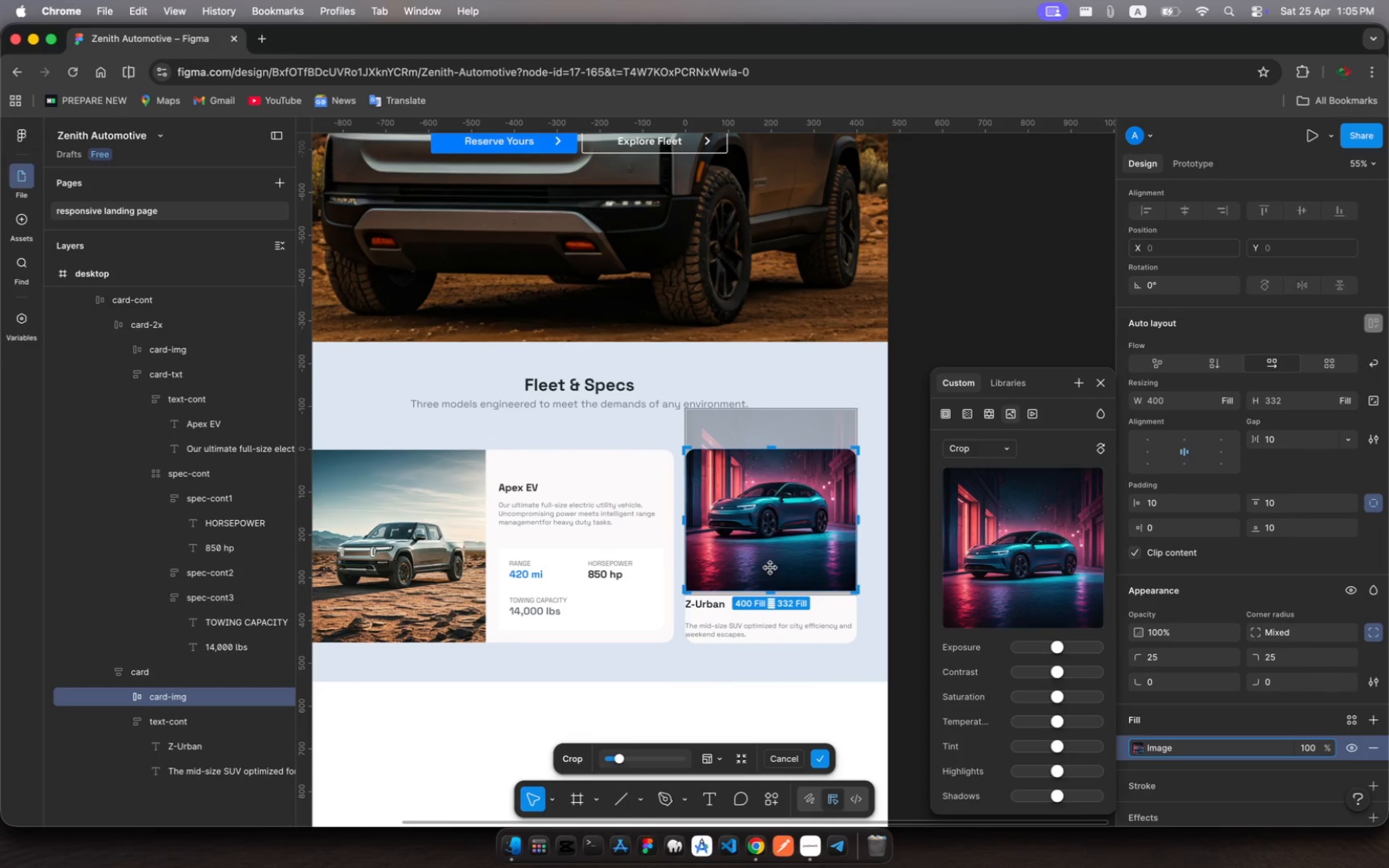 
key(Meta+Z)
 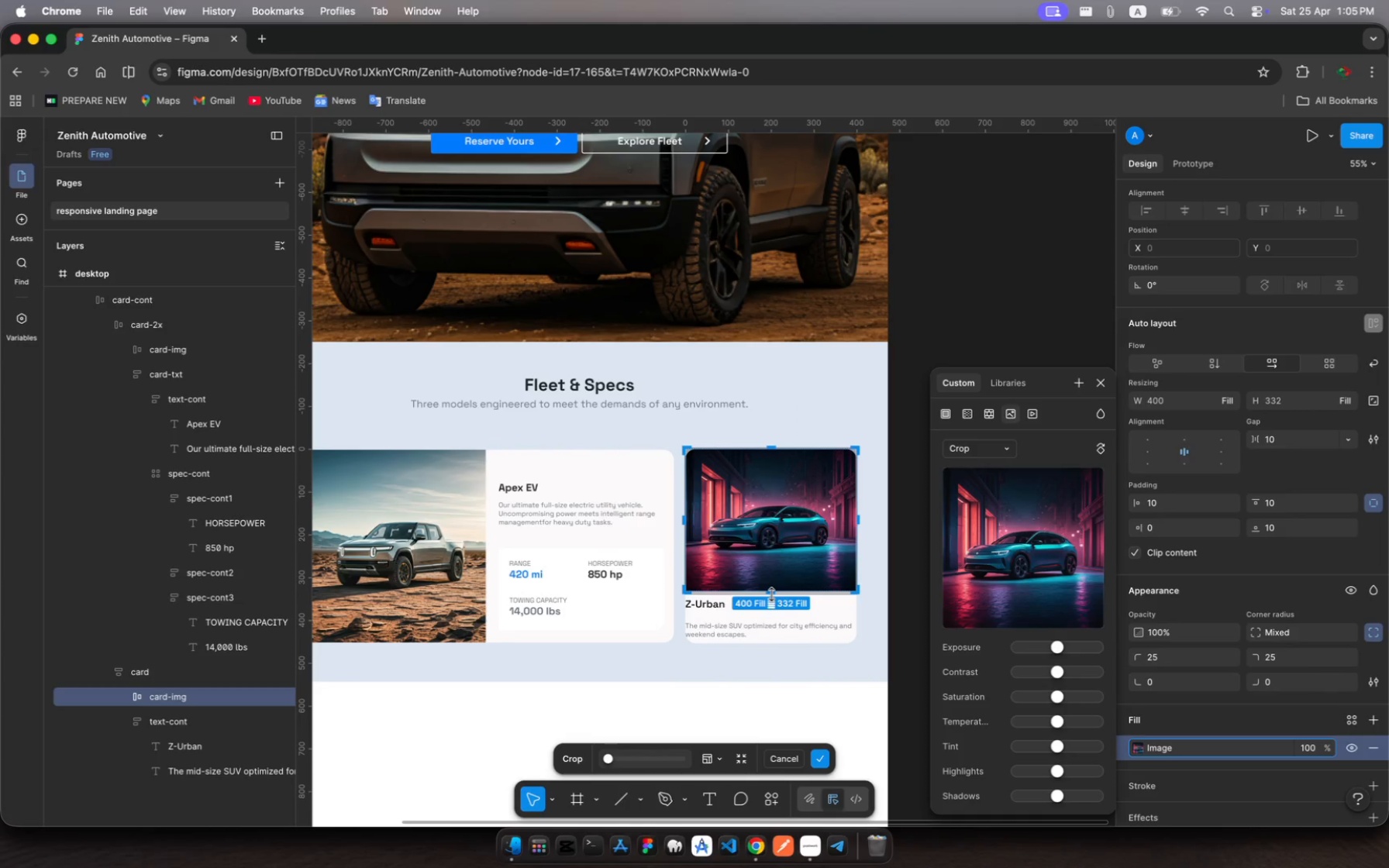 
left_click_drag(start_coordinate=[771, 594], to_coordinate=[783, 593])
 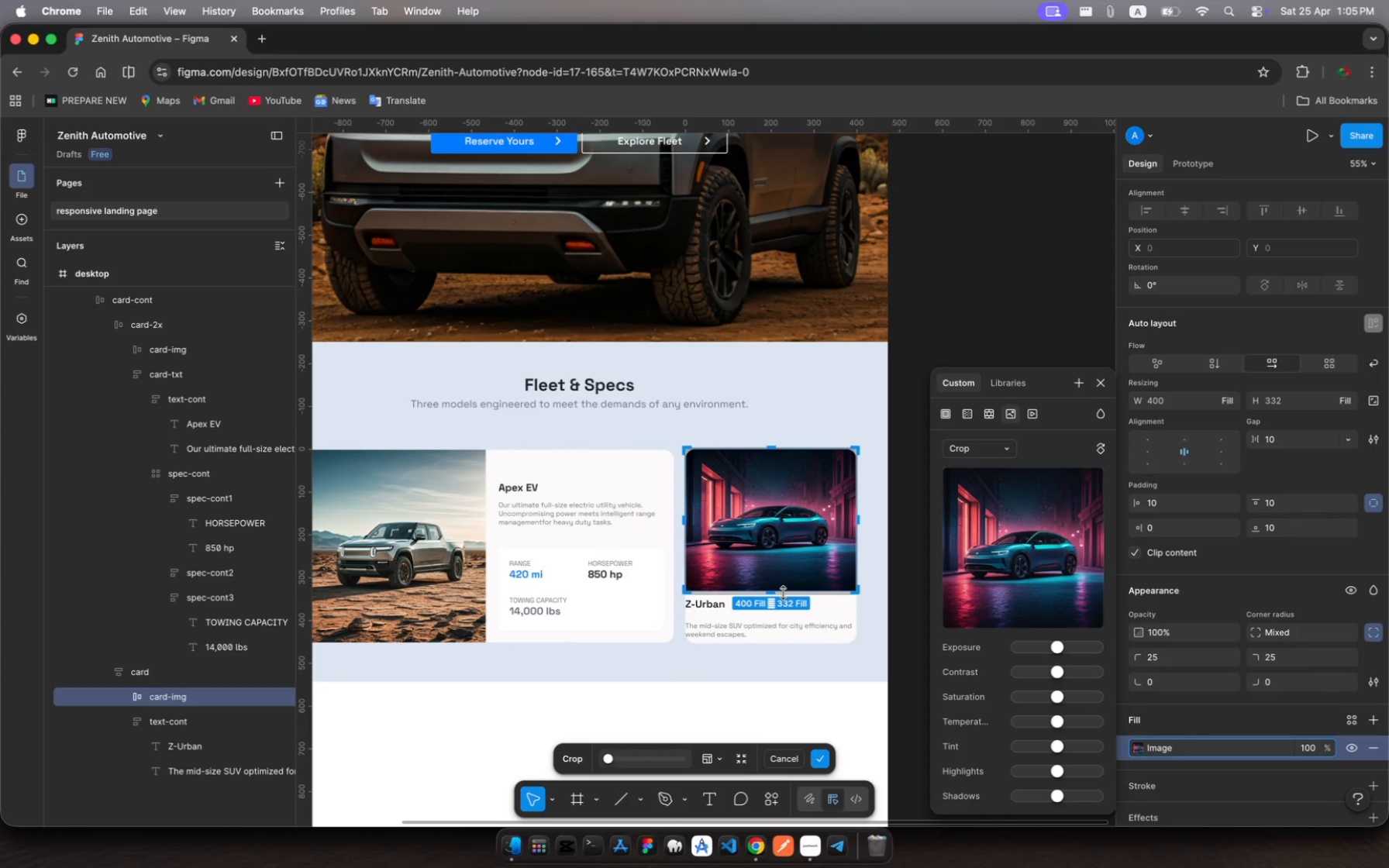 
key(Meta+Z)
 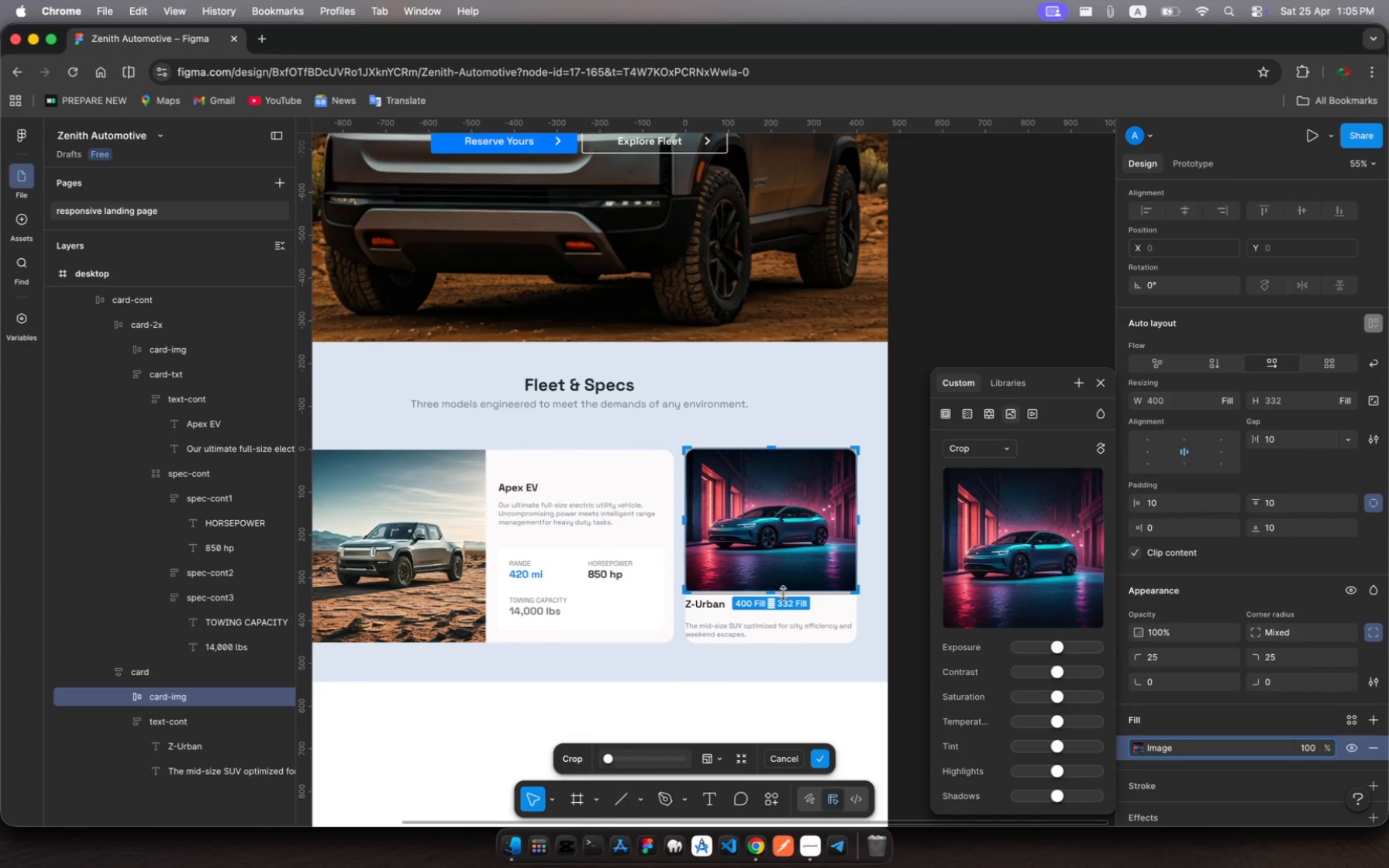 
key(Meta+Z)
 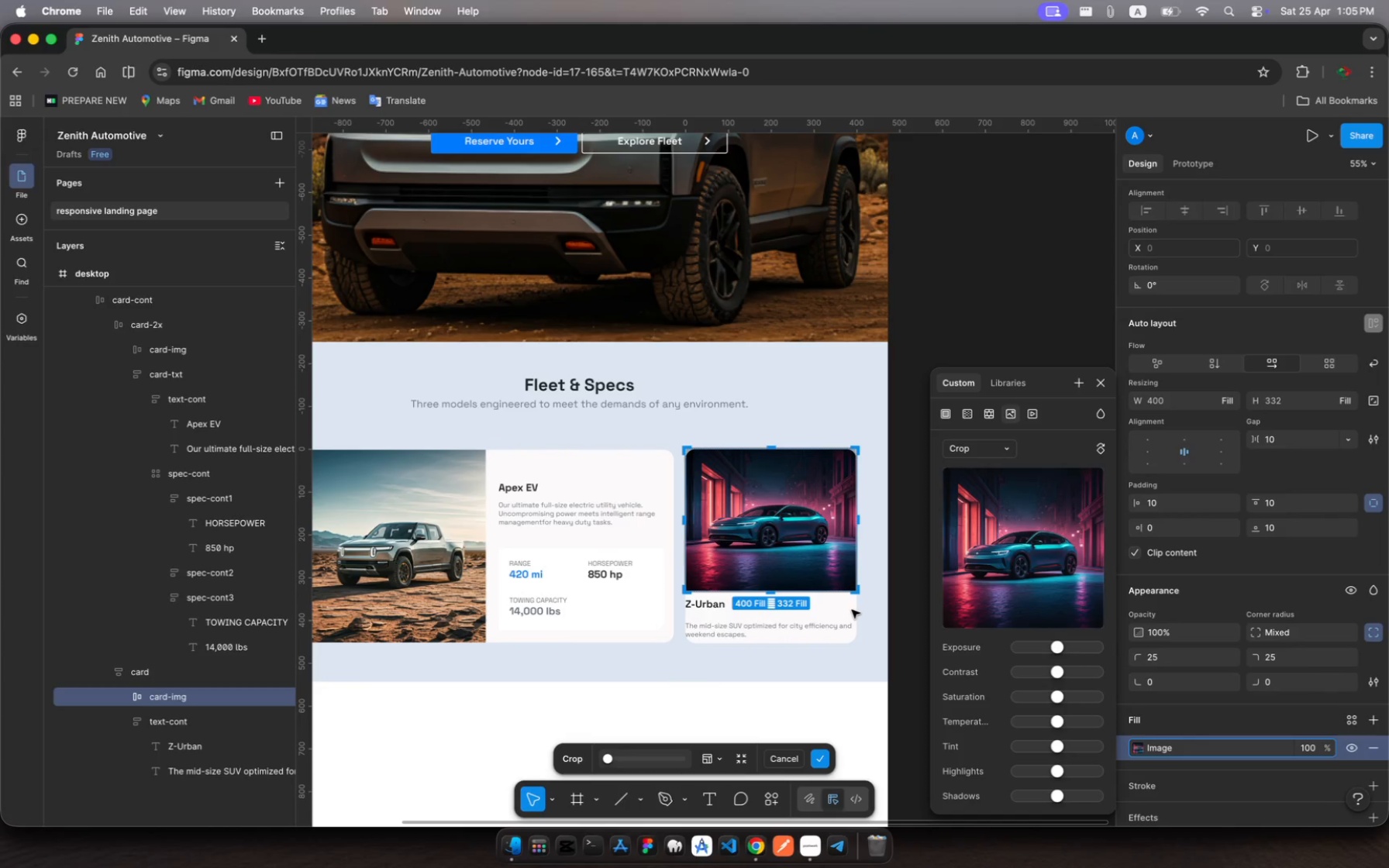 
key(Escape)
 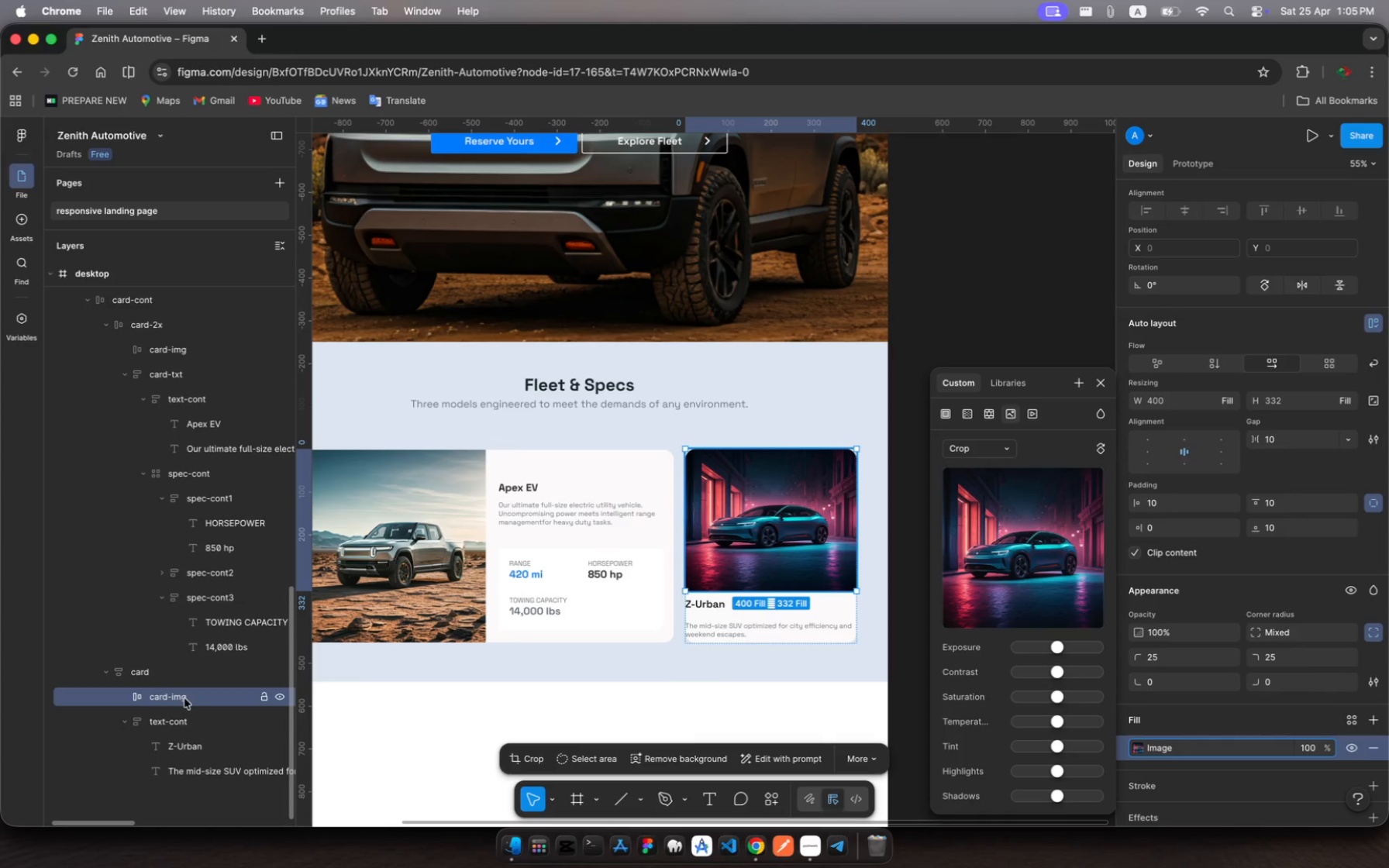 
left_click([185, 691])
 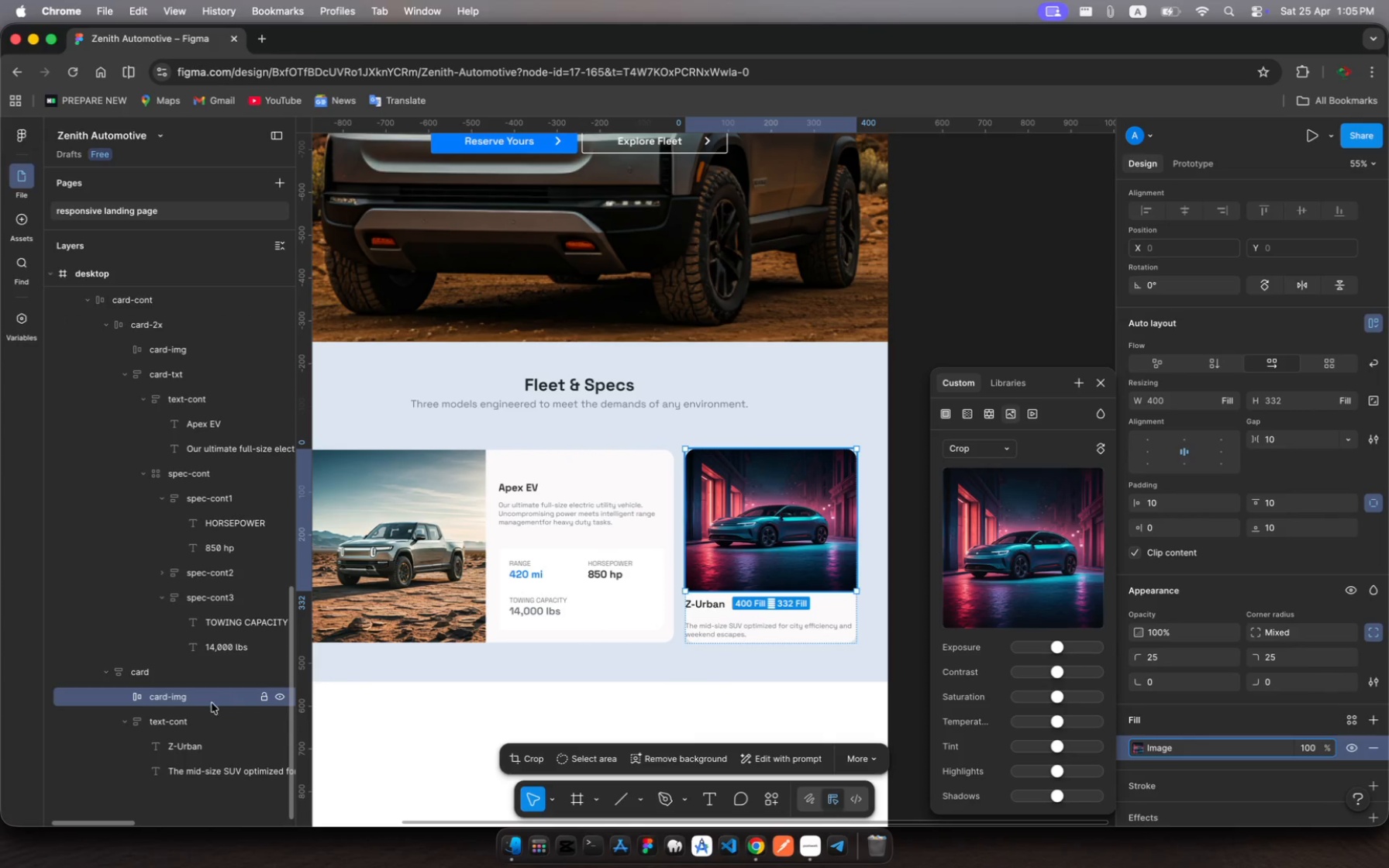 
wait(7.18)
 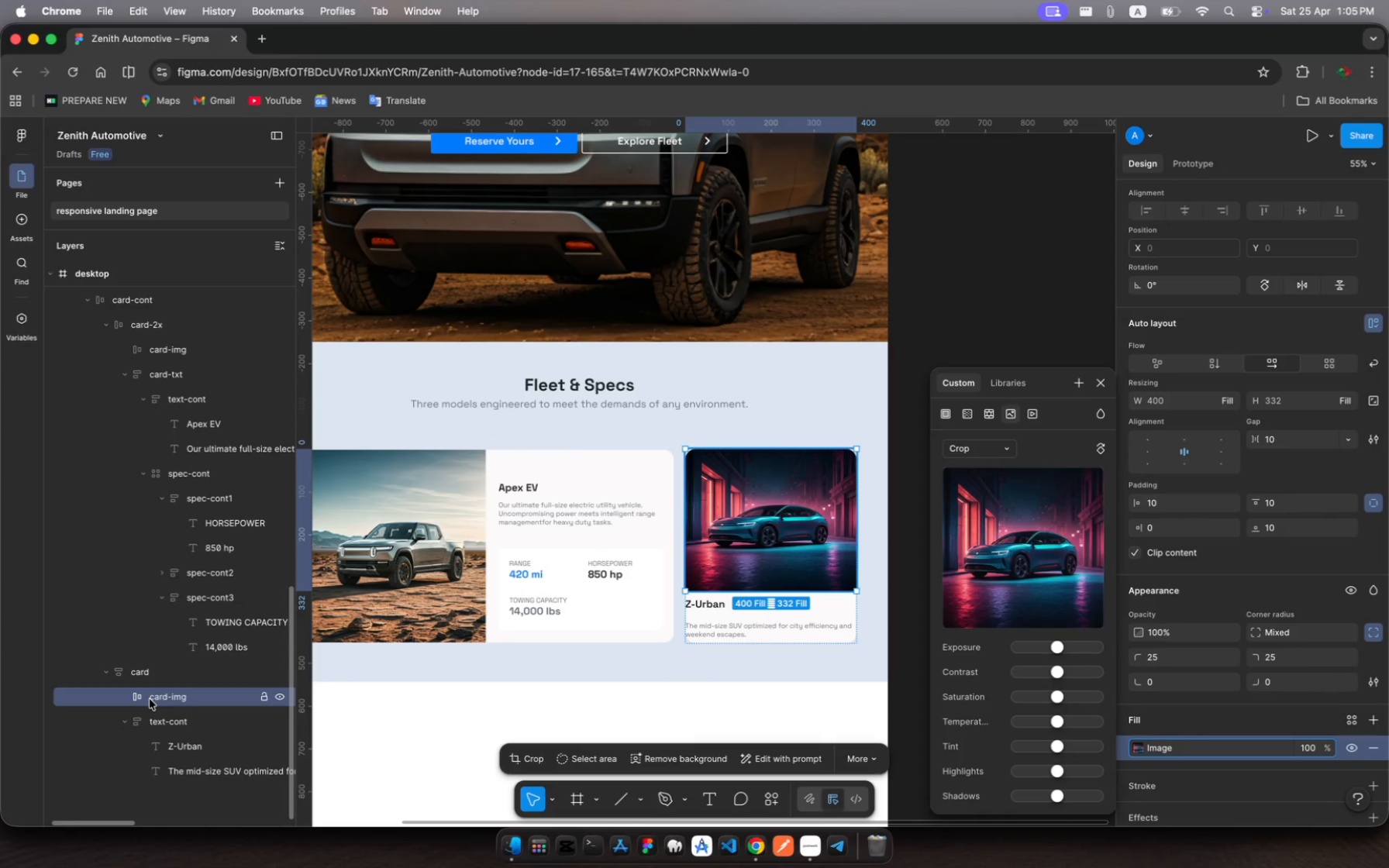 
right_click([208, 703])
 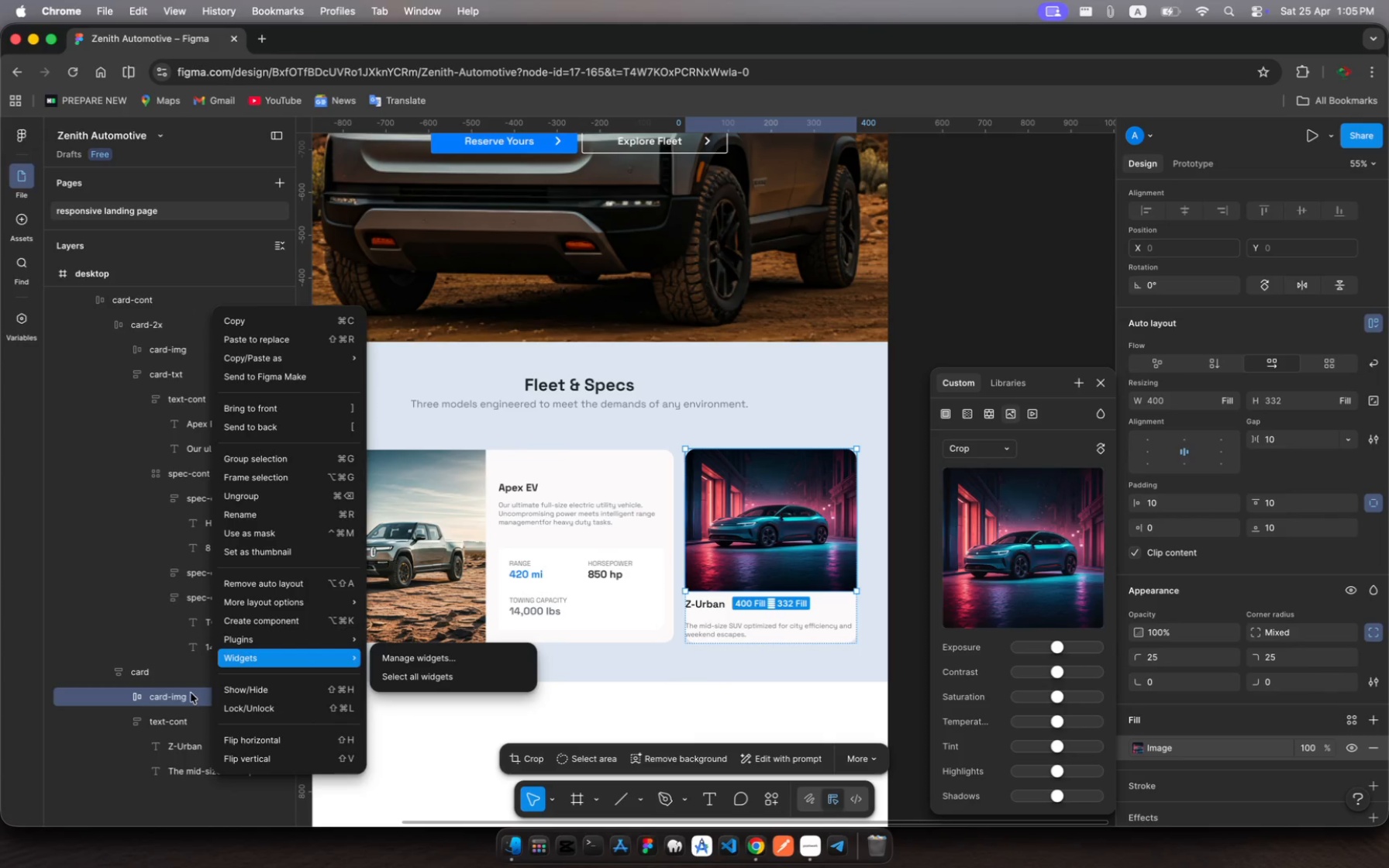 
left_click([178, 698])
 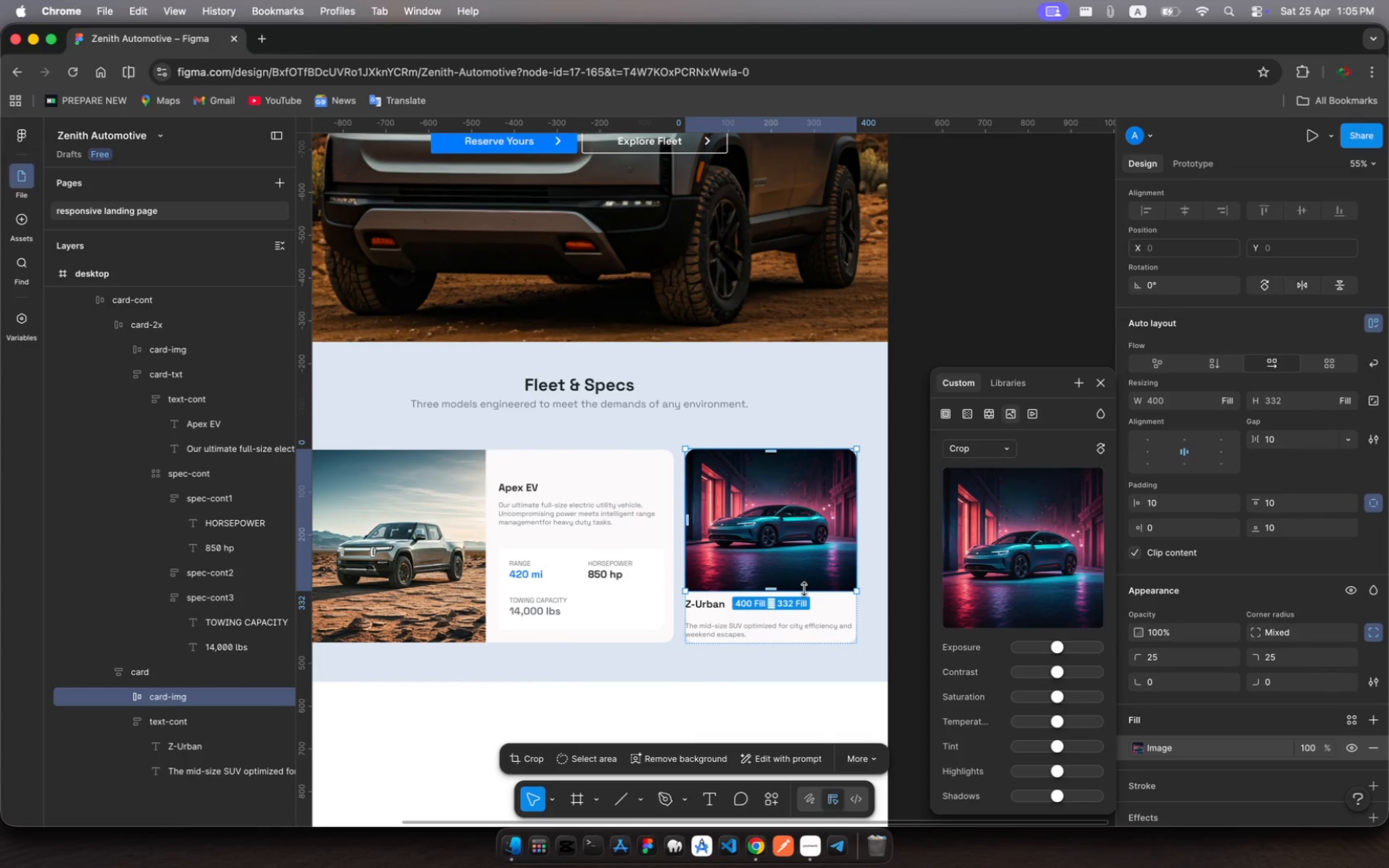 
left_click_drag(start_coordinate=[804, 589], to_coordinate=[803, 561])
 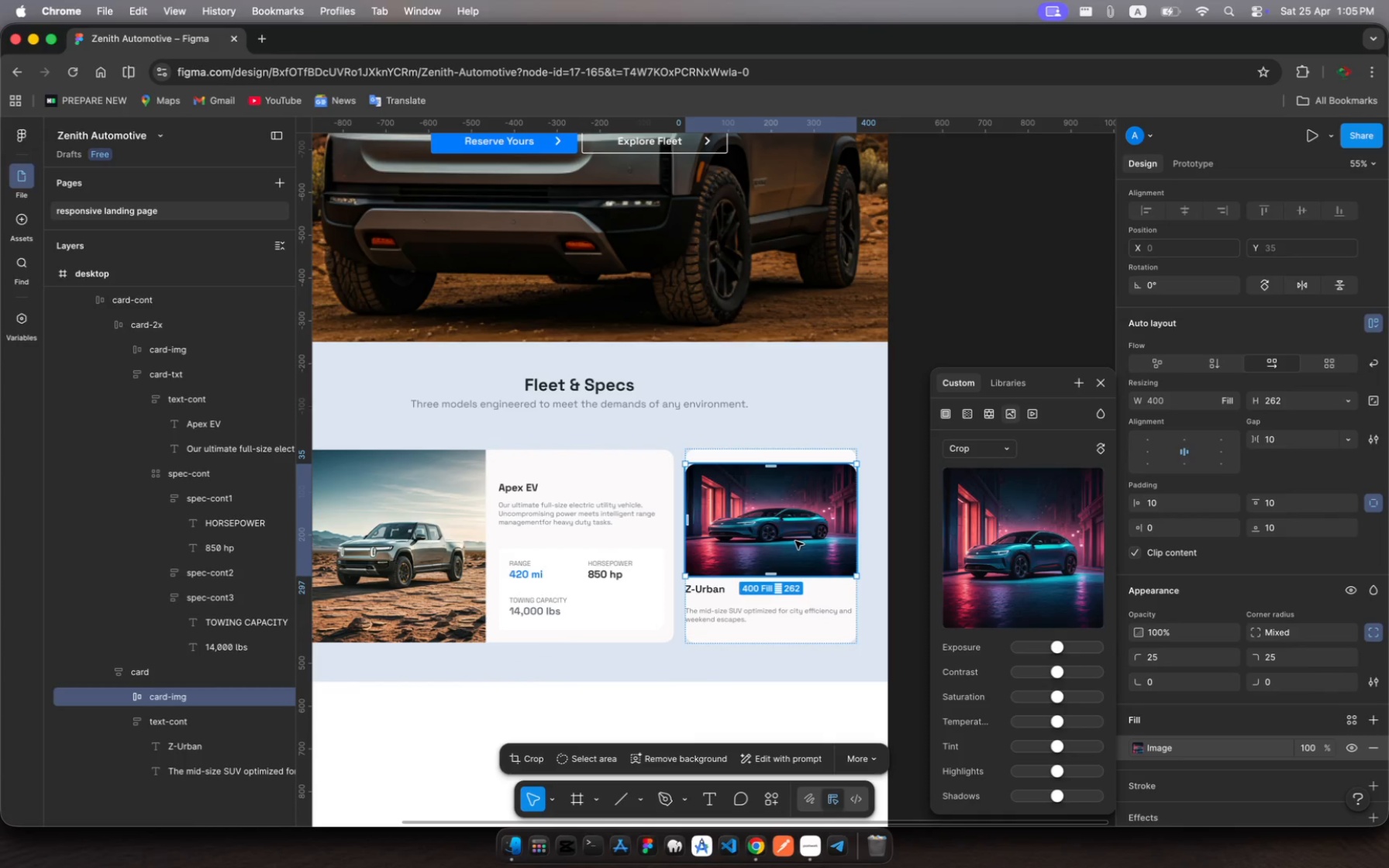 
left_click_drag(start_coordinate=[795, 541], to_coordinate=[794, 529])
 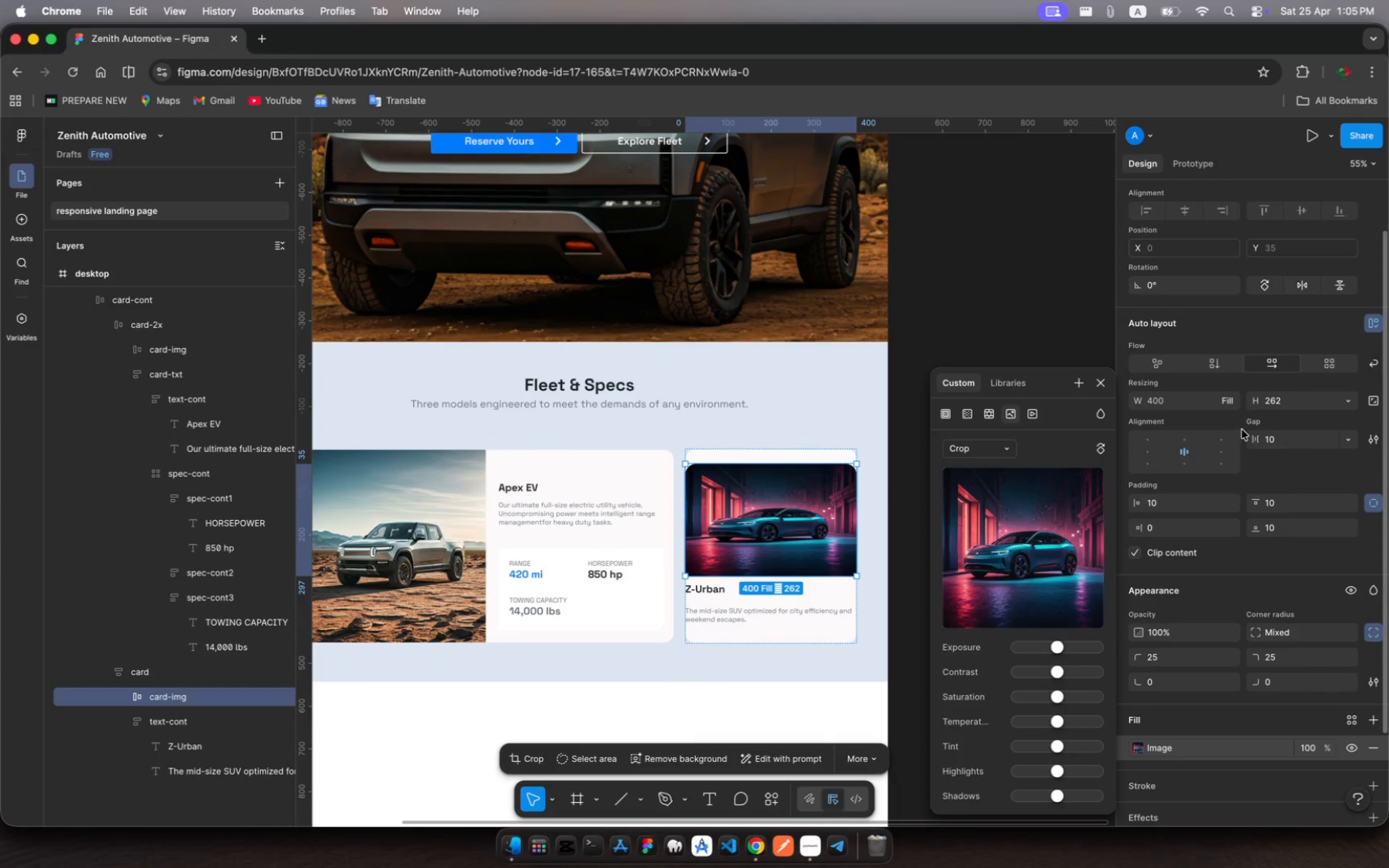 
wait(8.05)
 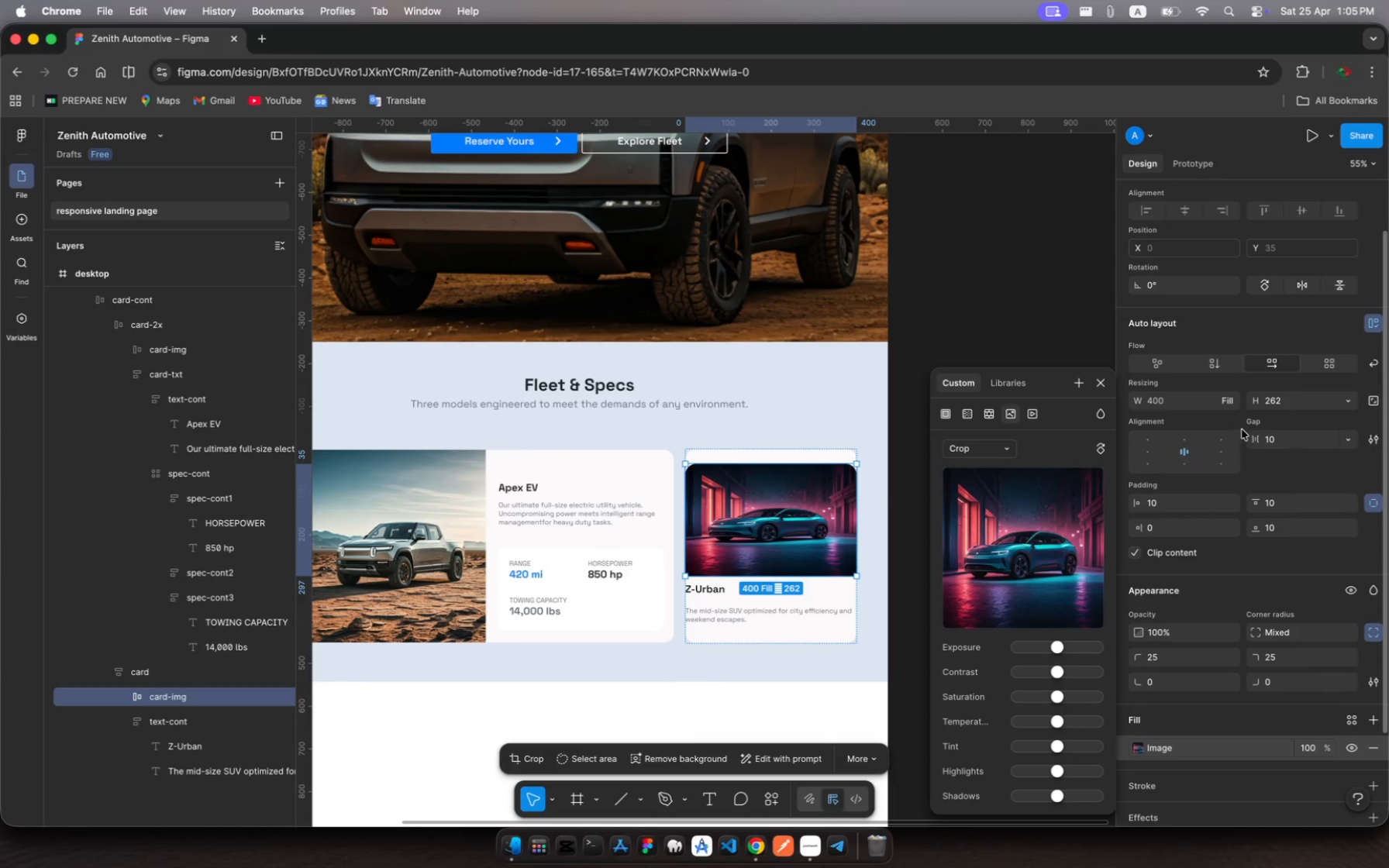 
left_click([1145, 445])
 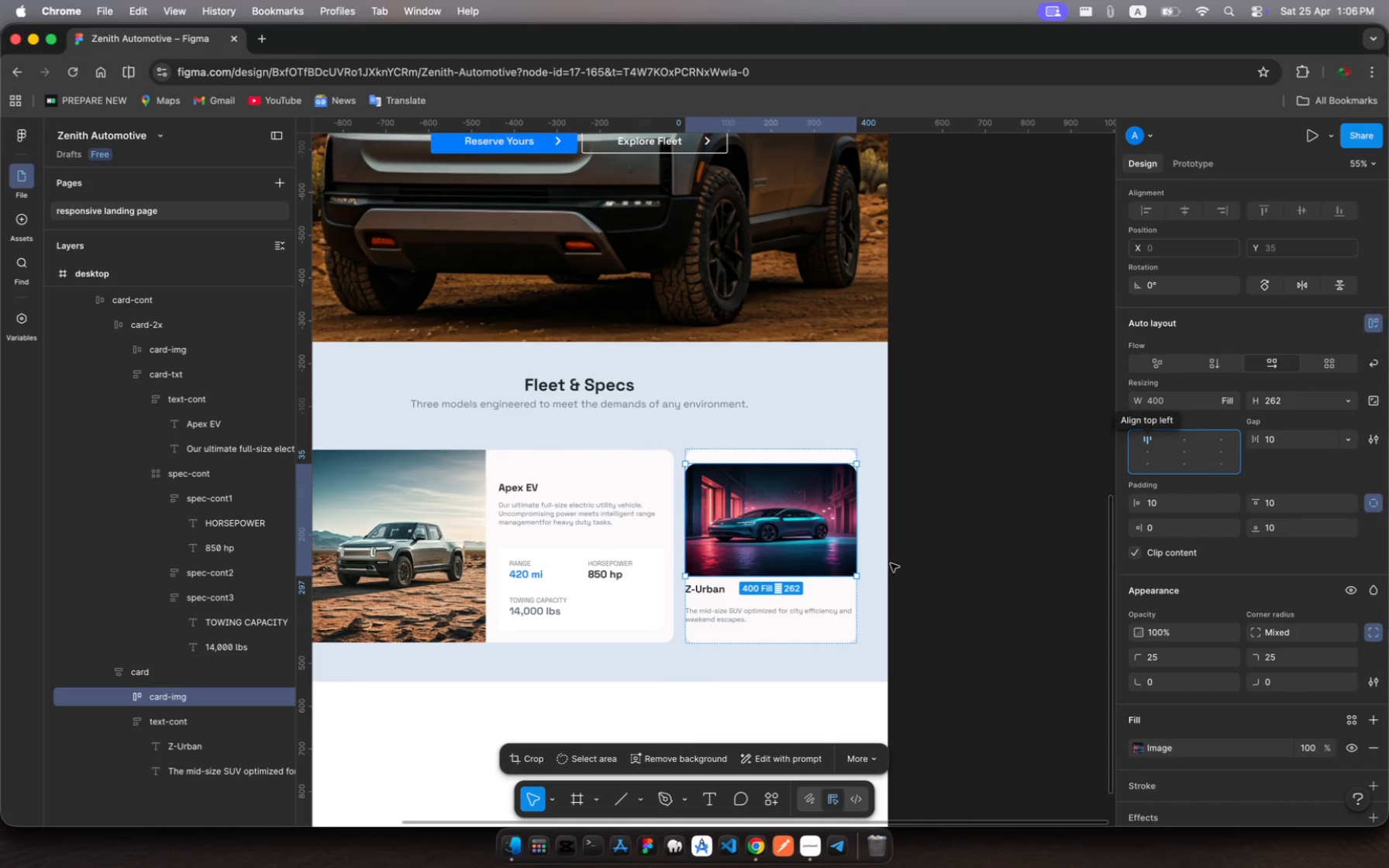 
left_click_drag(start_coordinate=[768, 530], to_coordinate=[767, 516])
 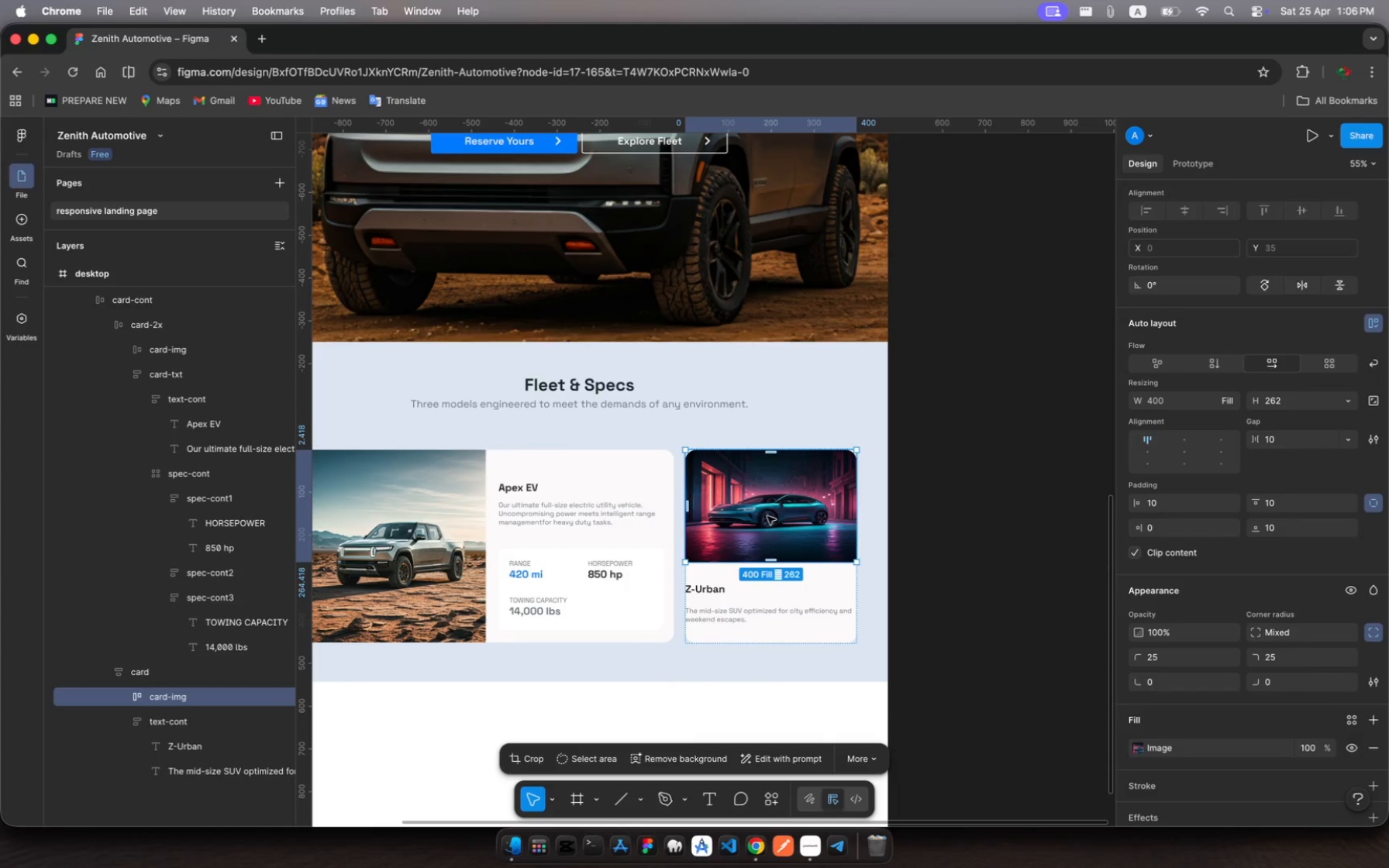 
key(Meta+Z)
 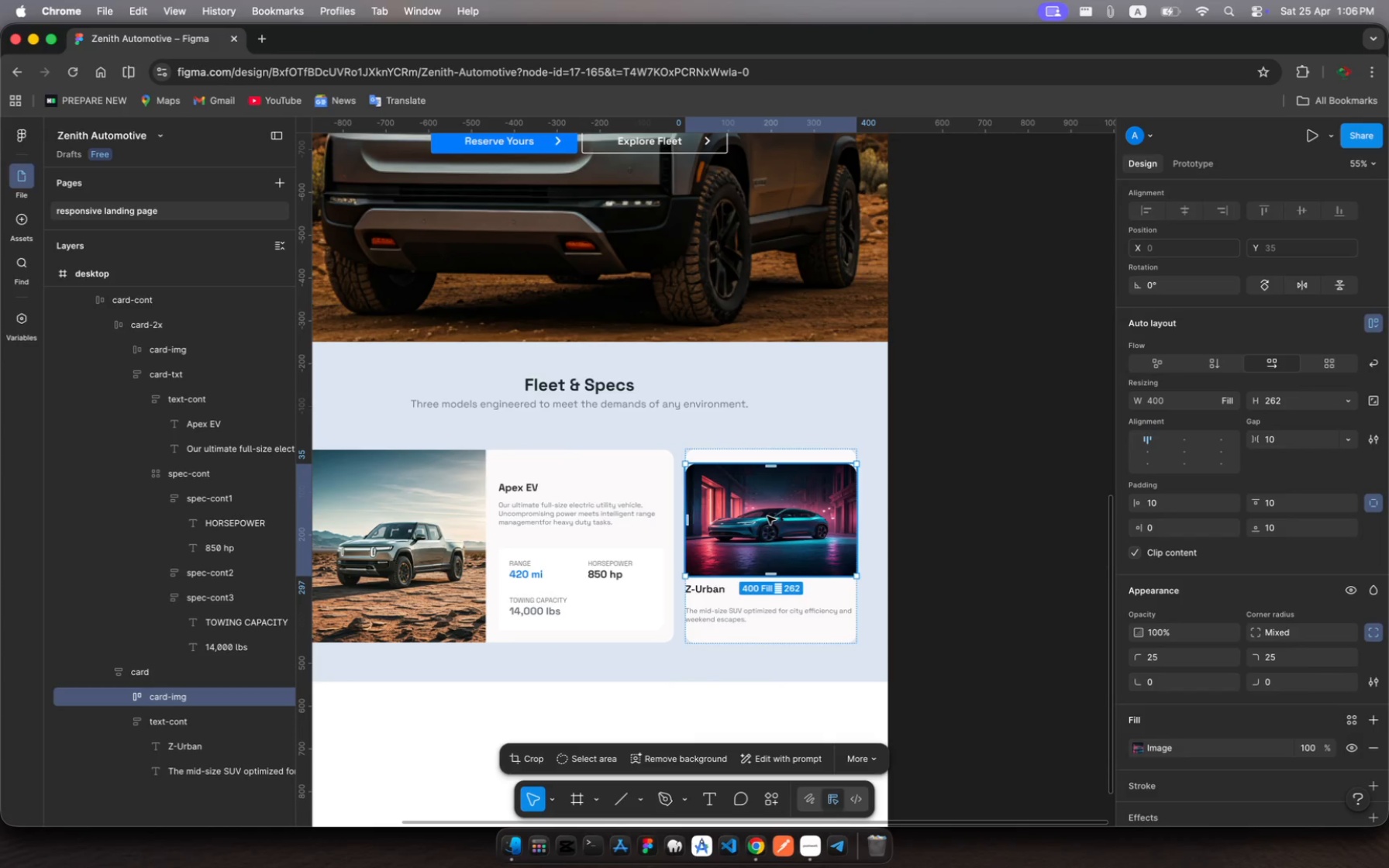 
key(Meta+Z)
 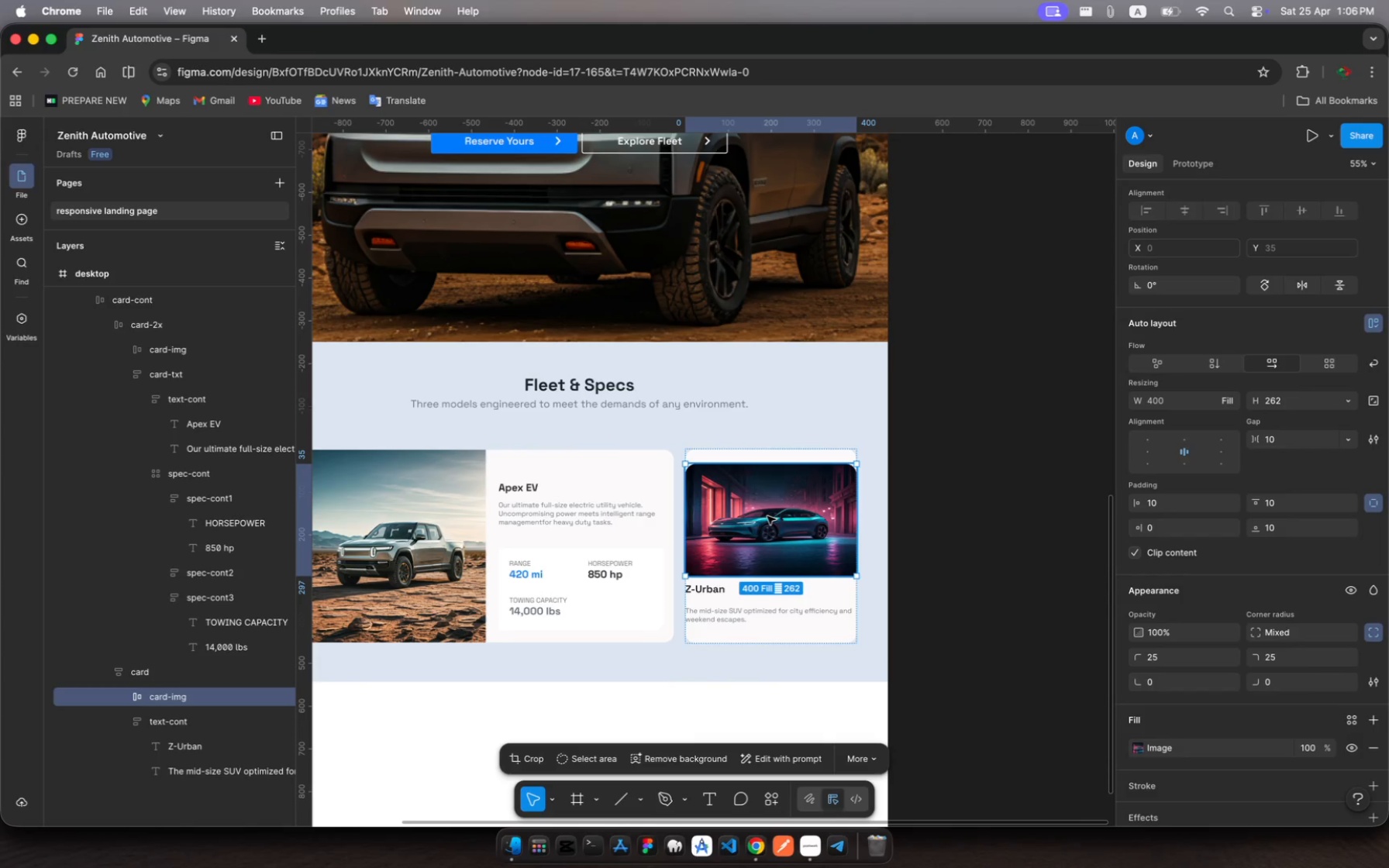 
key(Meta+Z)
 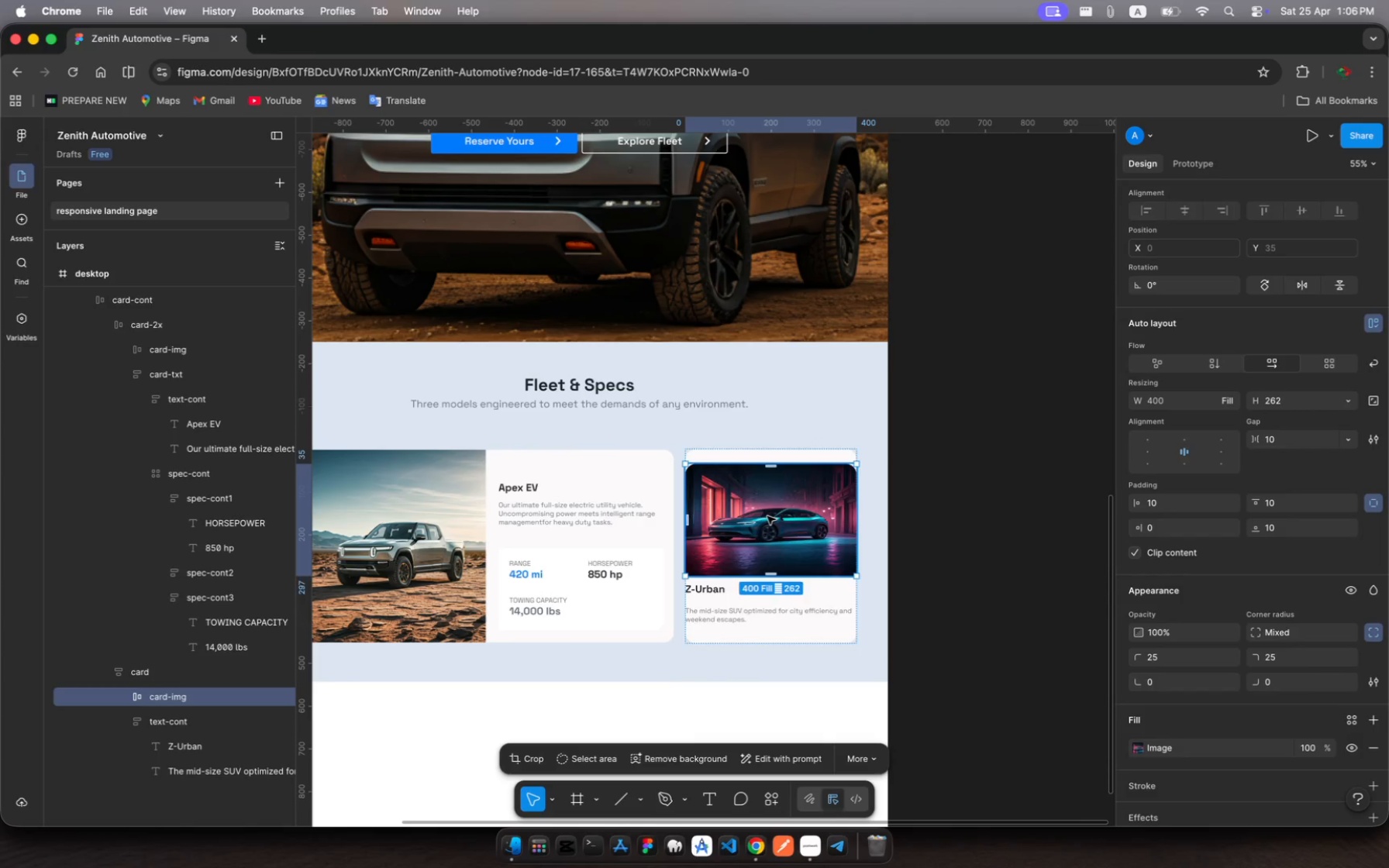 
key(Meta+Z)
 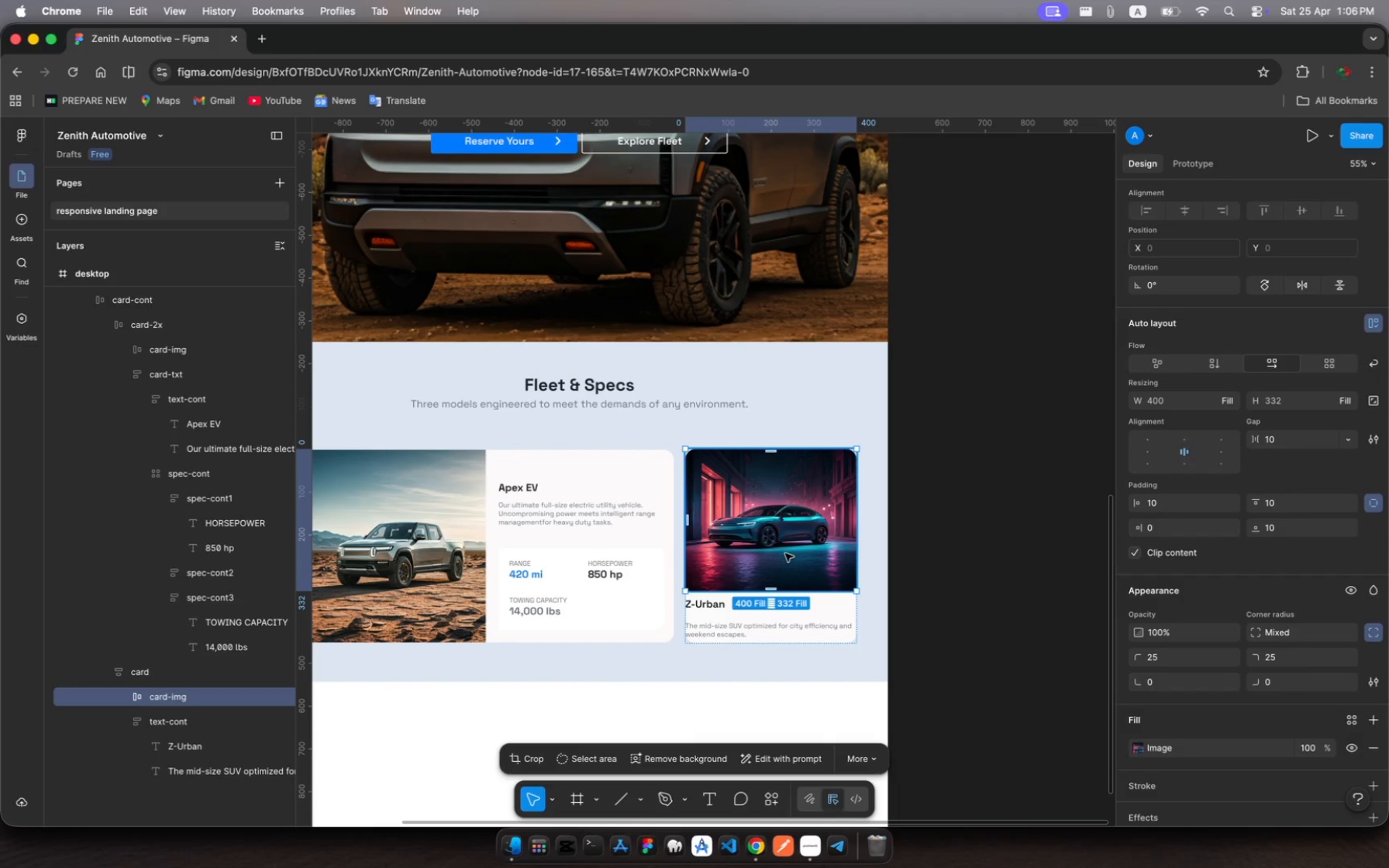 
wait(16.28)
 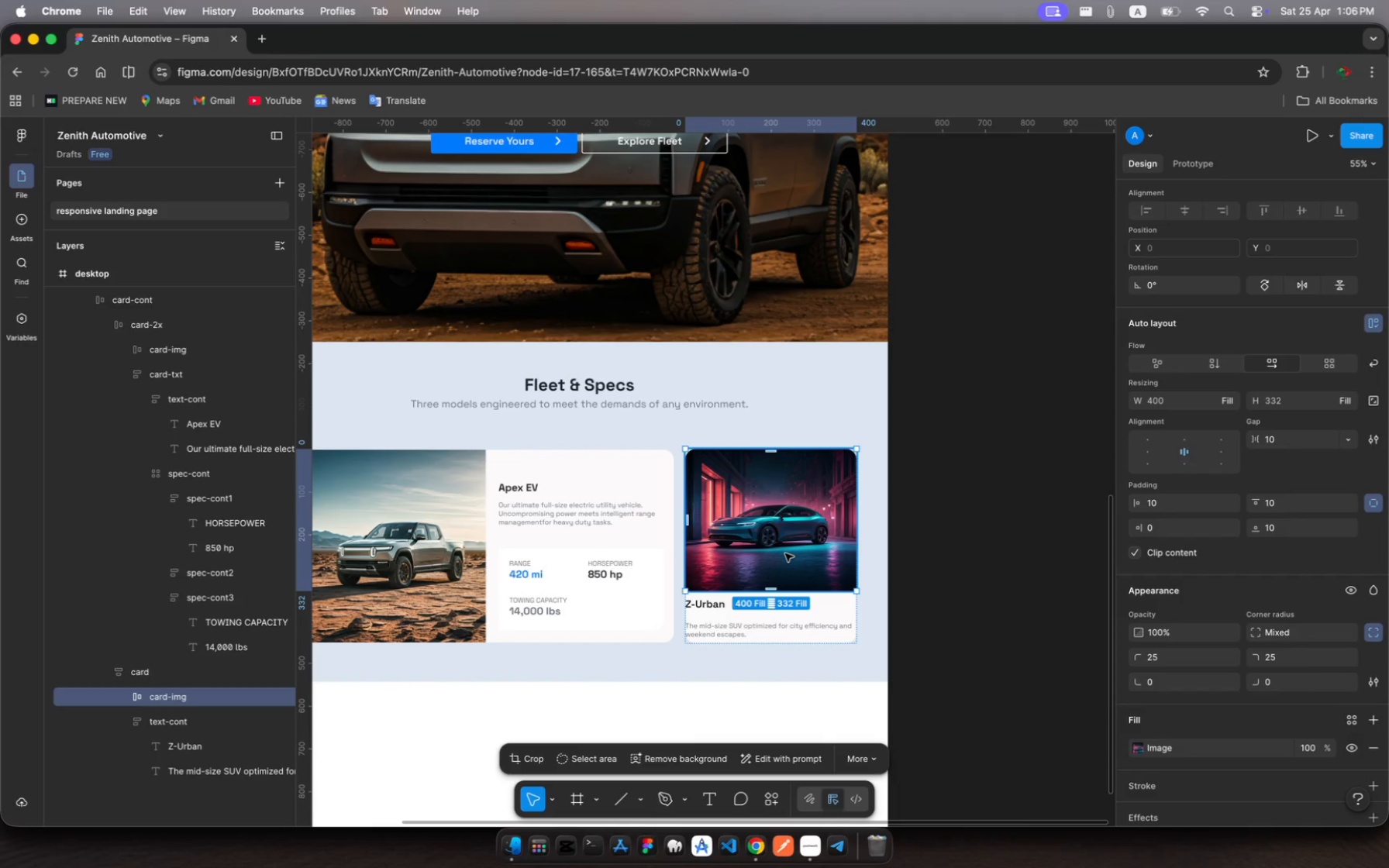 
double_click([709, 632])
 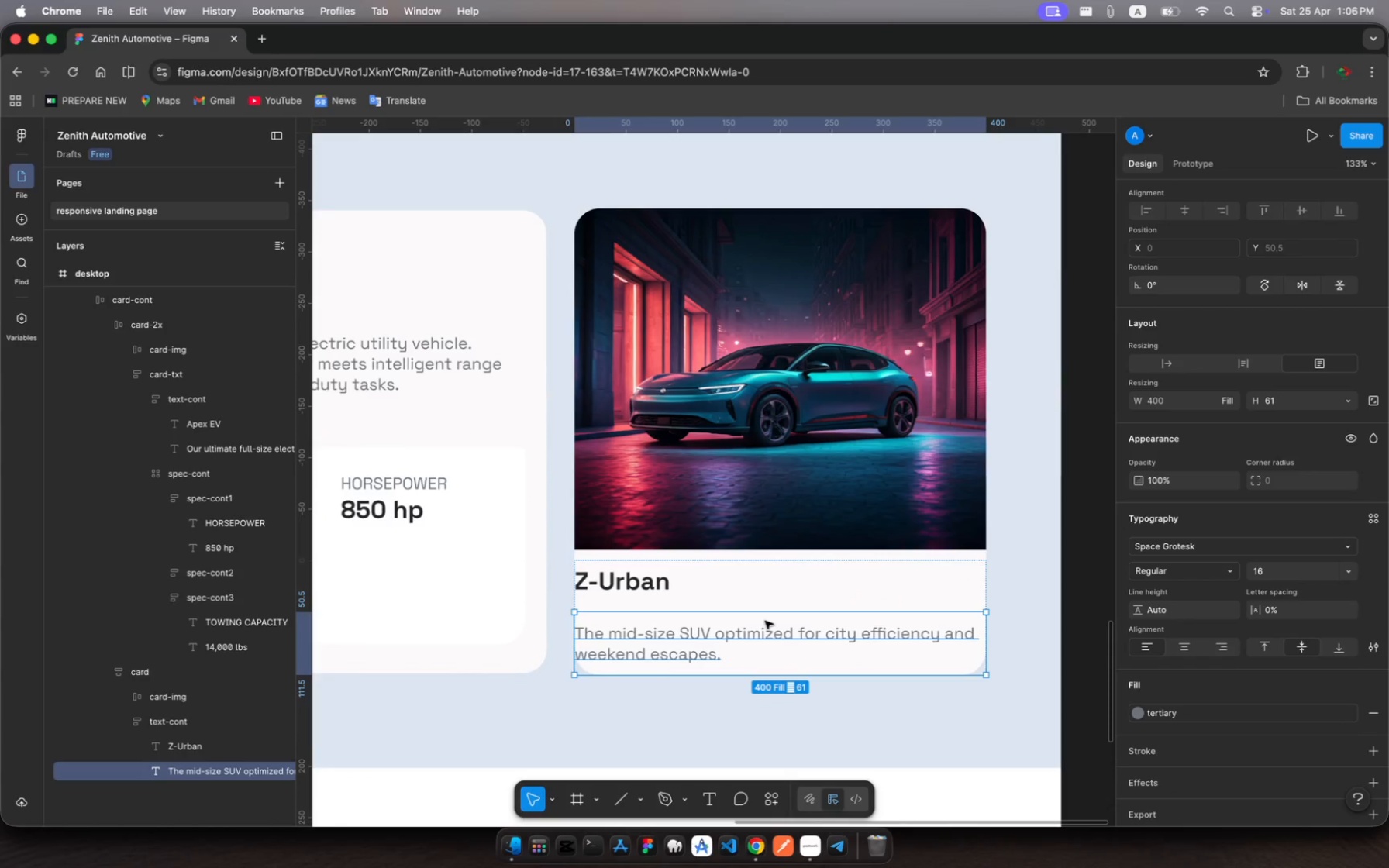 
wait(5.19)
 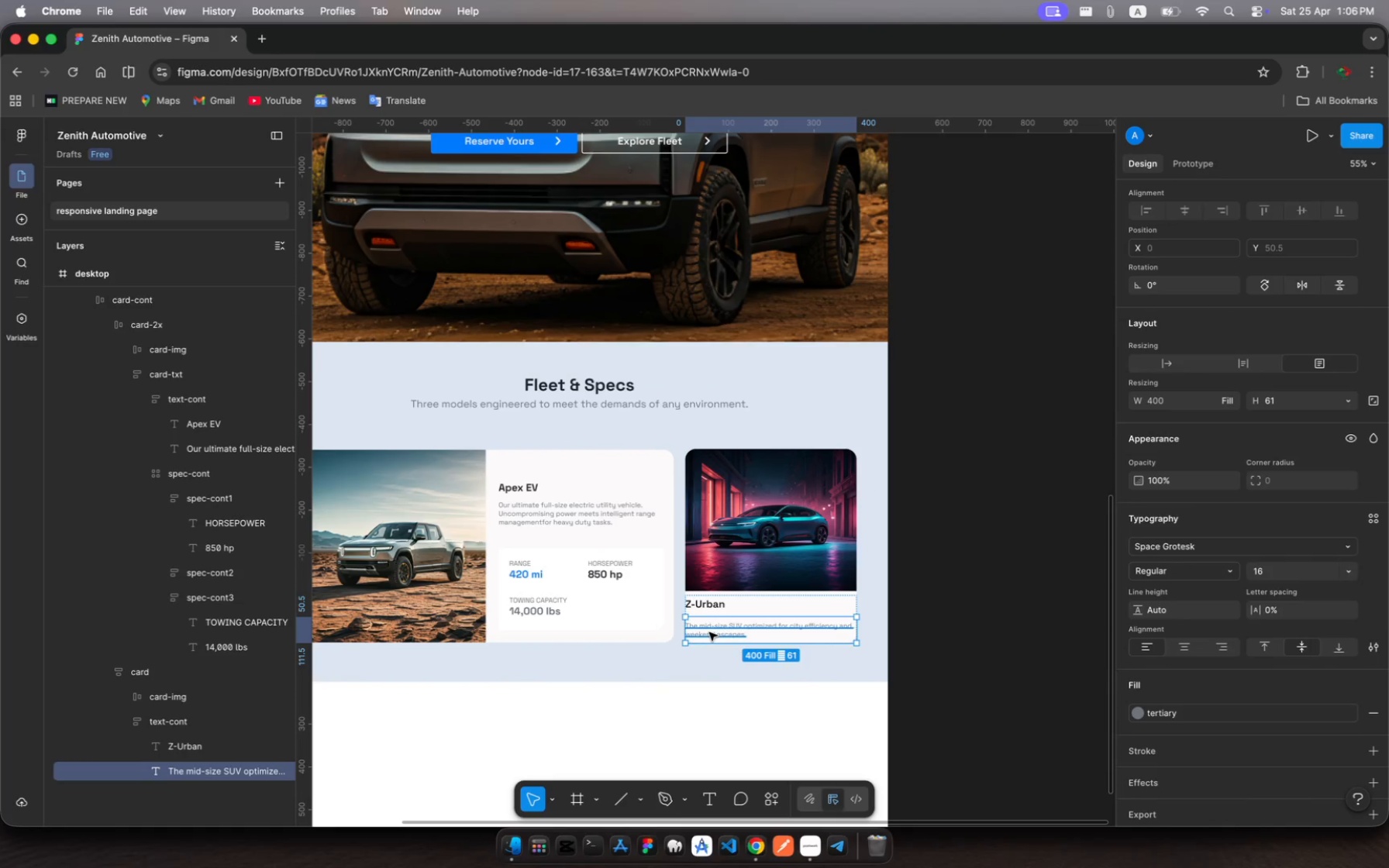 
left_click_drag(start_coordinate=[769, 615], to_coordinate=[779, 640])
 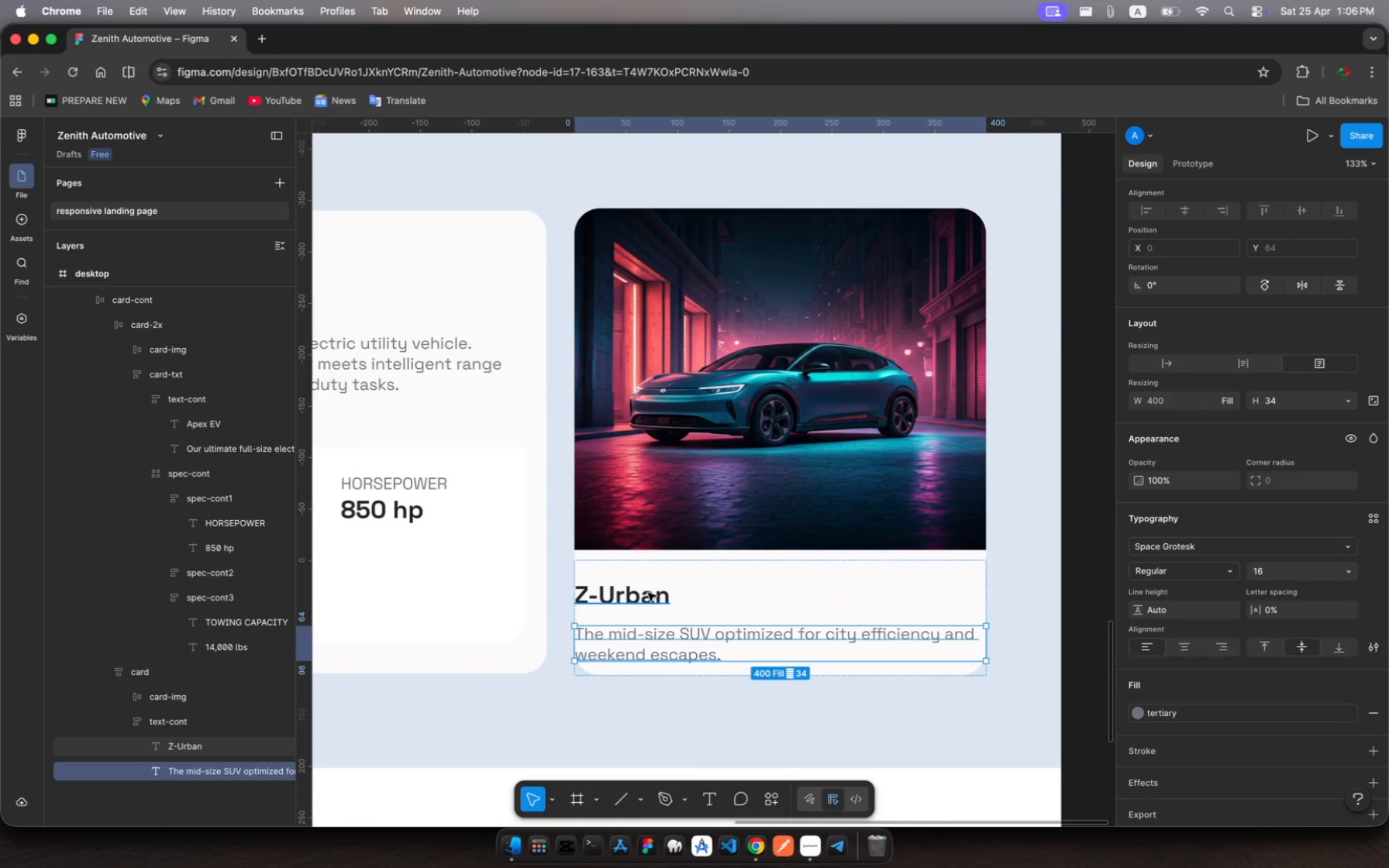 
left_click([648, 593])
 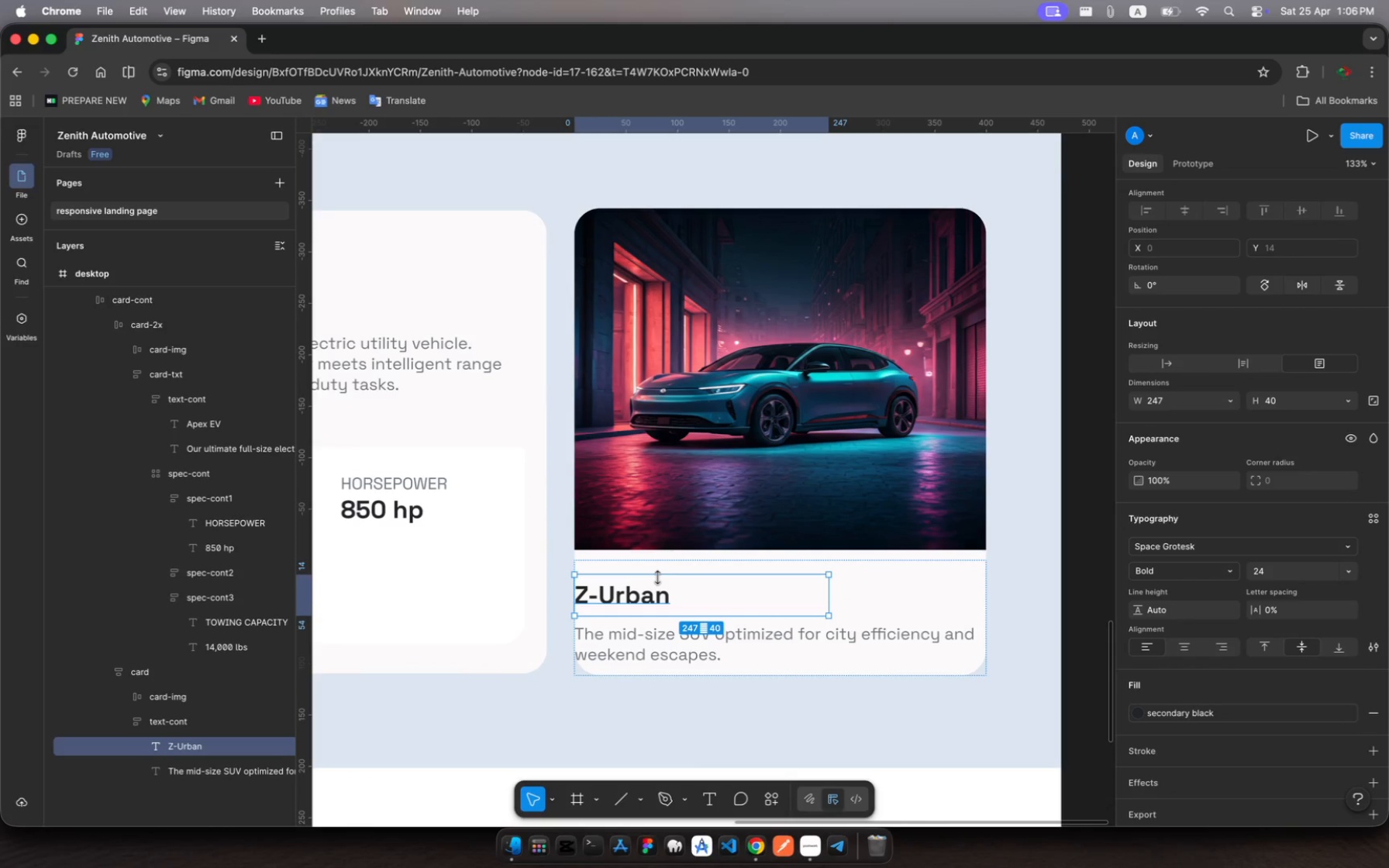 
left_click_drag(start_coordinate=[658, 577], to_coordinate=[661, 591])
 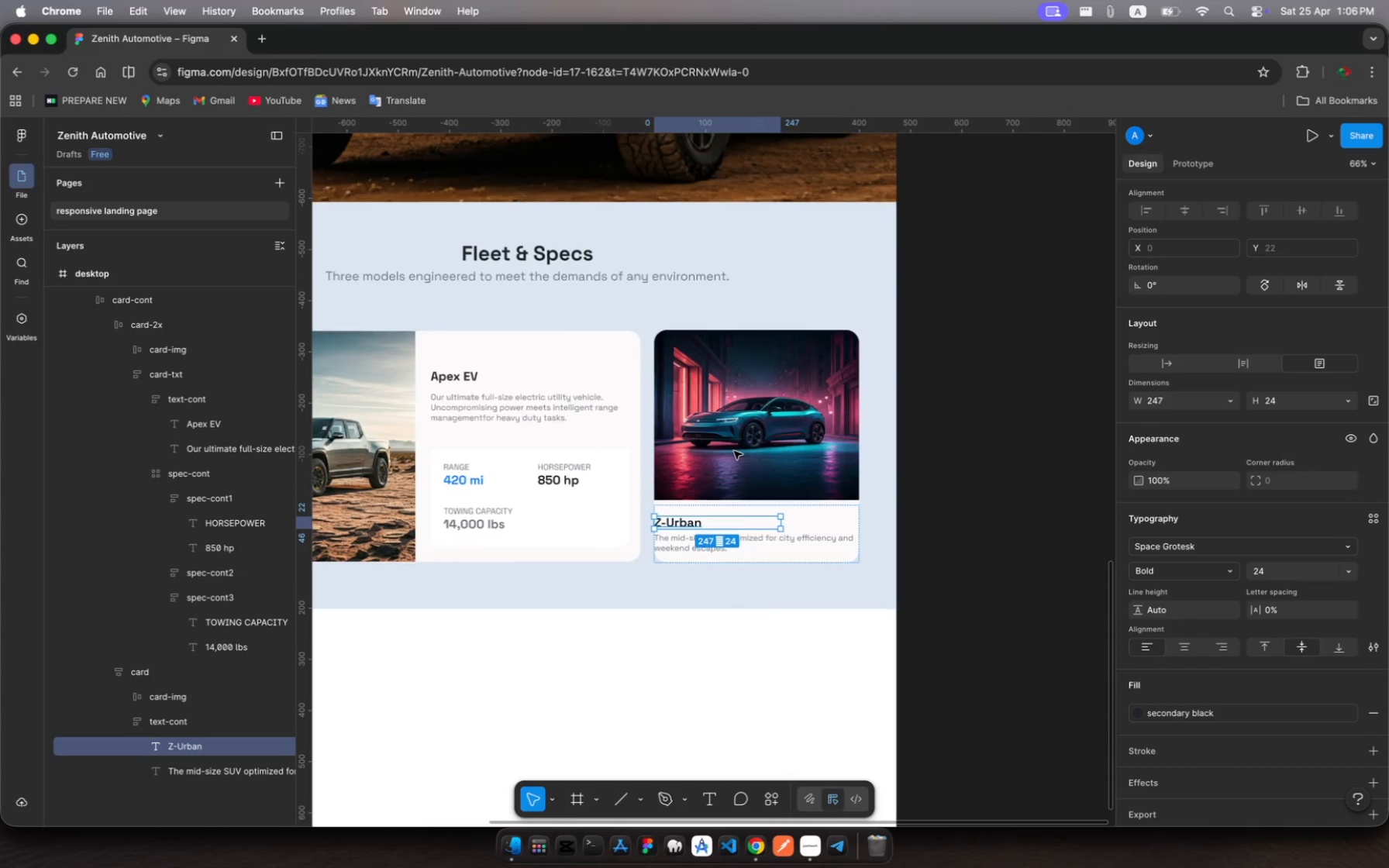 
scroll: coordinate [734, 451], scroll_direction: up, amount: 10.0
 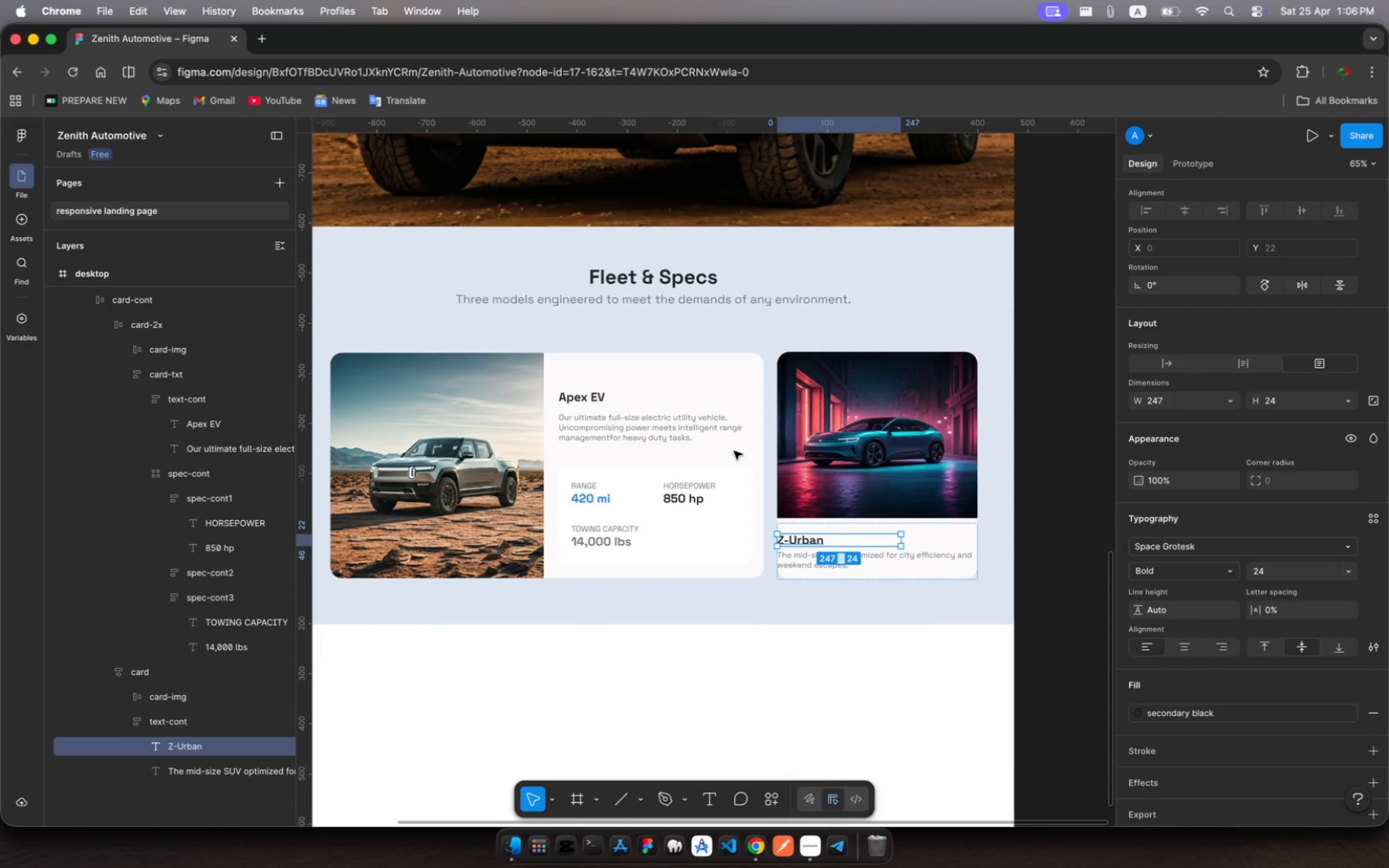 
scroll: coordinate [734, 451], scroll_direction: down, amount: 3.0
 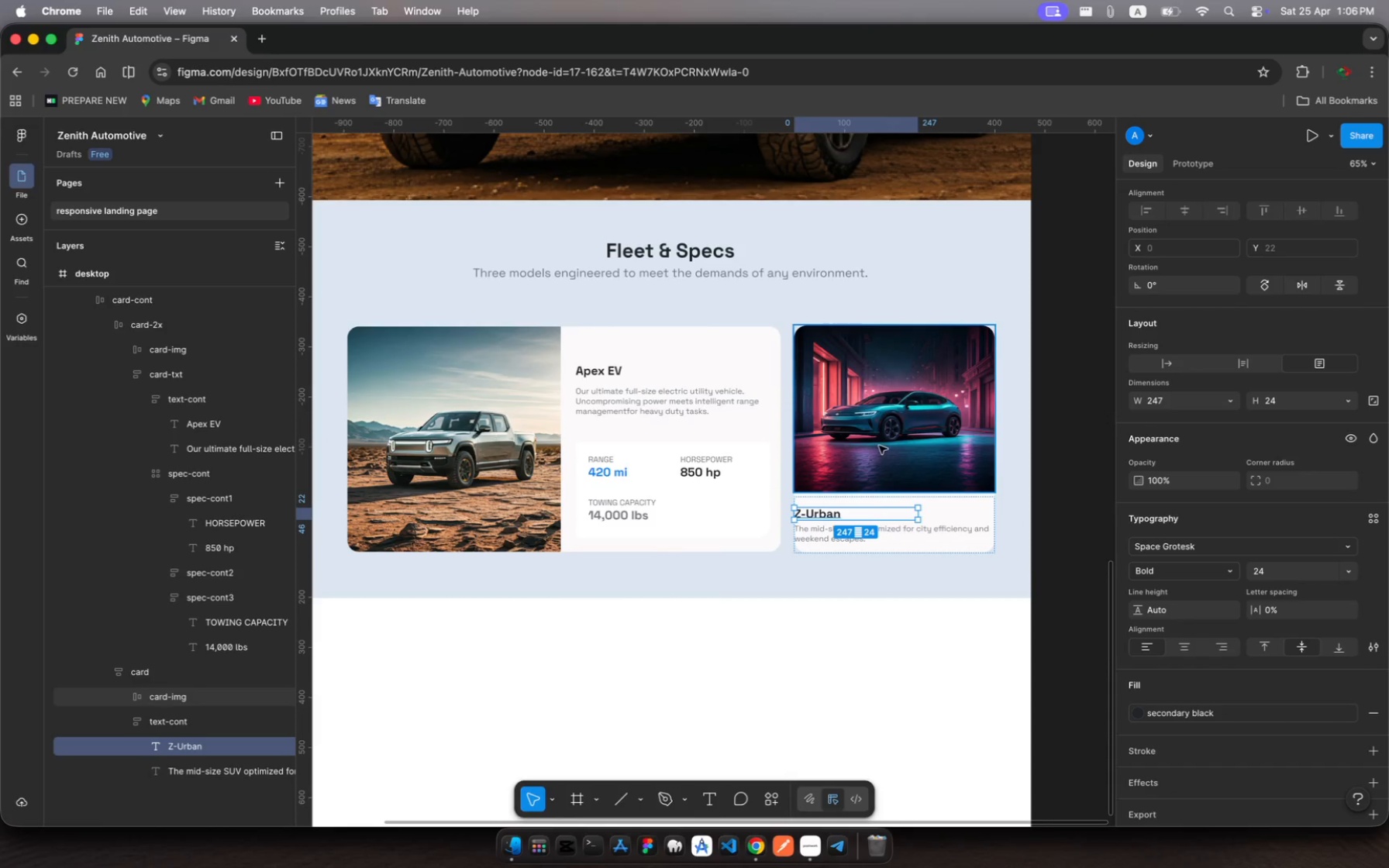 
left_click([879, 446])
 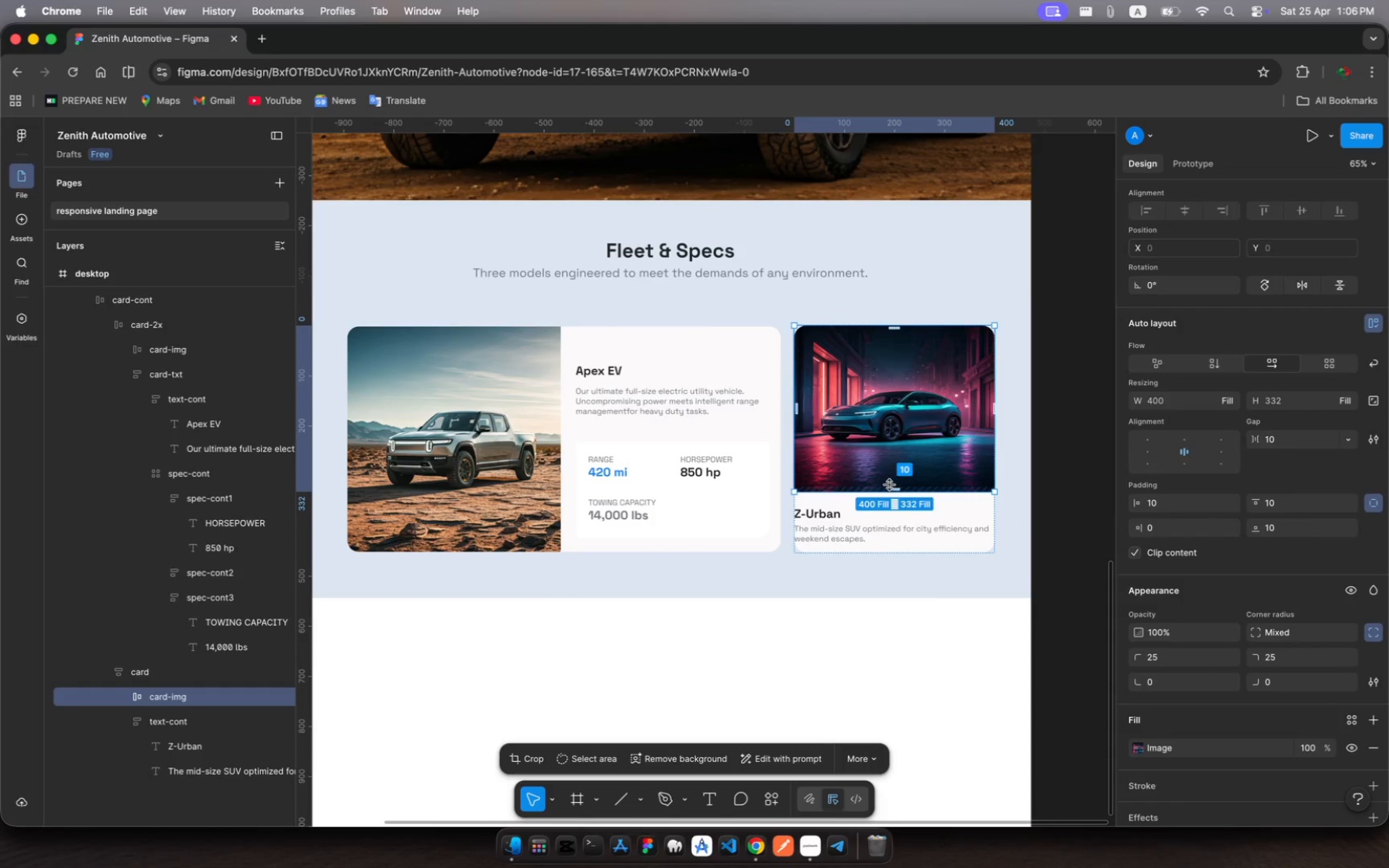 
left_click_drag(start_coordinate=[890, 486], to_coordinate=[888, 472])
 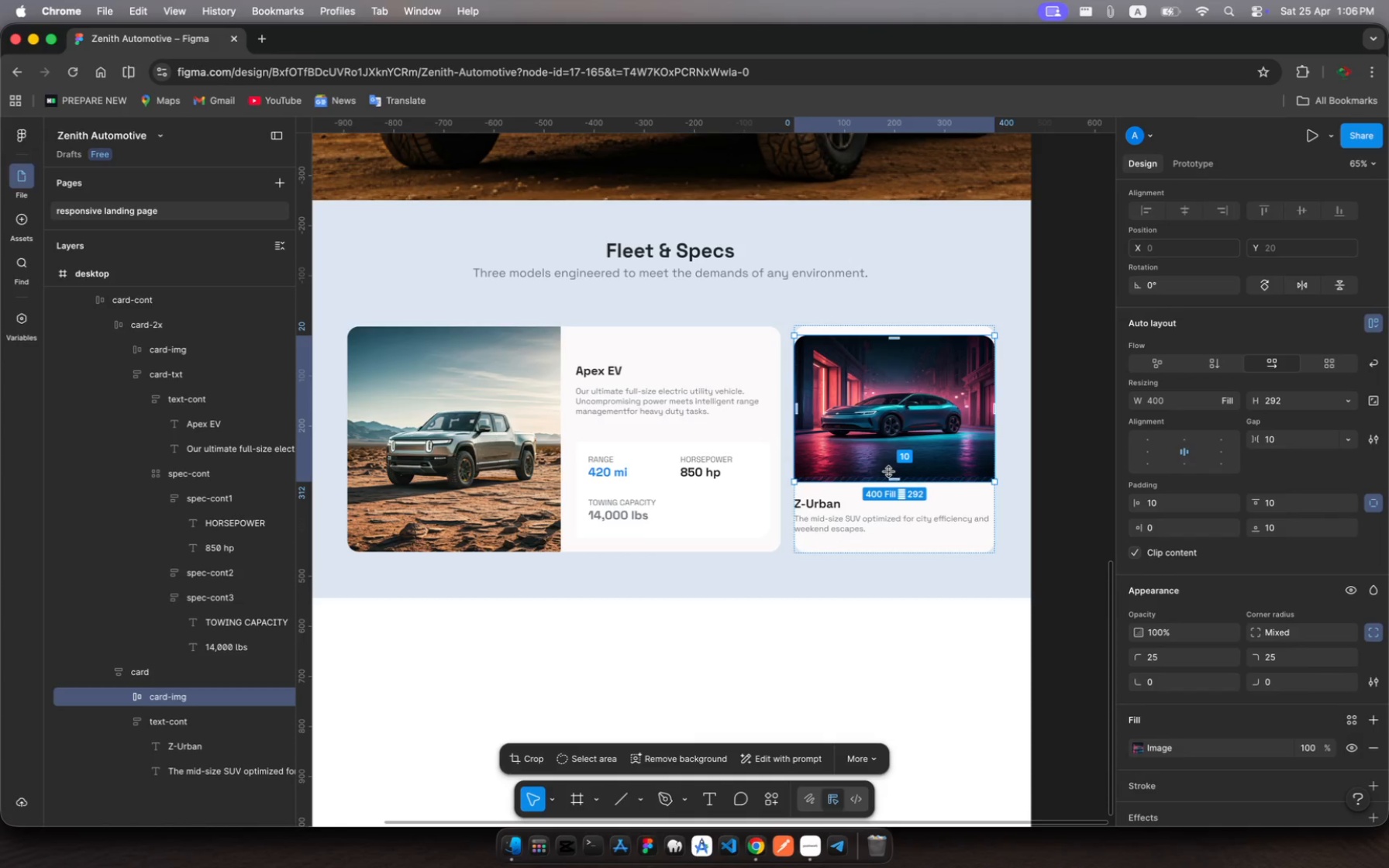 
key(Meta+Z)
 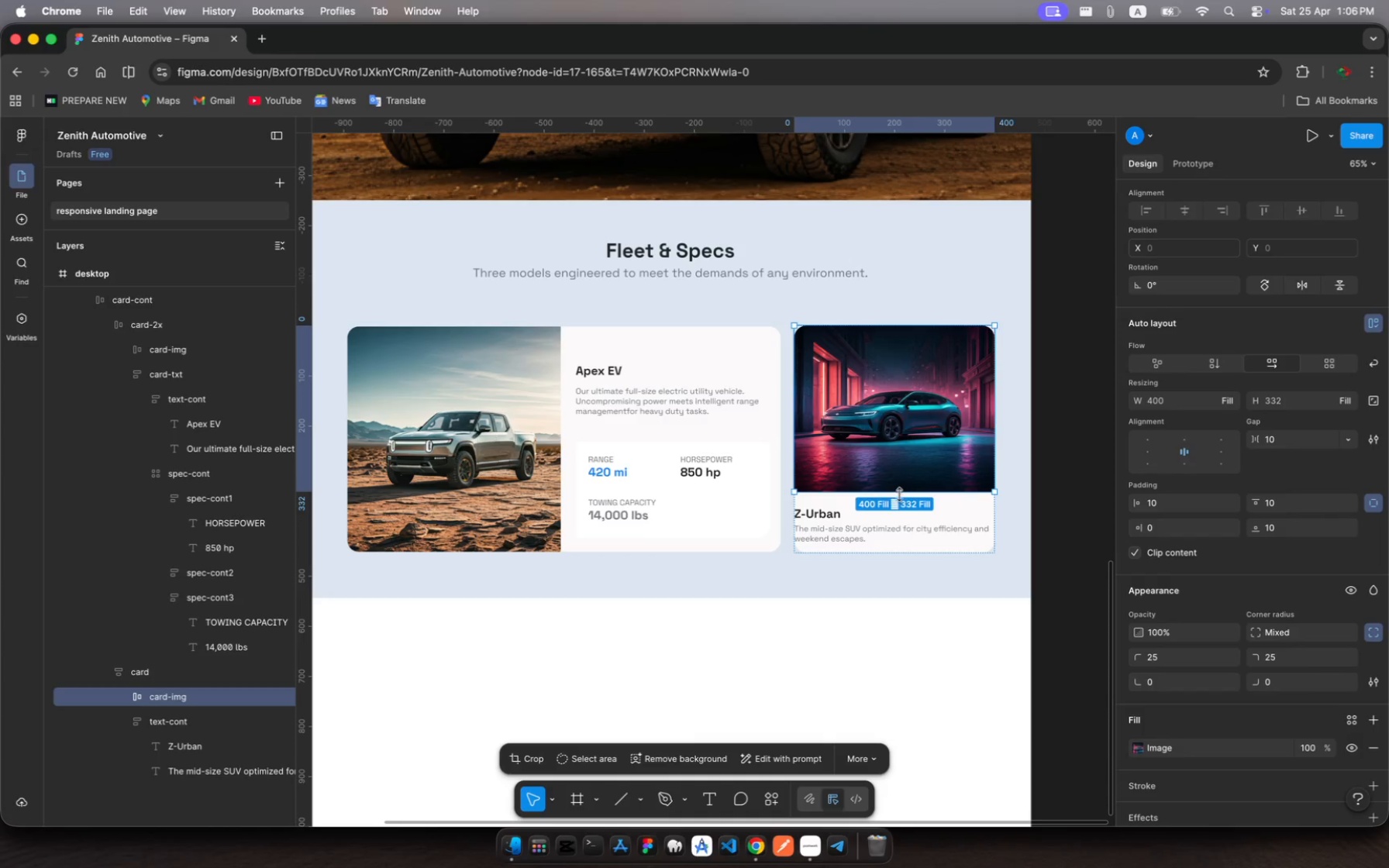 
wait(9.08)
 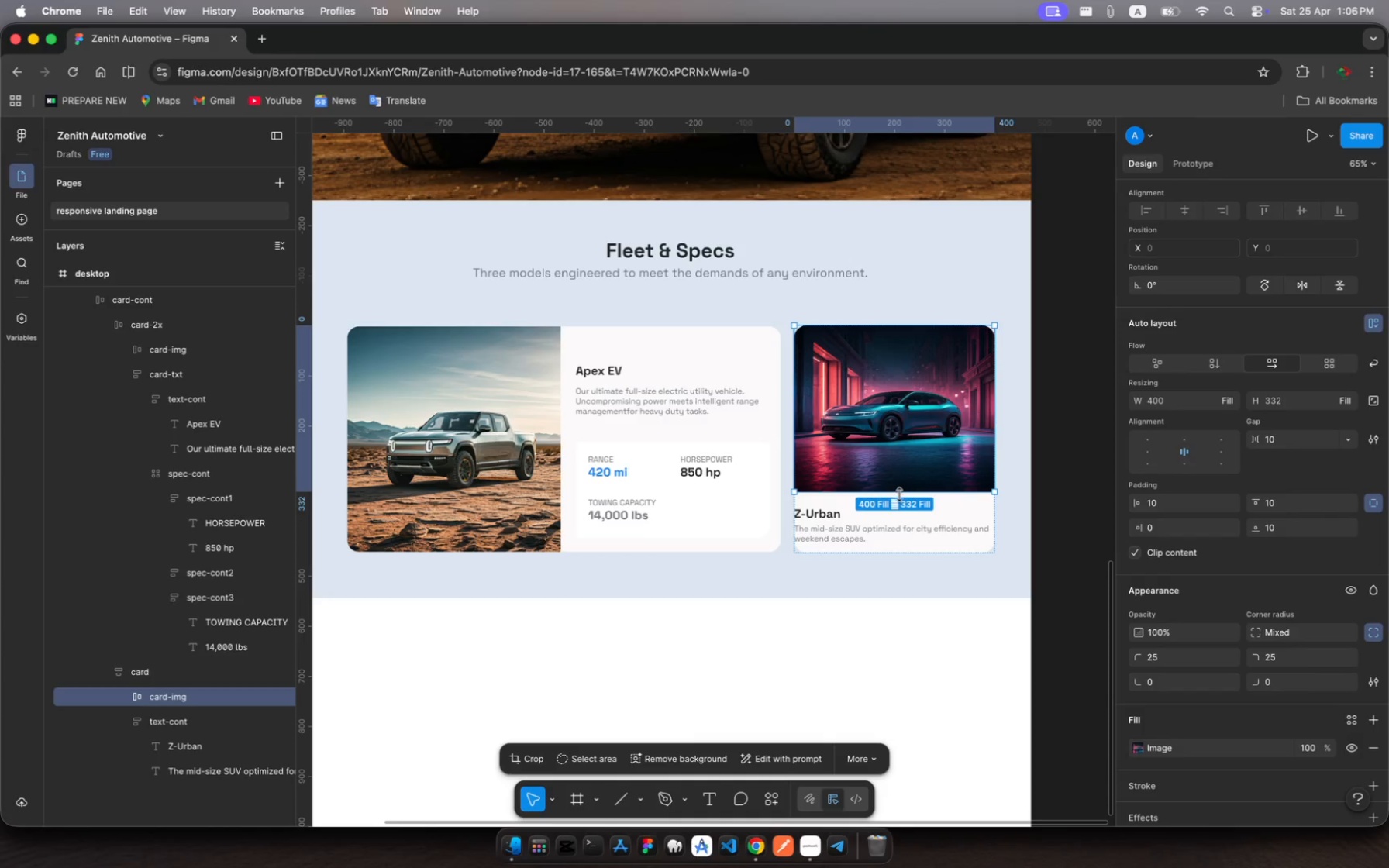 
left_click_drag(start_coordinate=[899, 487], to_coordinate=[895, 461])
 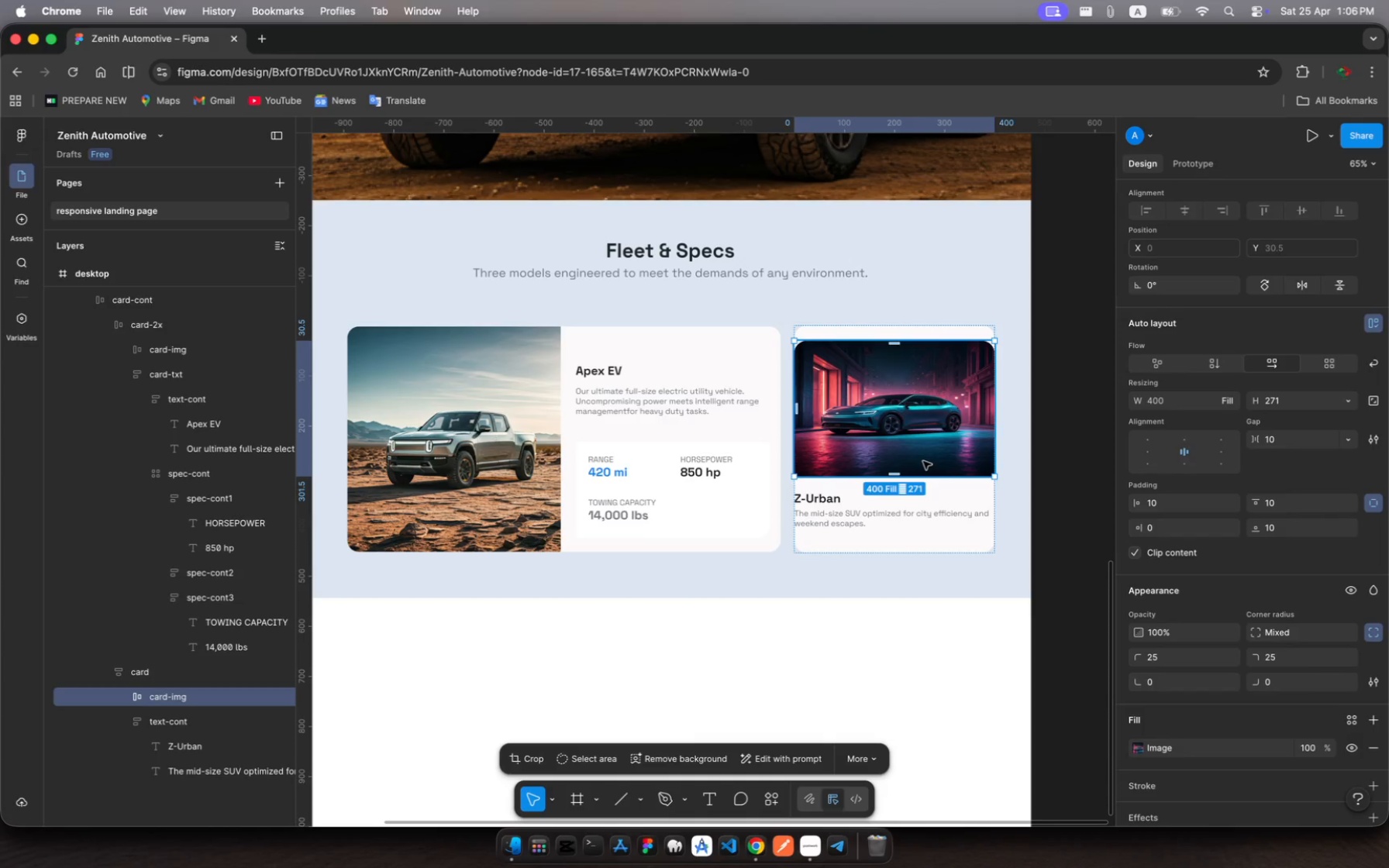 
key(Meta+Z)
 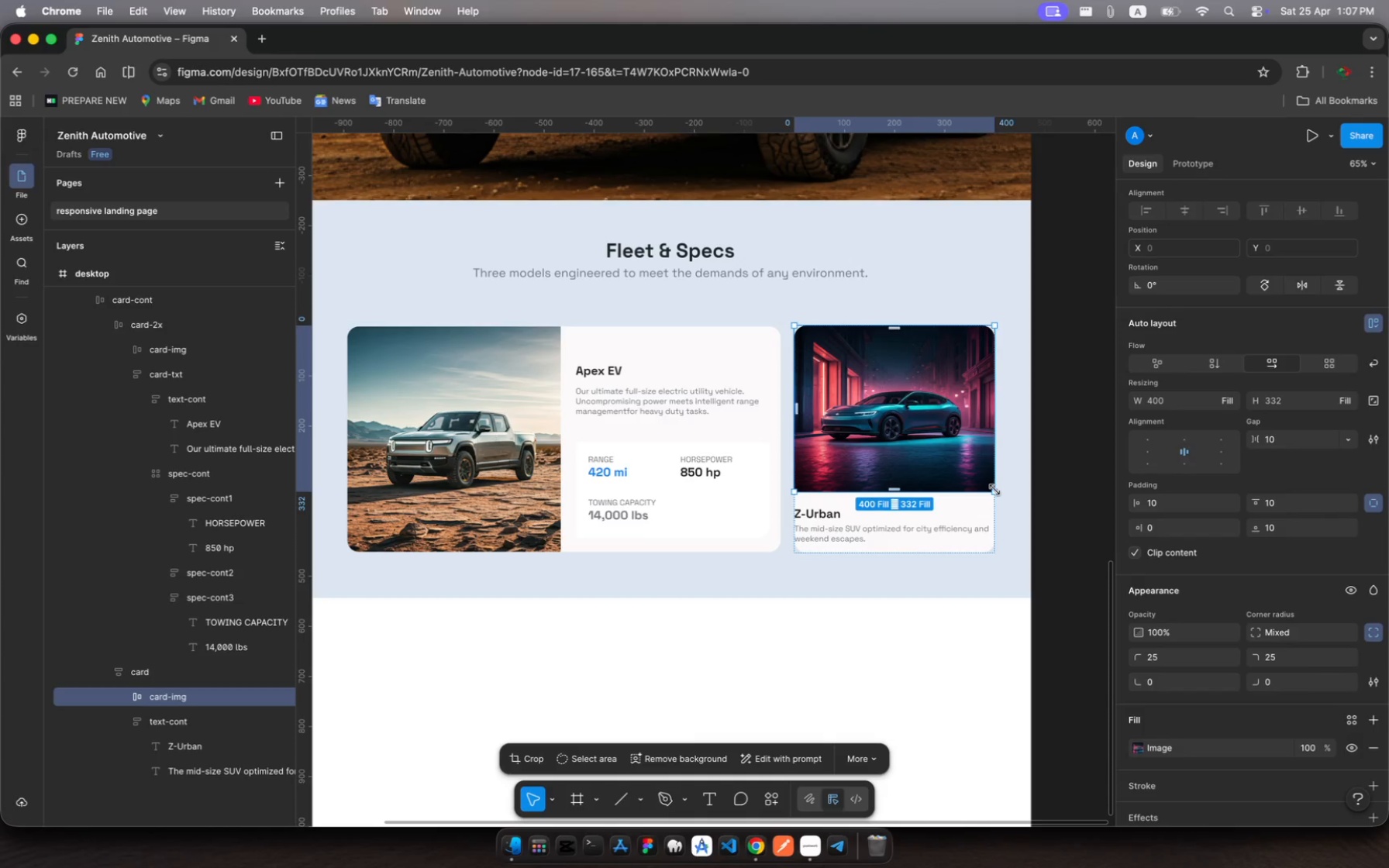 
left_click_drag(start_coordinate=[994, 490], to_coordinate=[967, 477])
 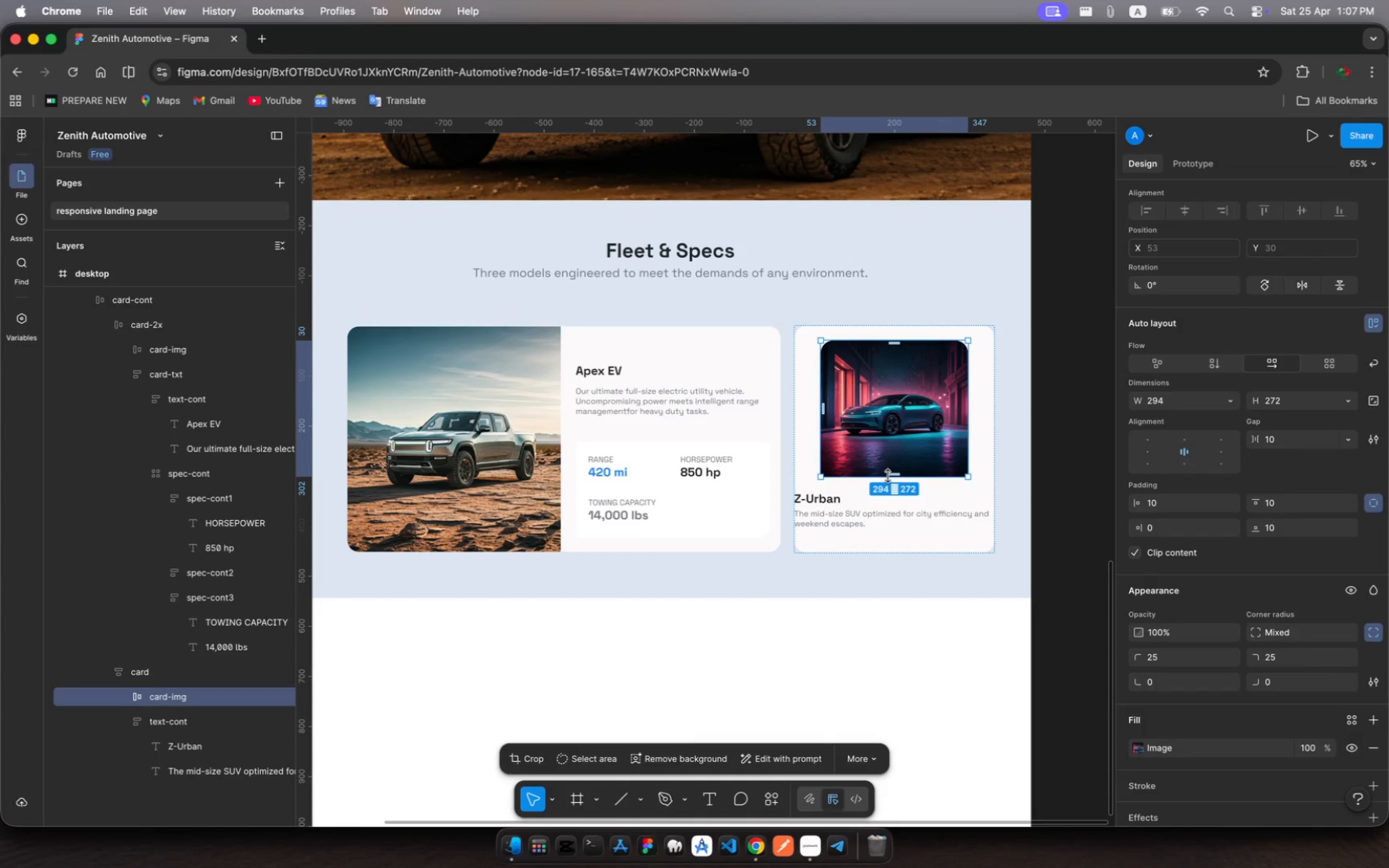 
wait(8.04)
 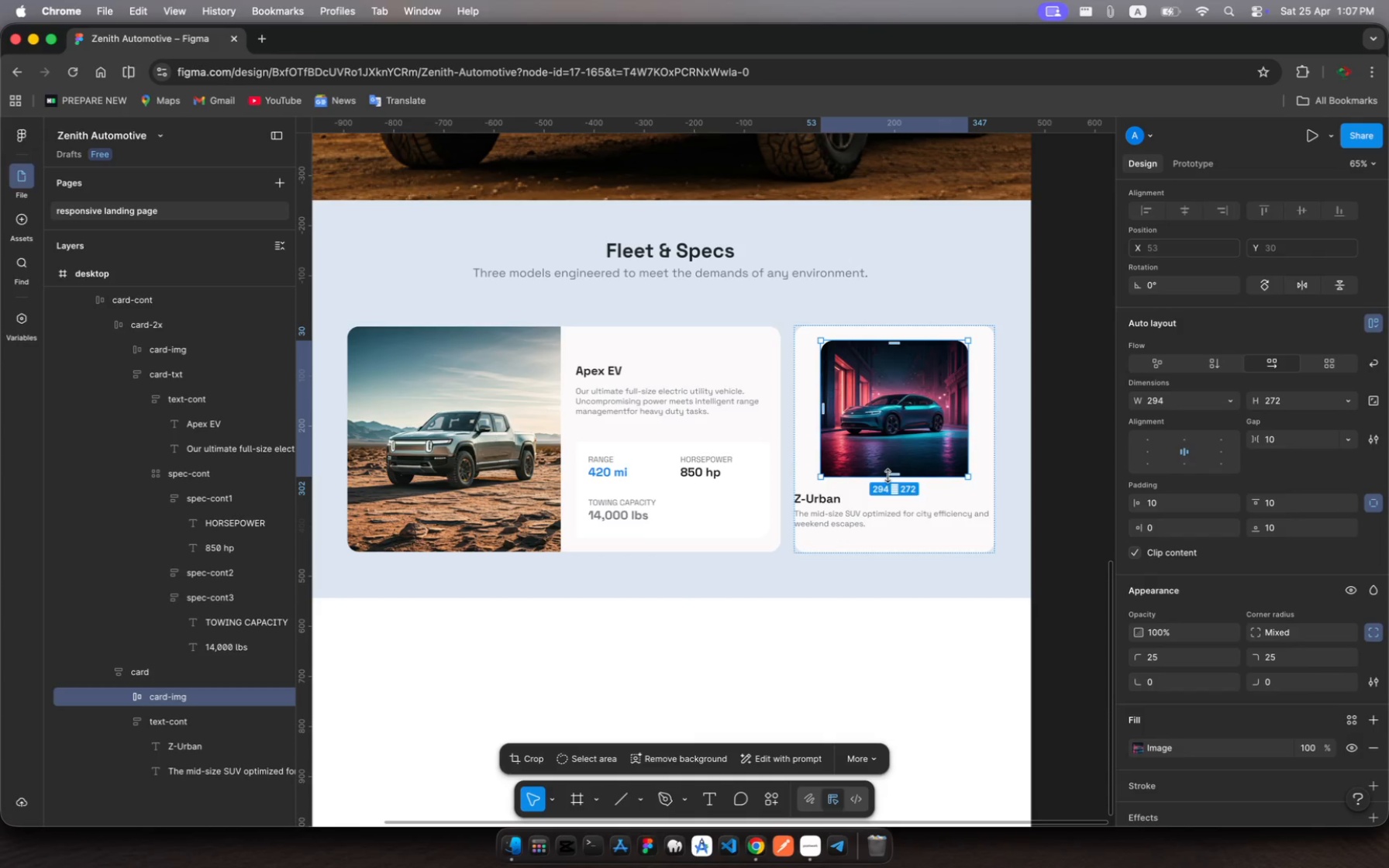 
left_click([929, 452])
 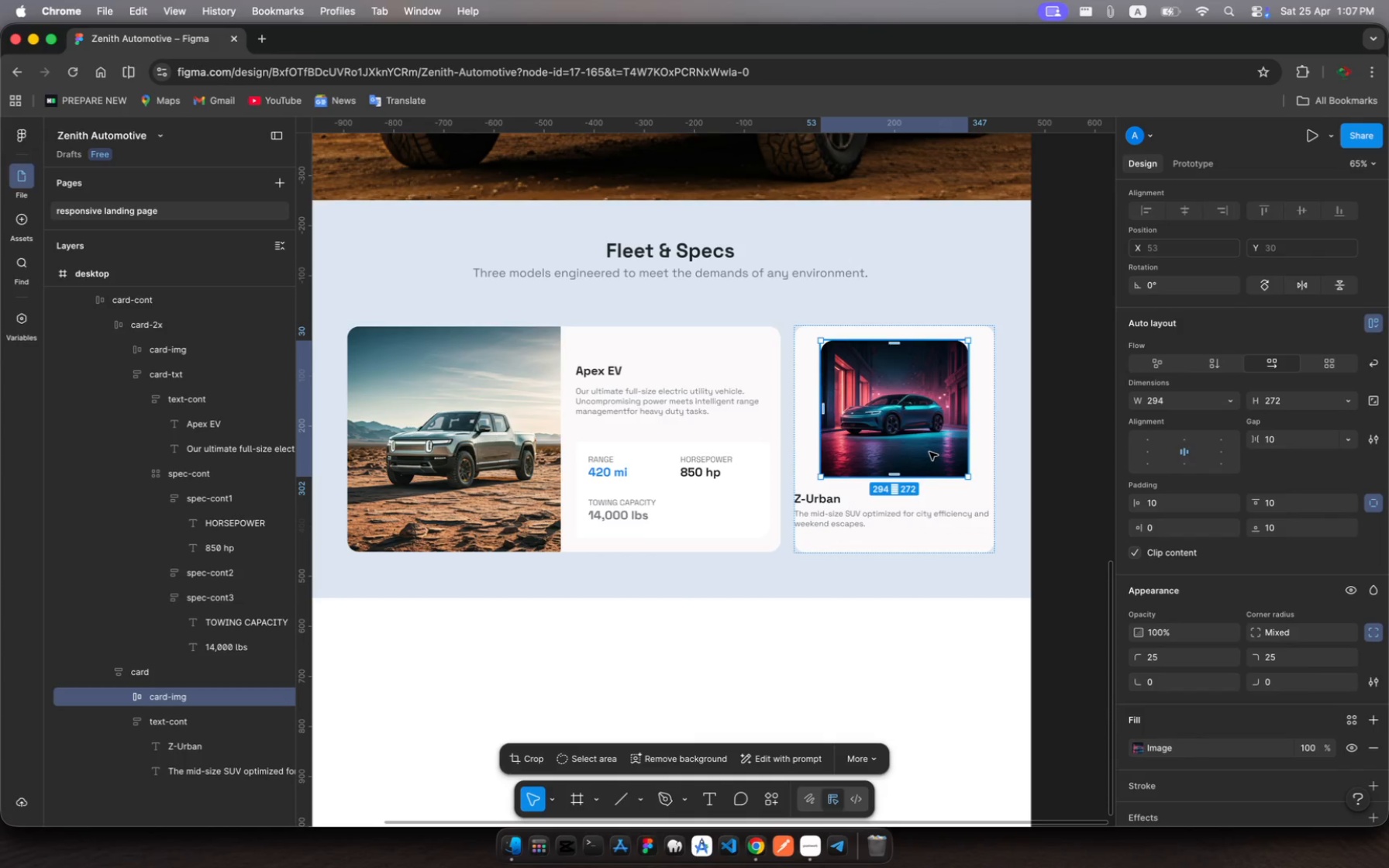 
key(Meta+Z)
 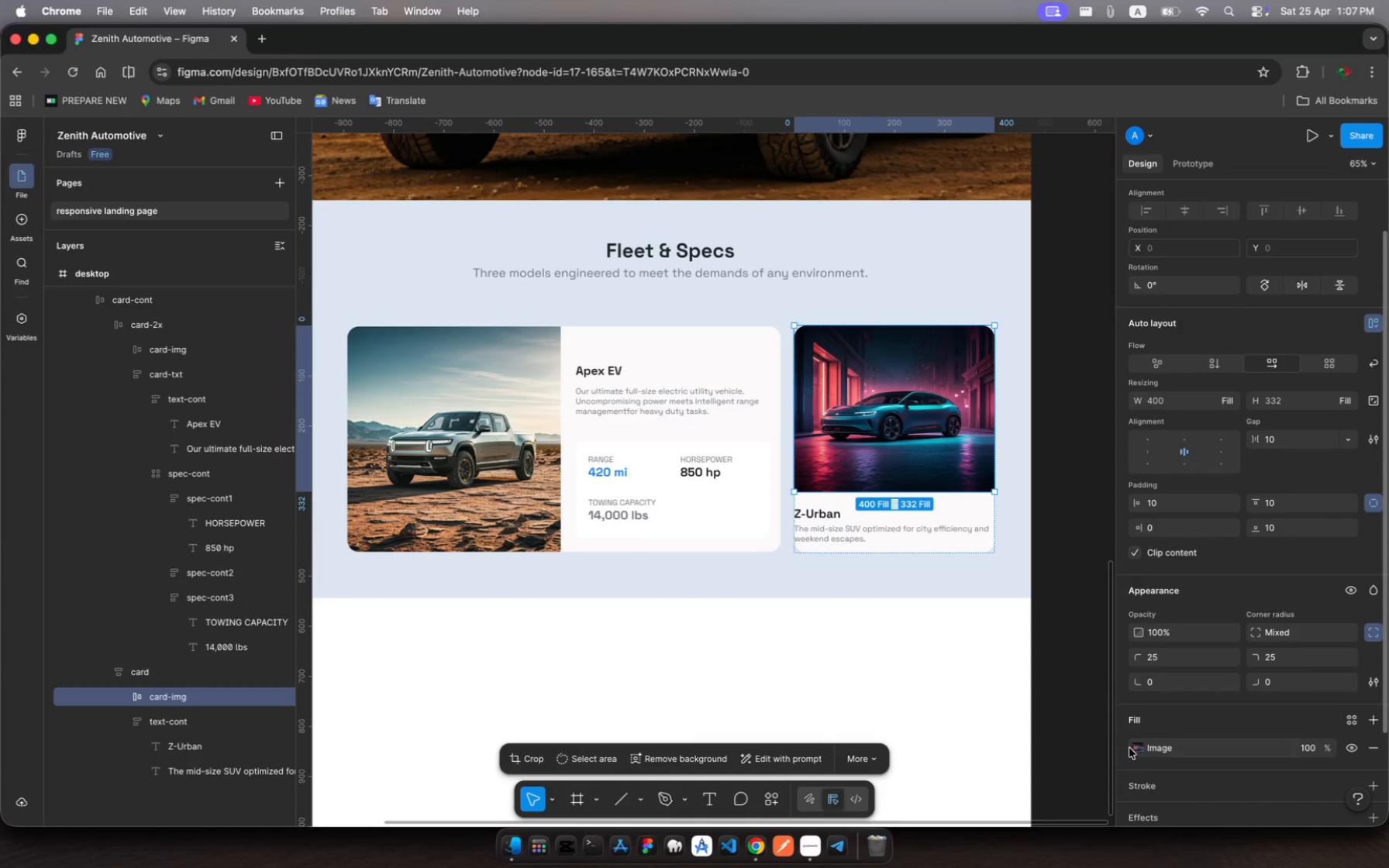 
left_click([1140, 748])
 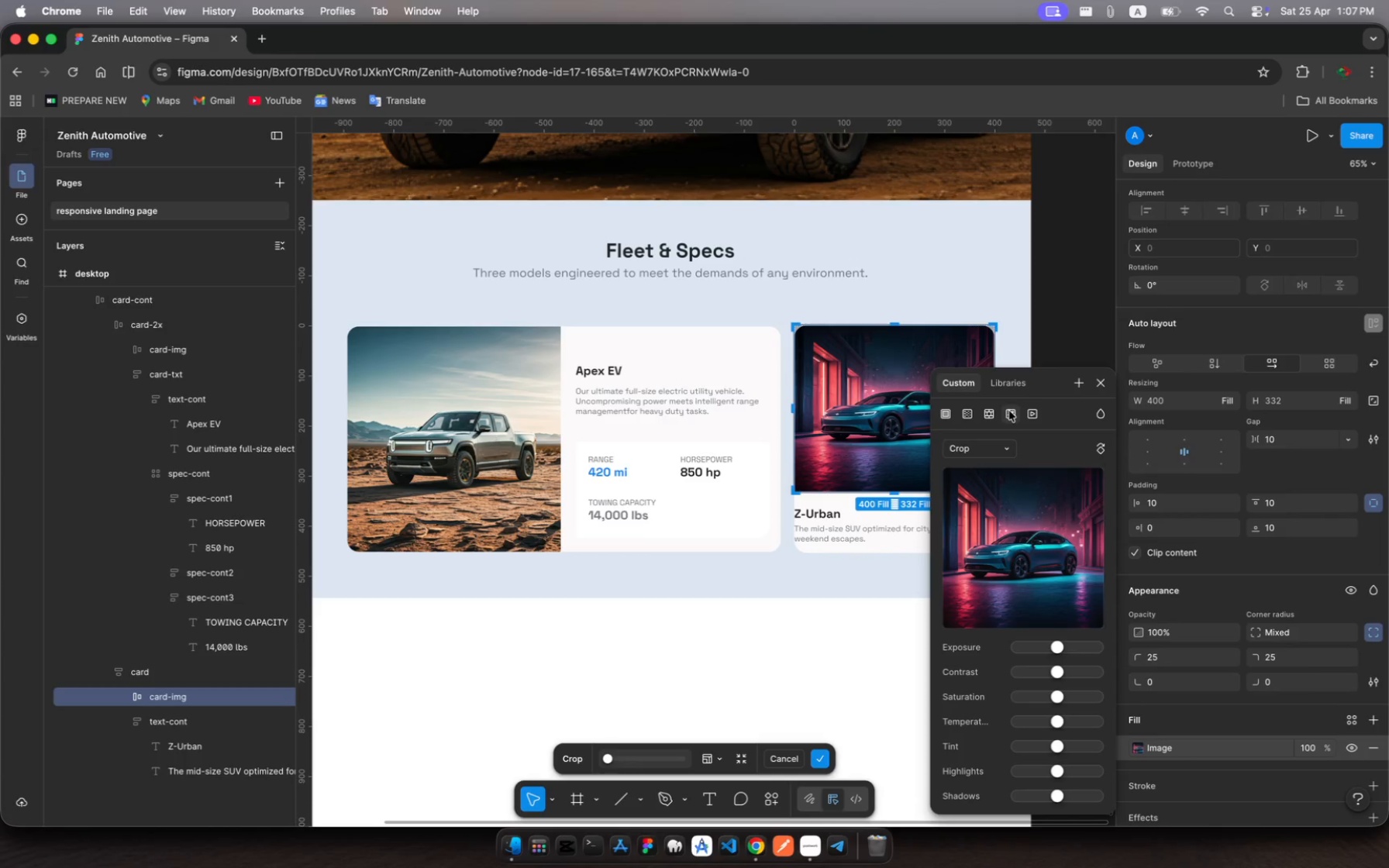 
left_click([1012, 412])
 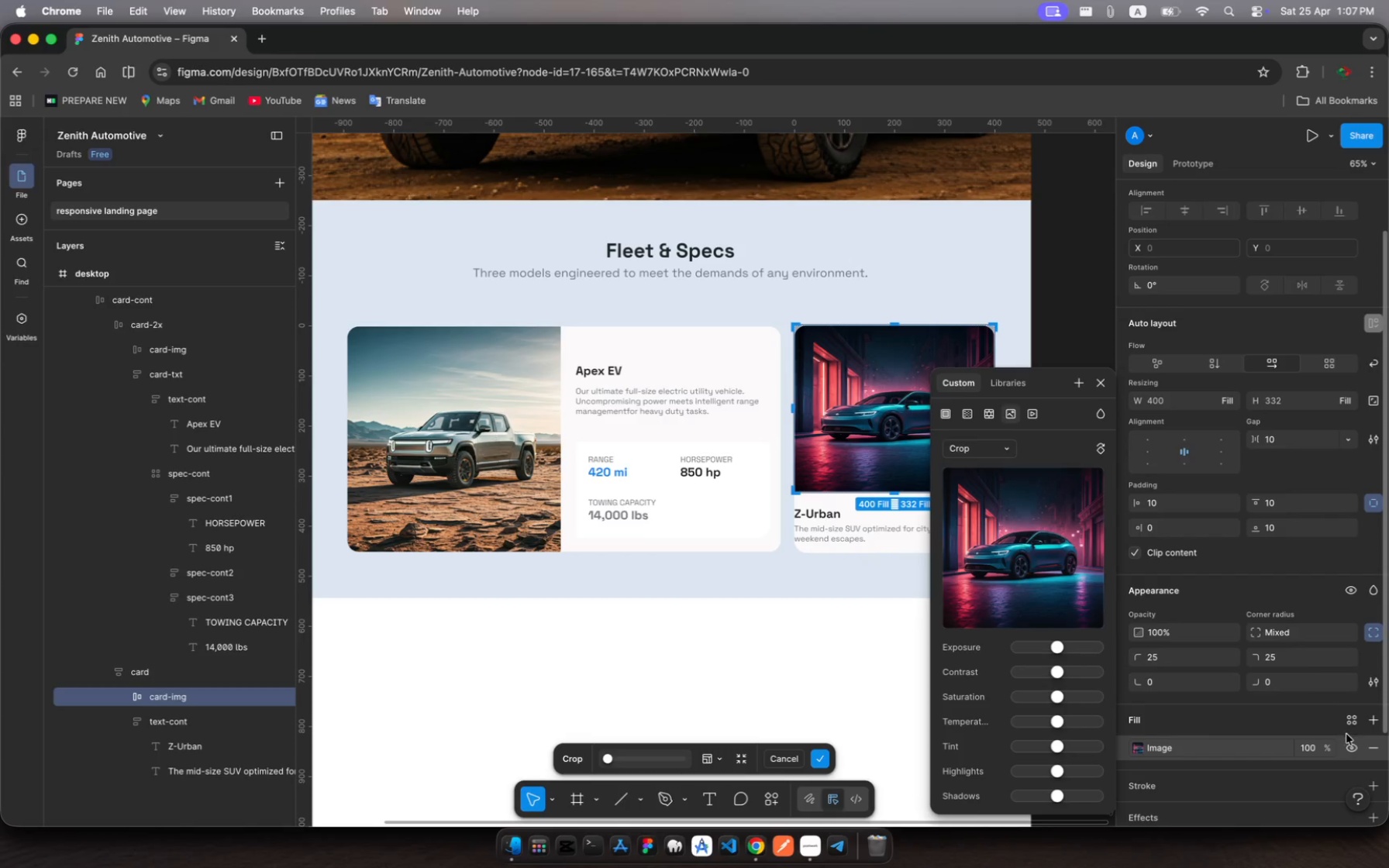 
wait(14.9)
 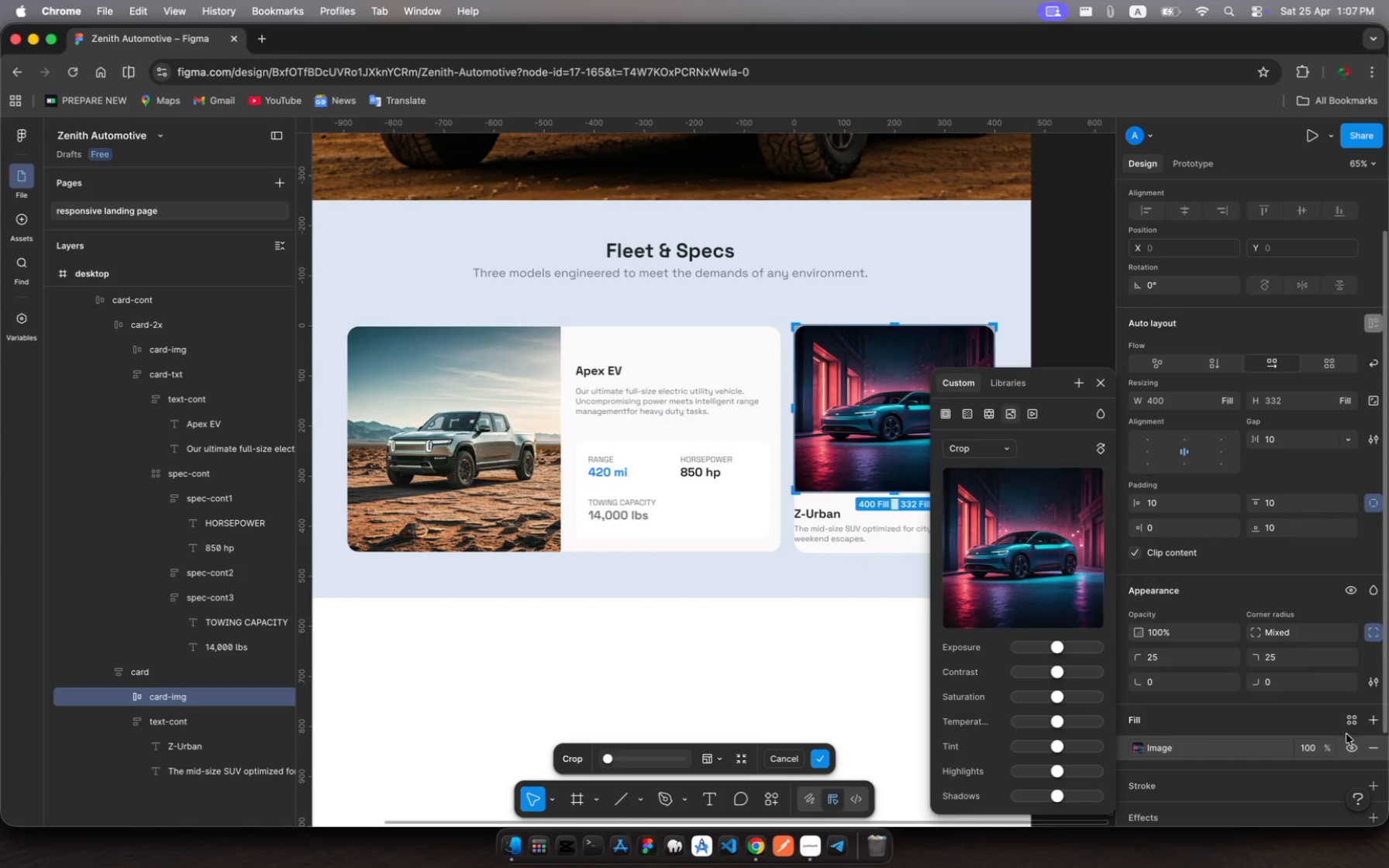 
left_click([966, 451])
 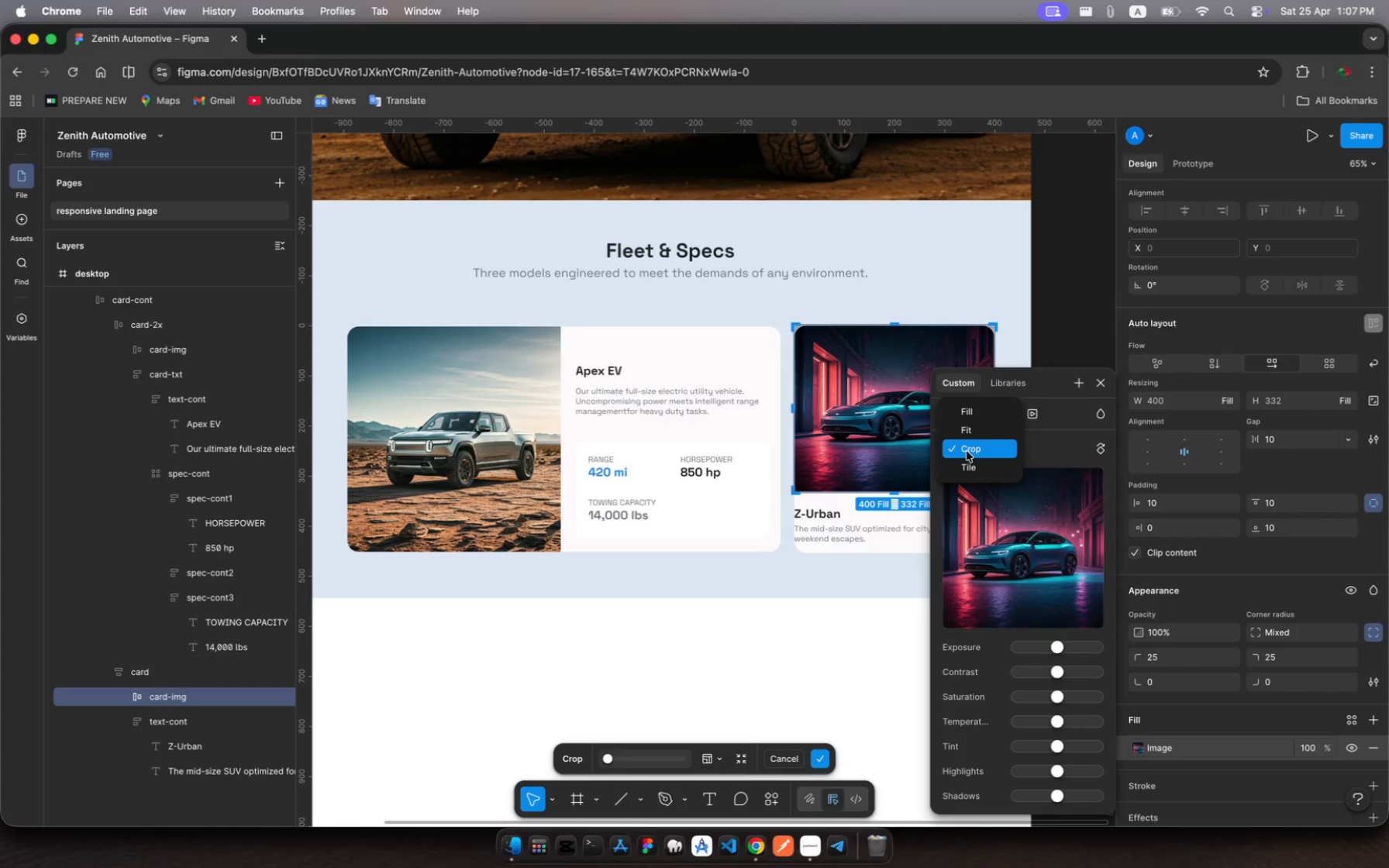 
left_click([967, 451])
 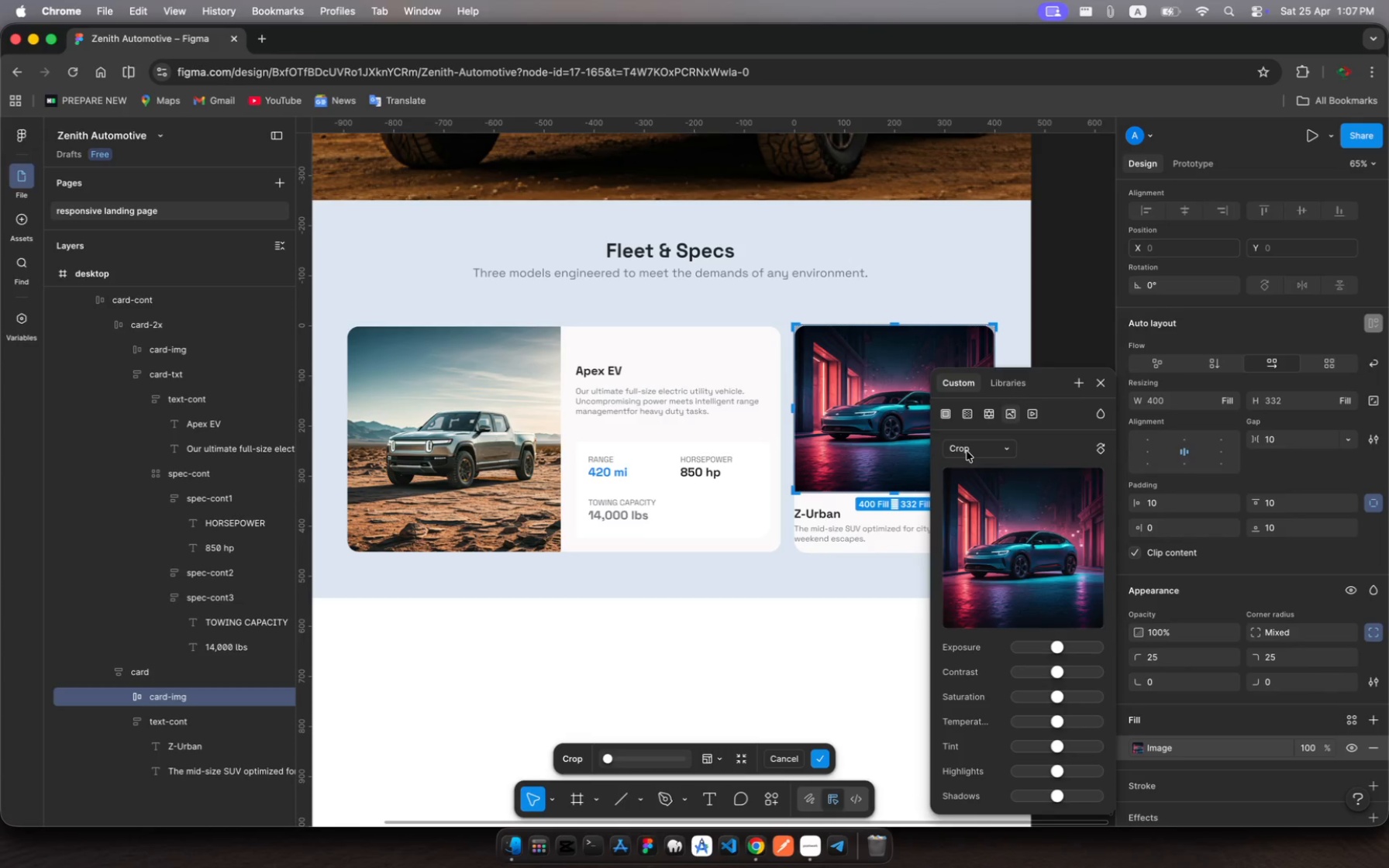 
left_click([967, 451])
 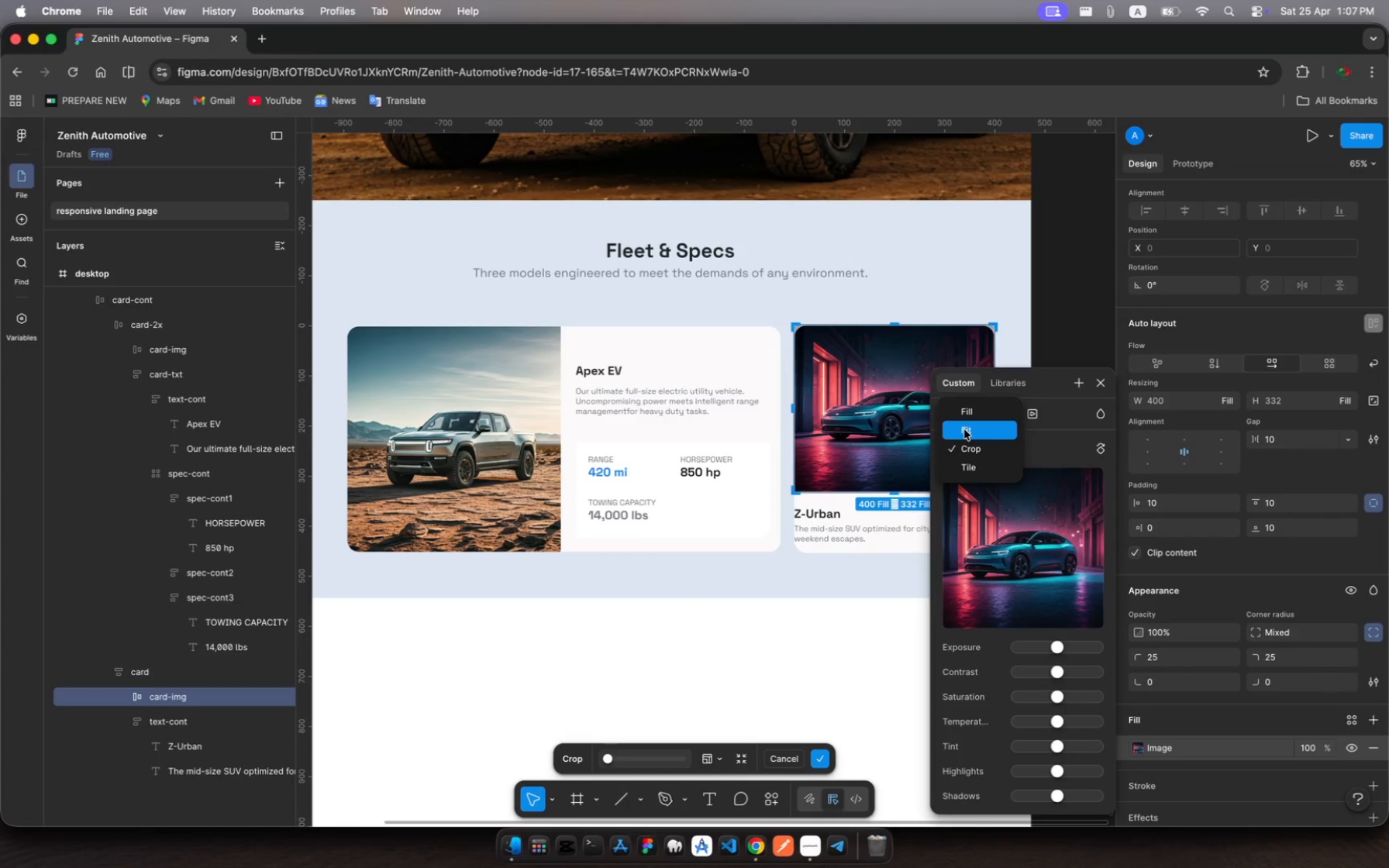 
left_click([966, 430])
 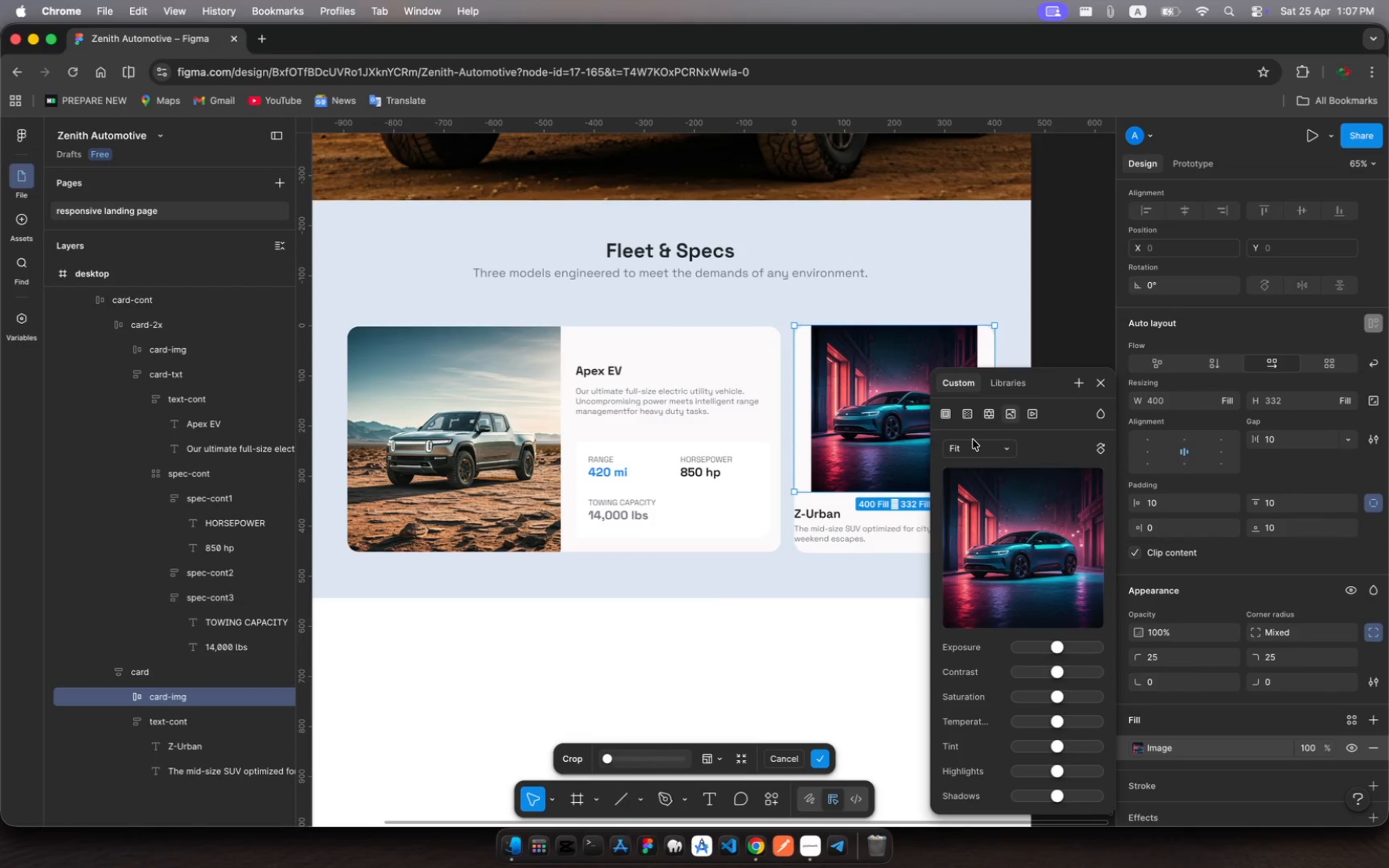 
key(Meta+Z)
 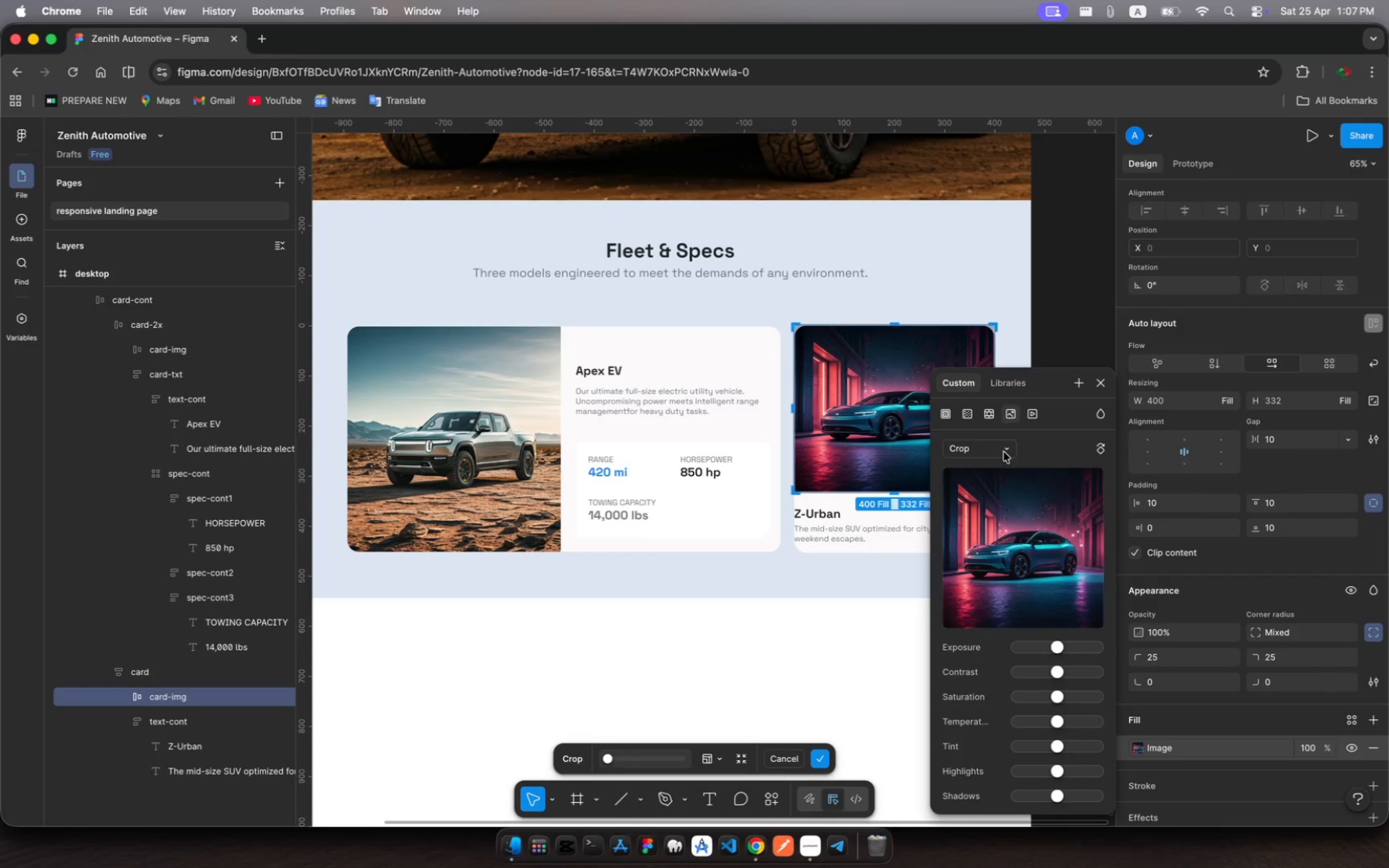 
left_click([1005, 452])
 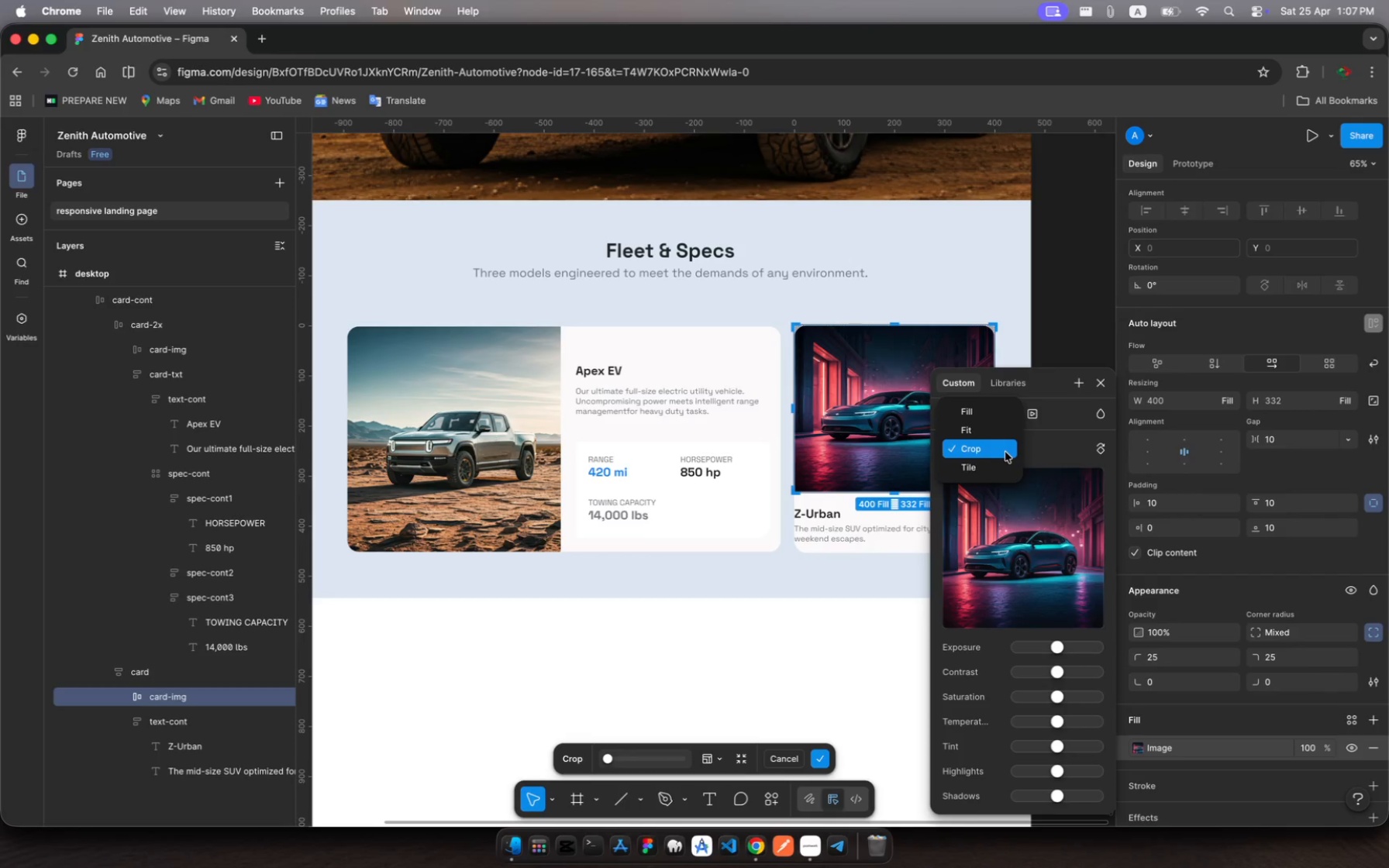 
left_click([1005, 452])
 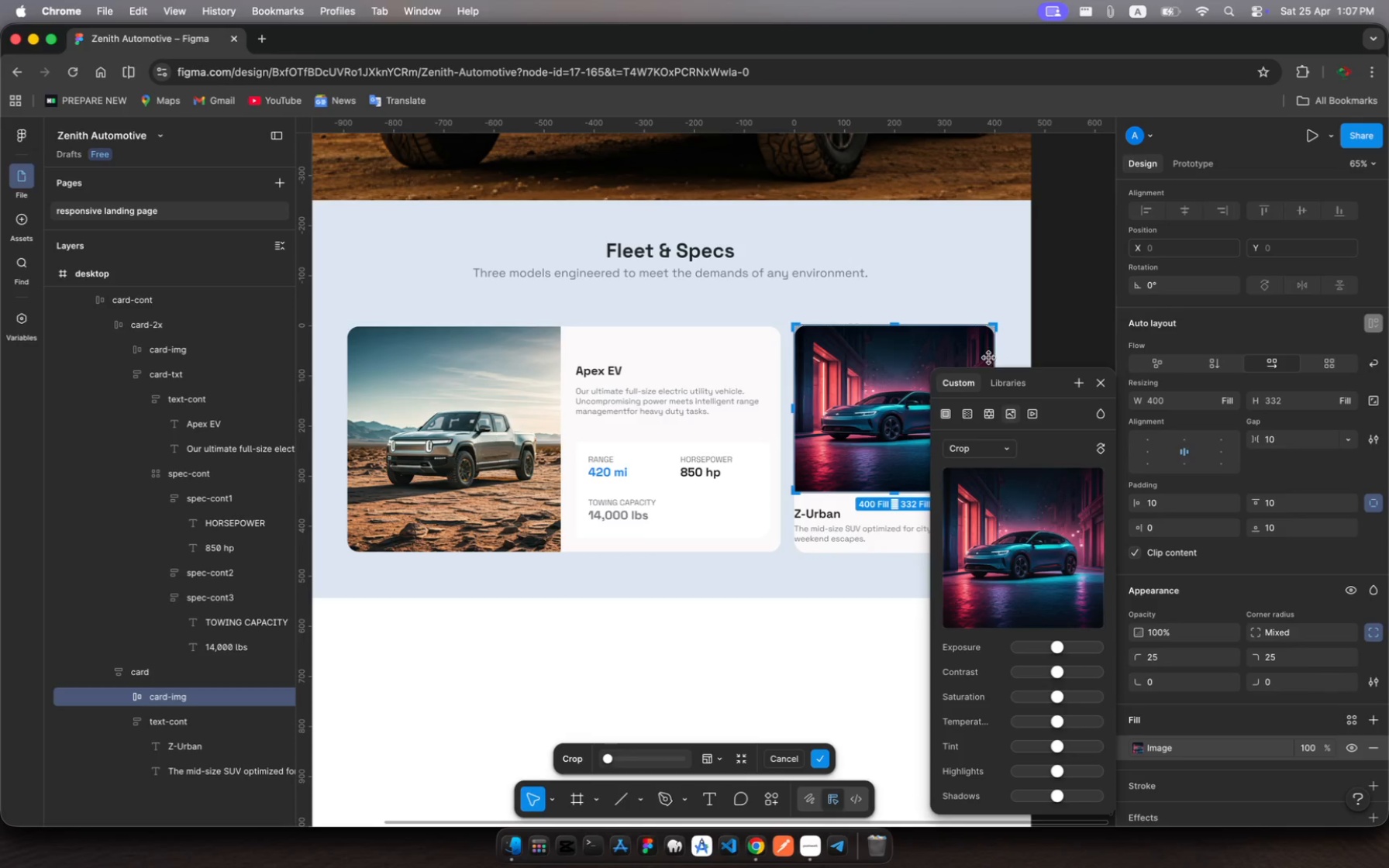 
left_click_drag(start_coordinate=[996, 359], to_coordinate=[977, 363])
 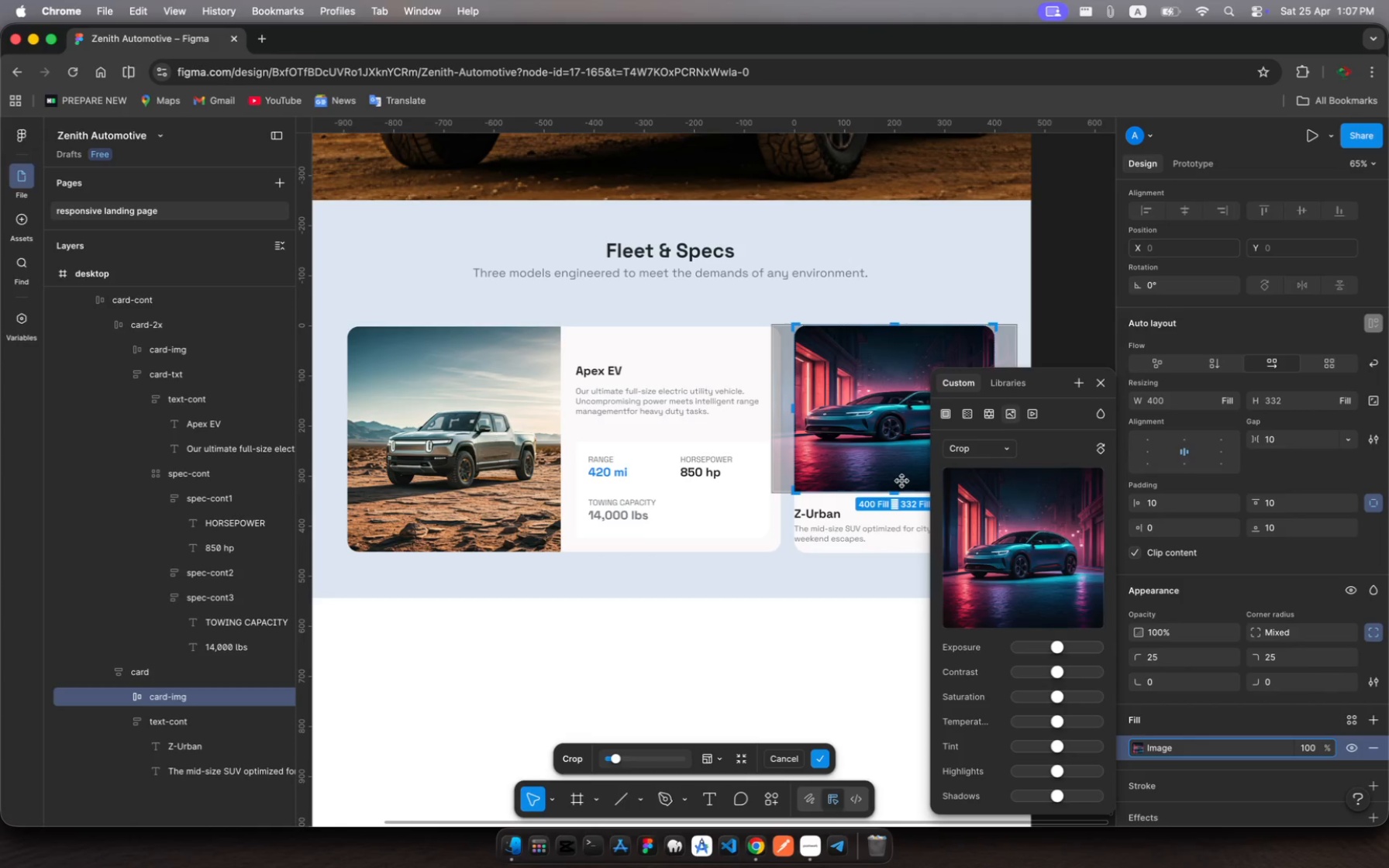 
left_click_drag(start_coordinate=[900, 487], to_coordinate=[895, 456])
 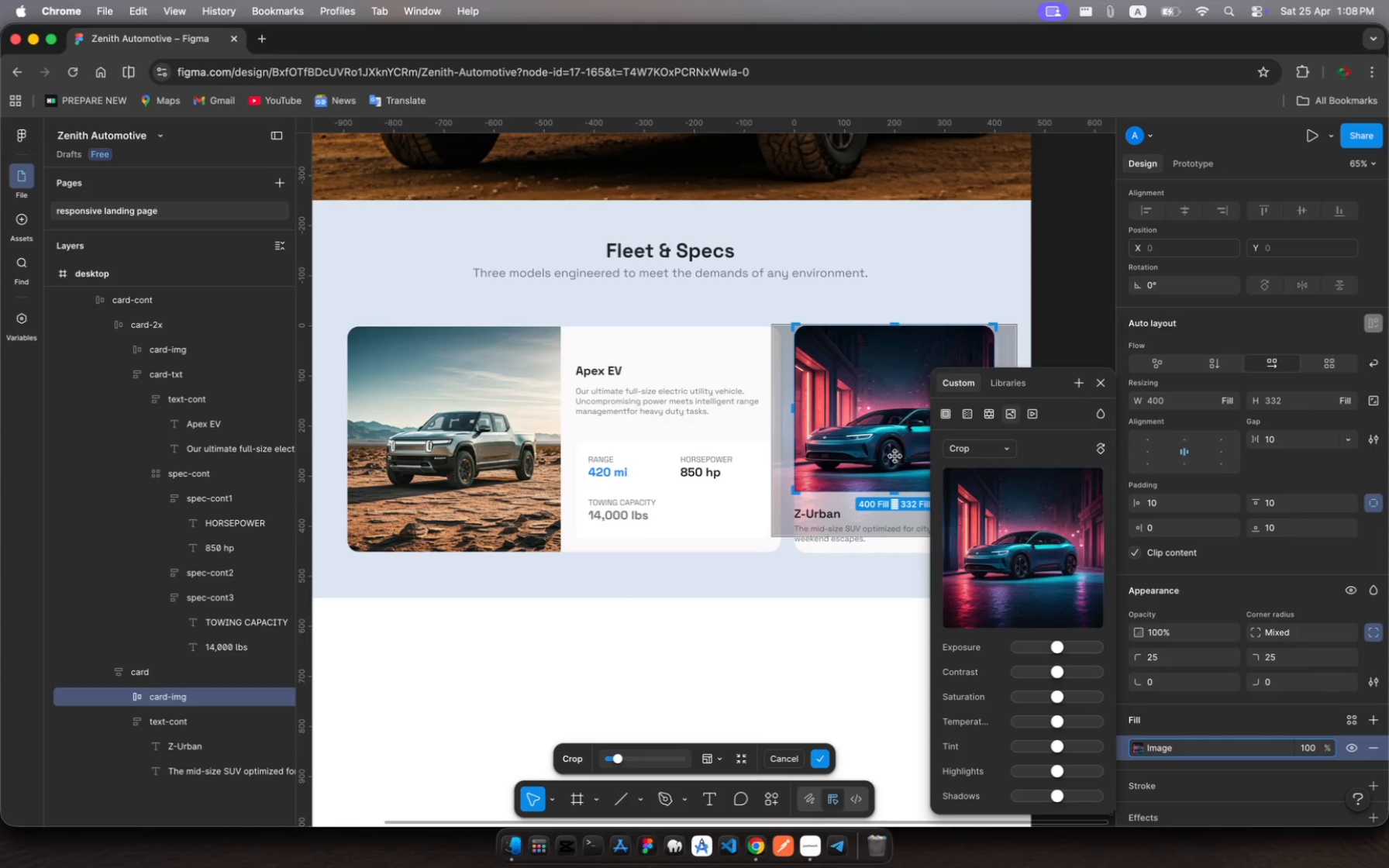 
key(Meta+Z)
 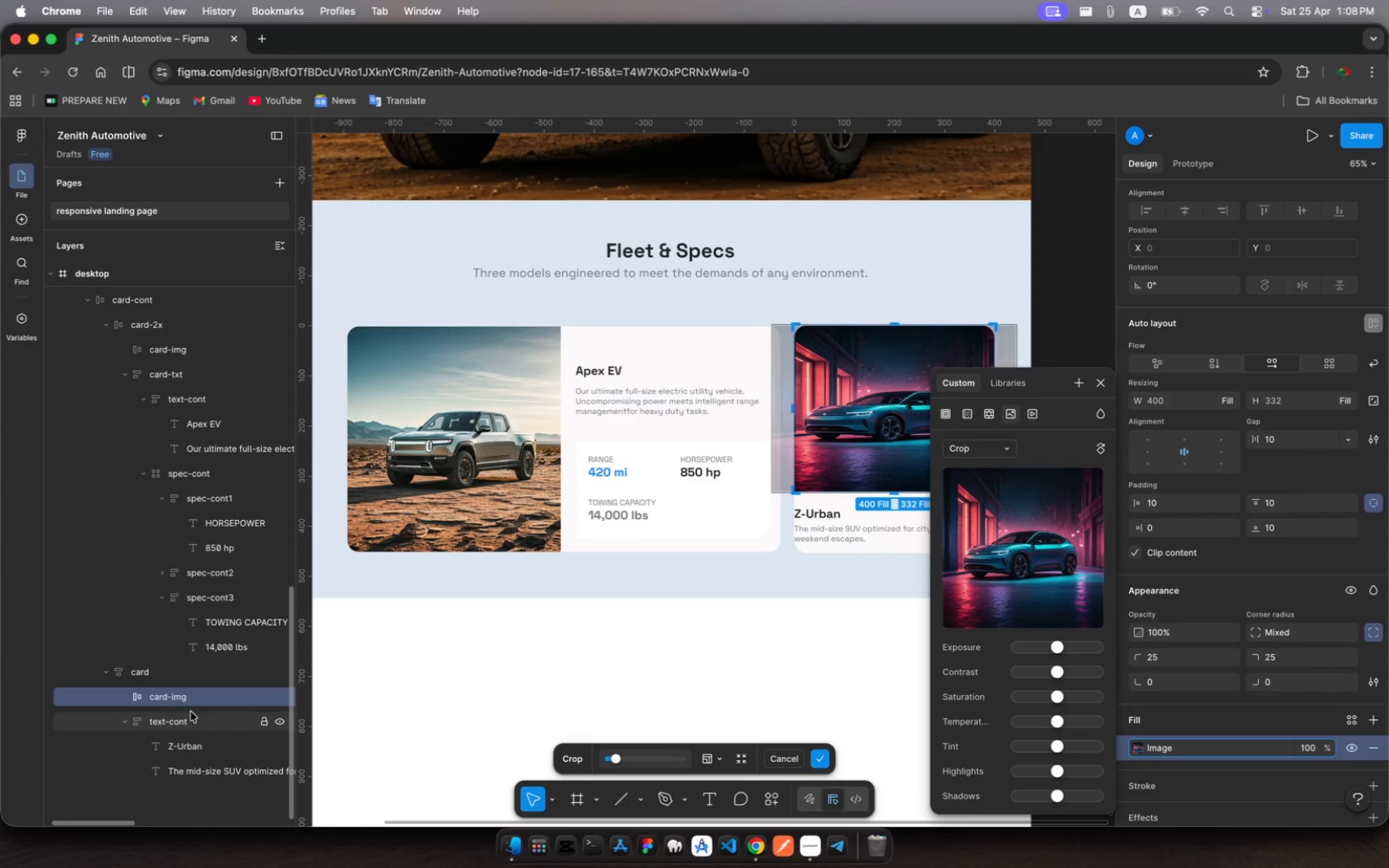 
left_click([195, 700])
 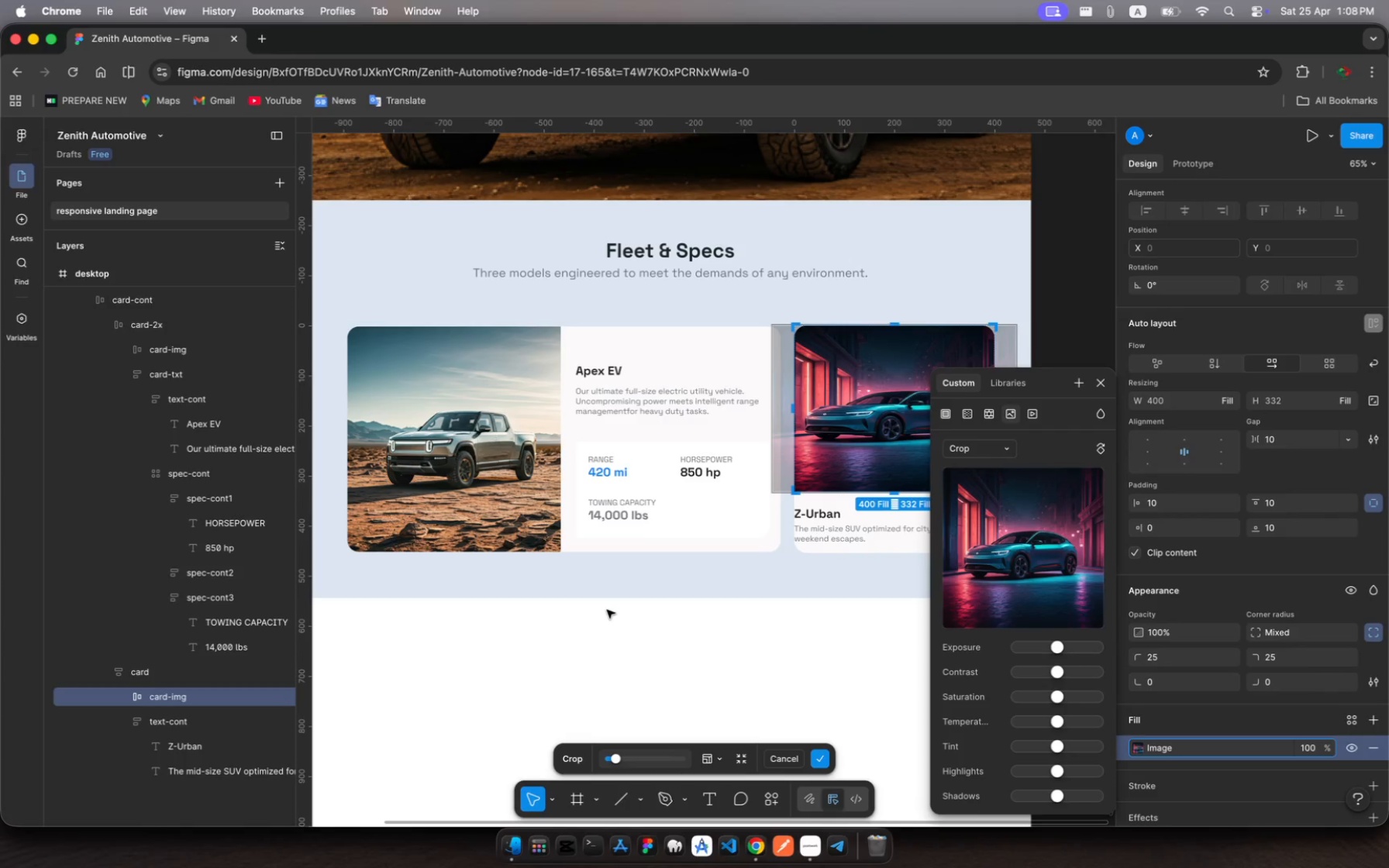 
key(Escape)
 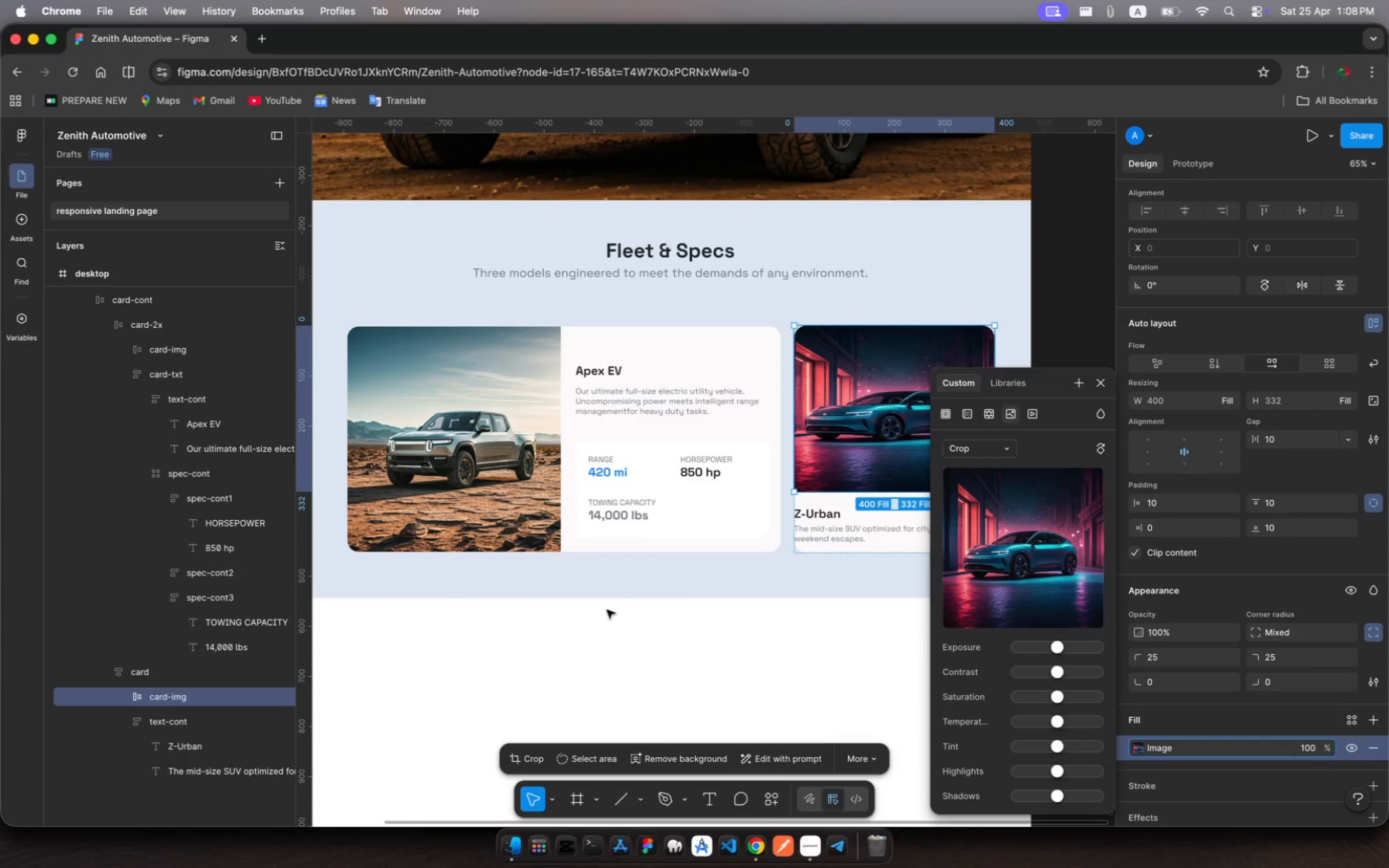 
key(Escape)
 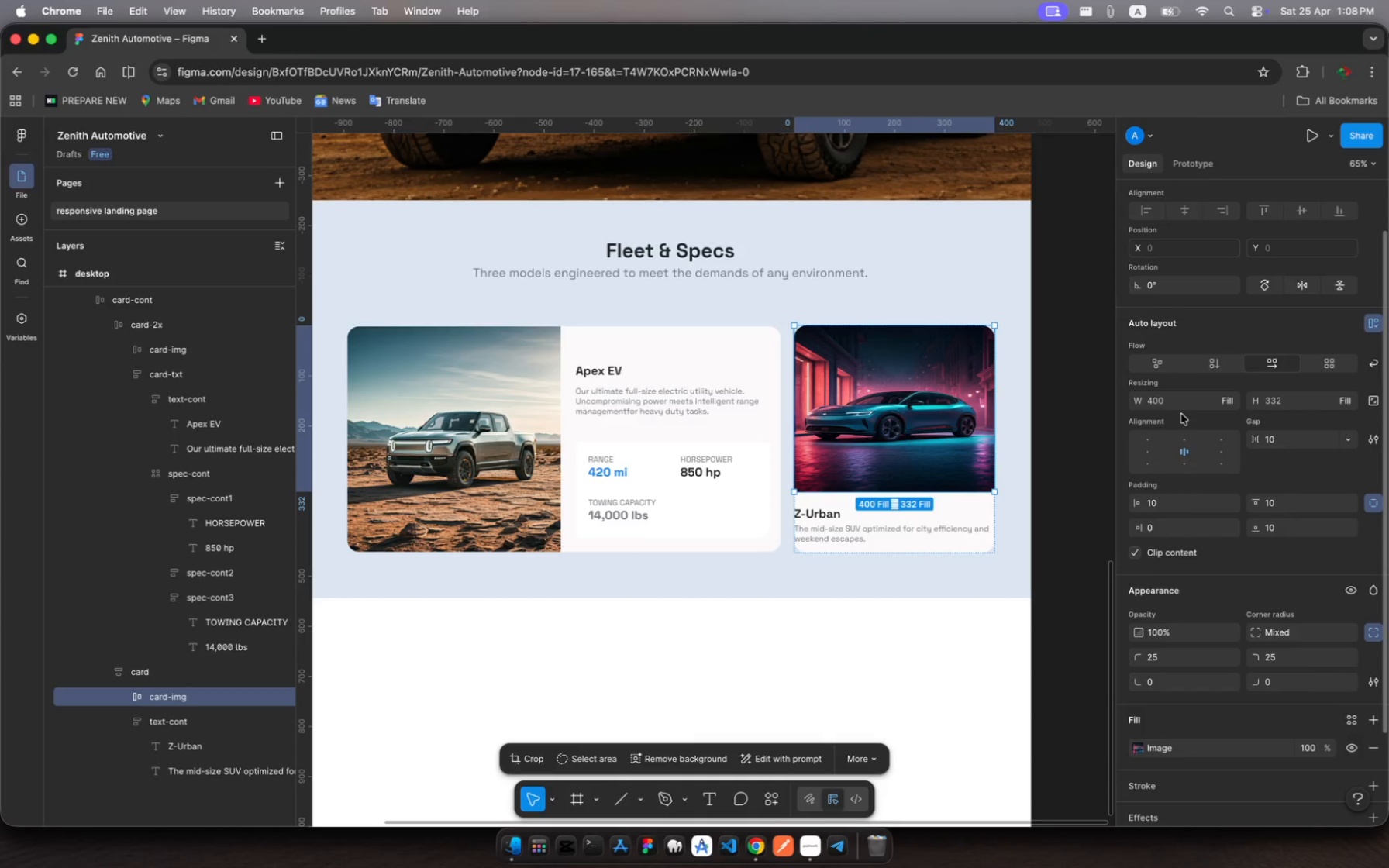 
left_click([1165, 405])
 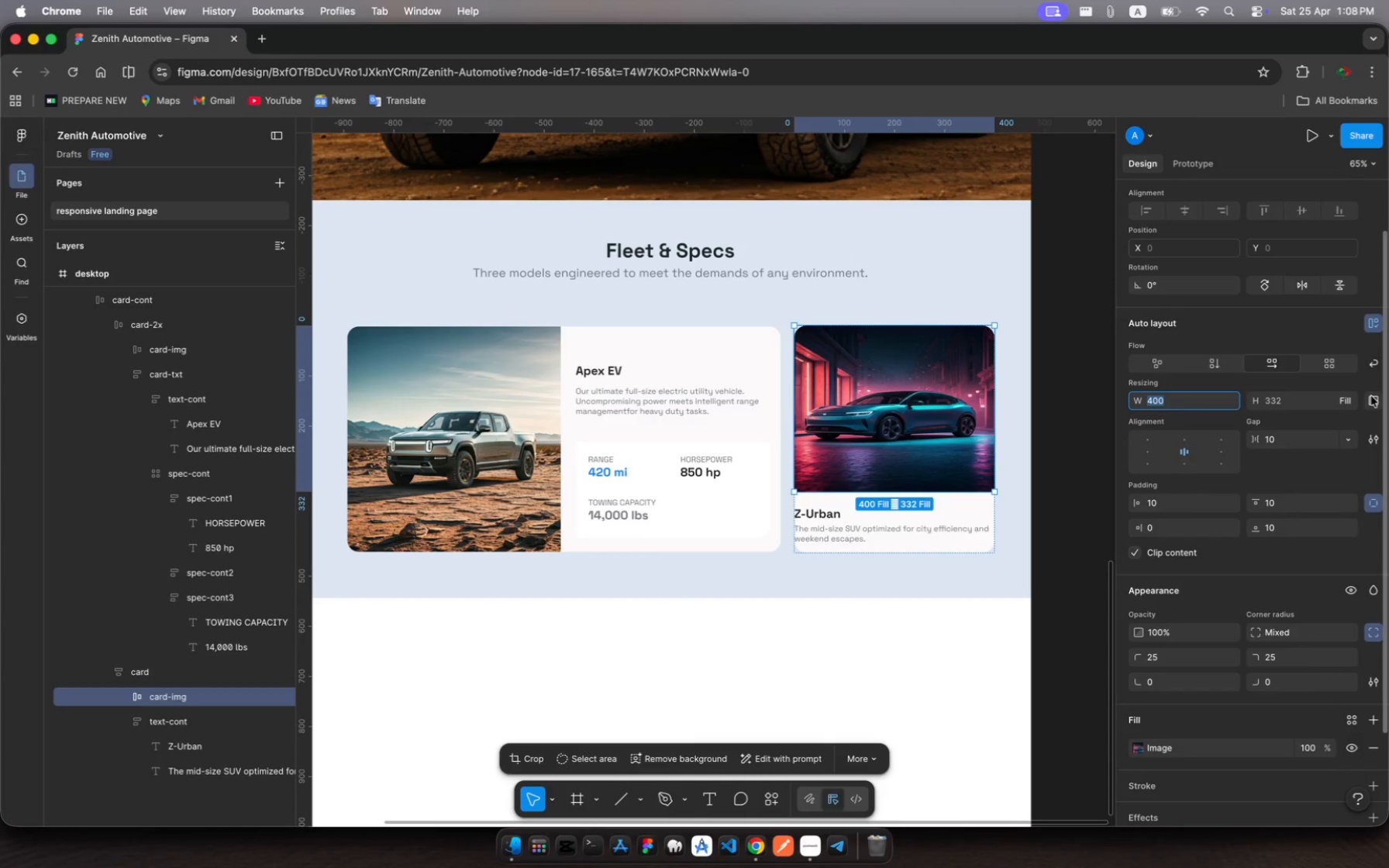 
left_click([1373, 399])
 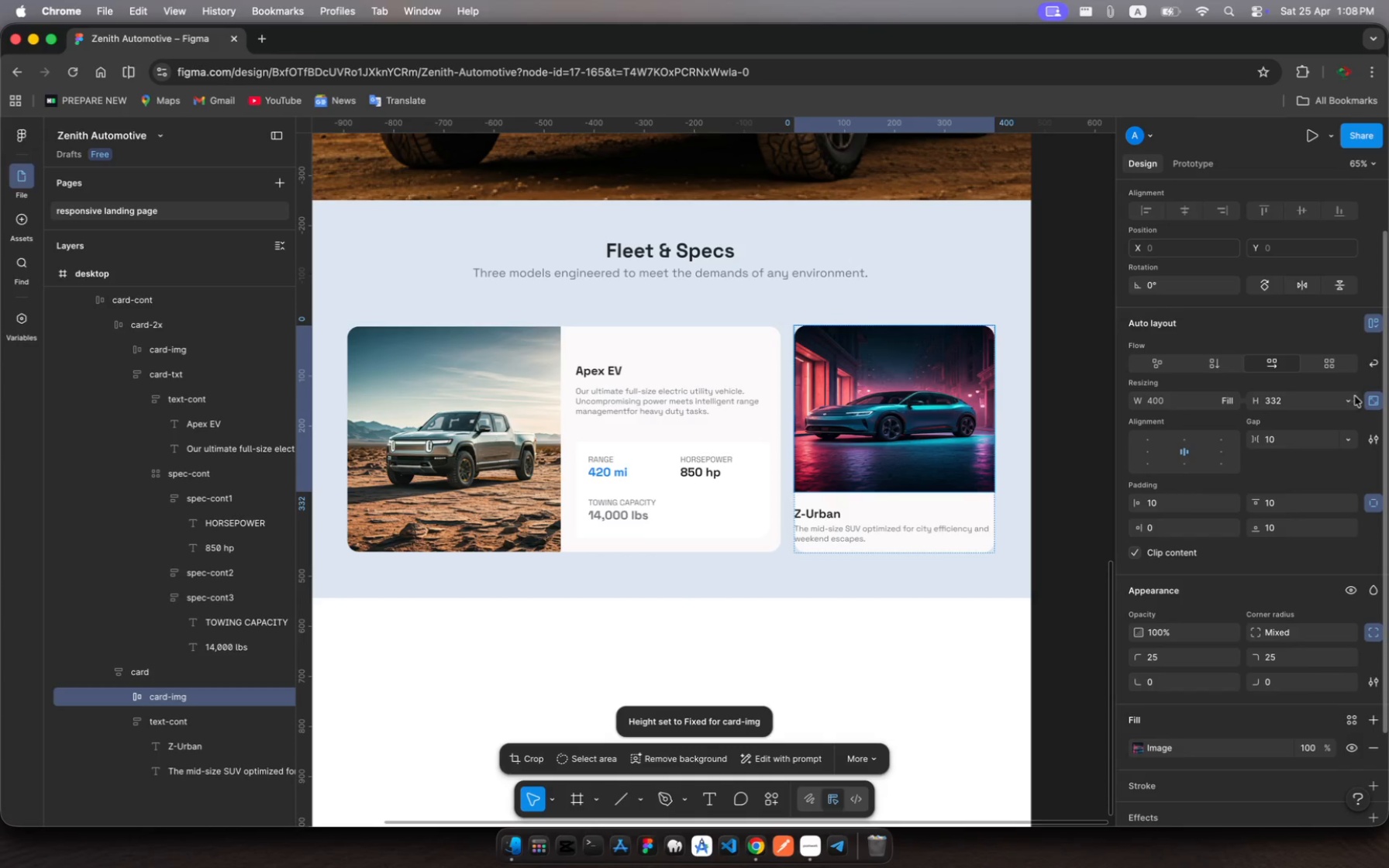 
left_click([1372, 401])
 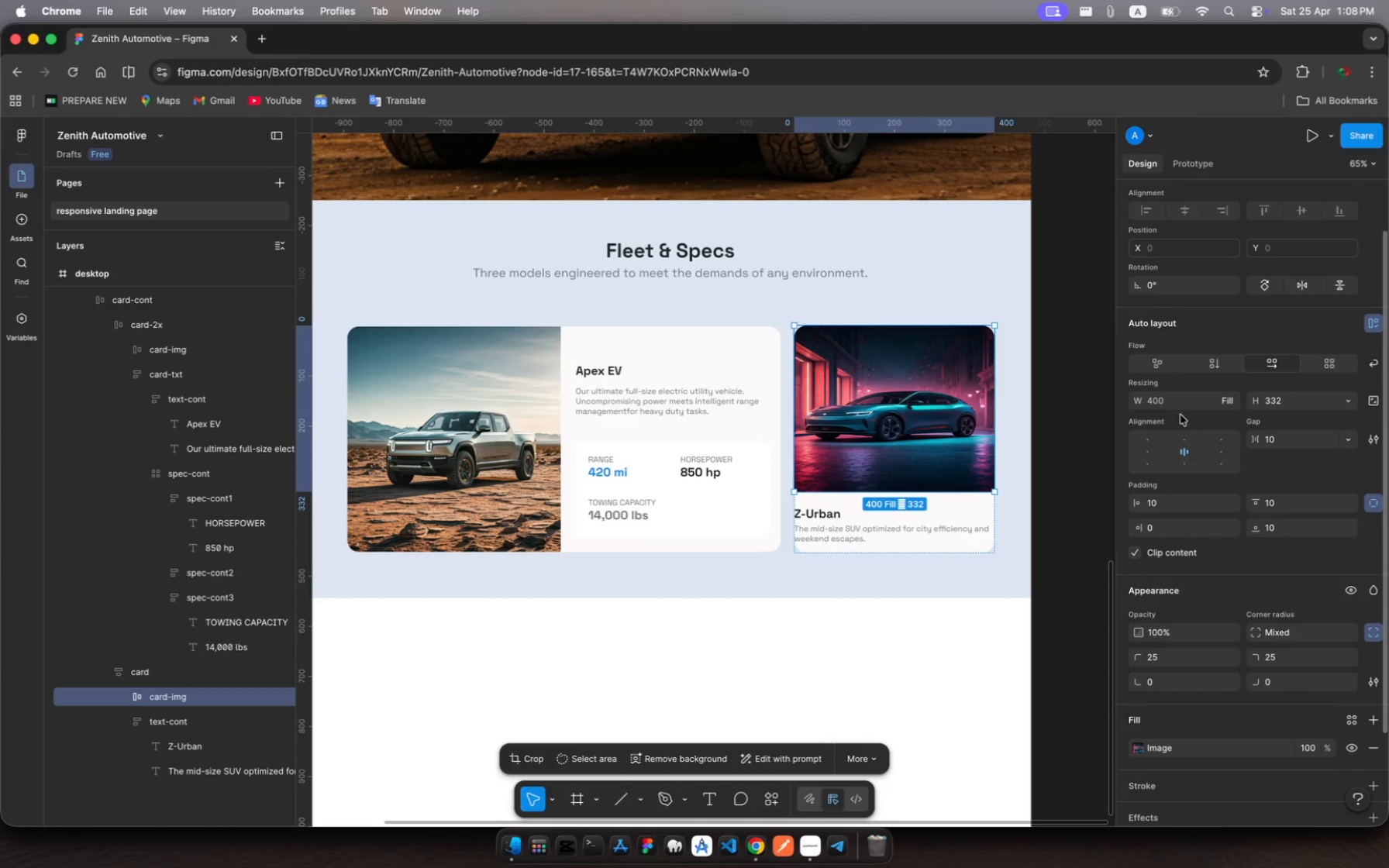 
left_click([1162, 405])
 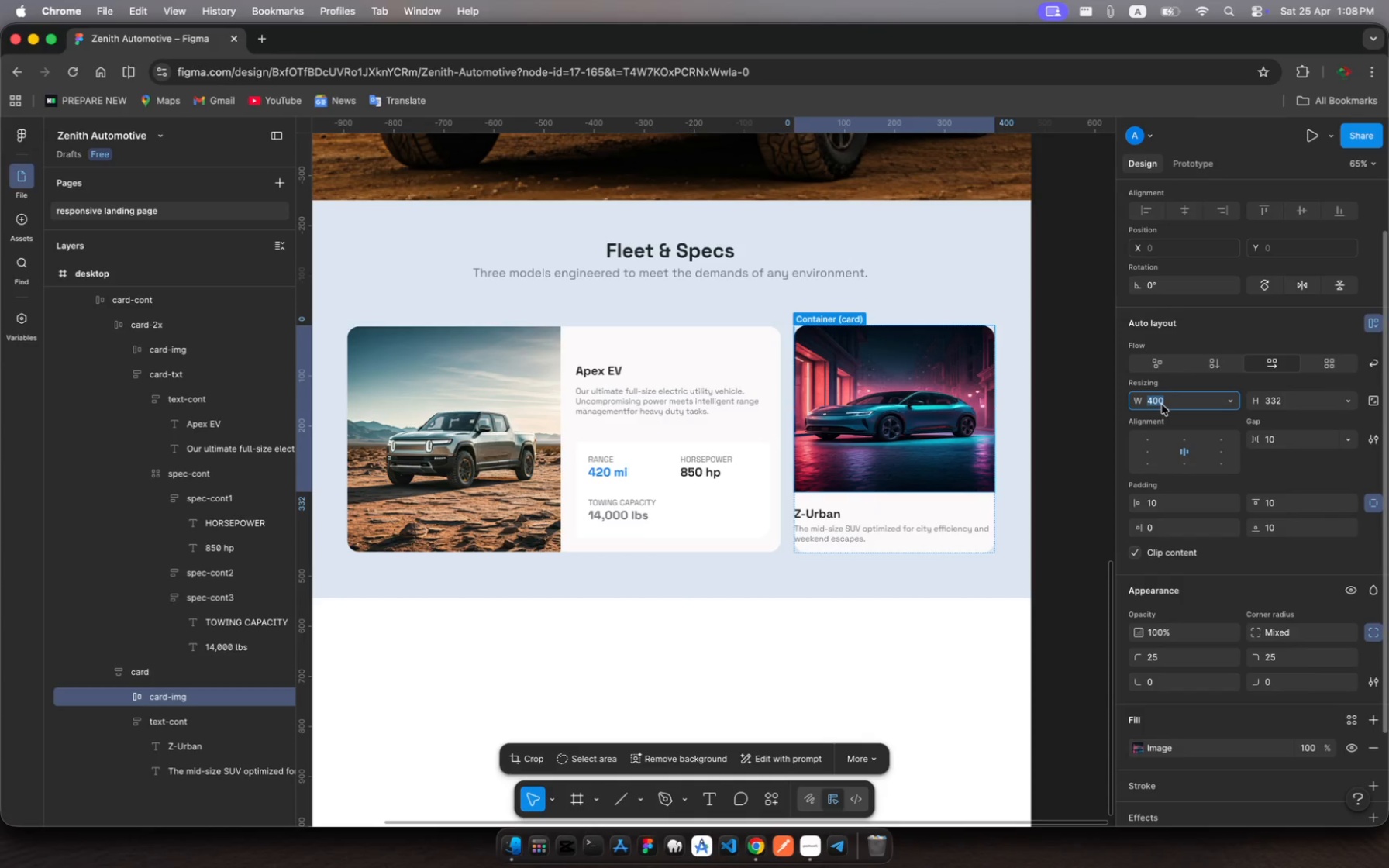 
type(300)
 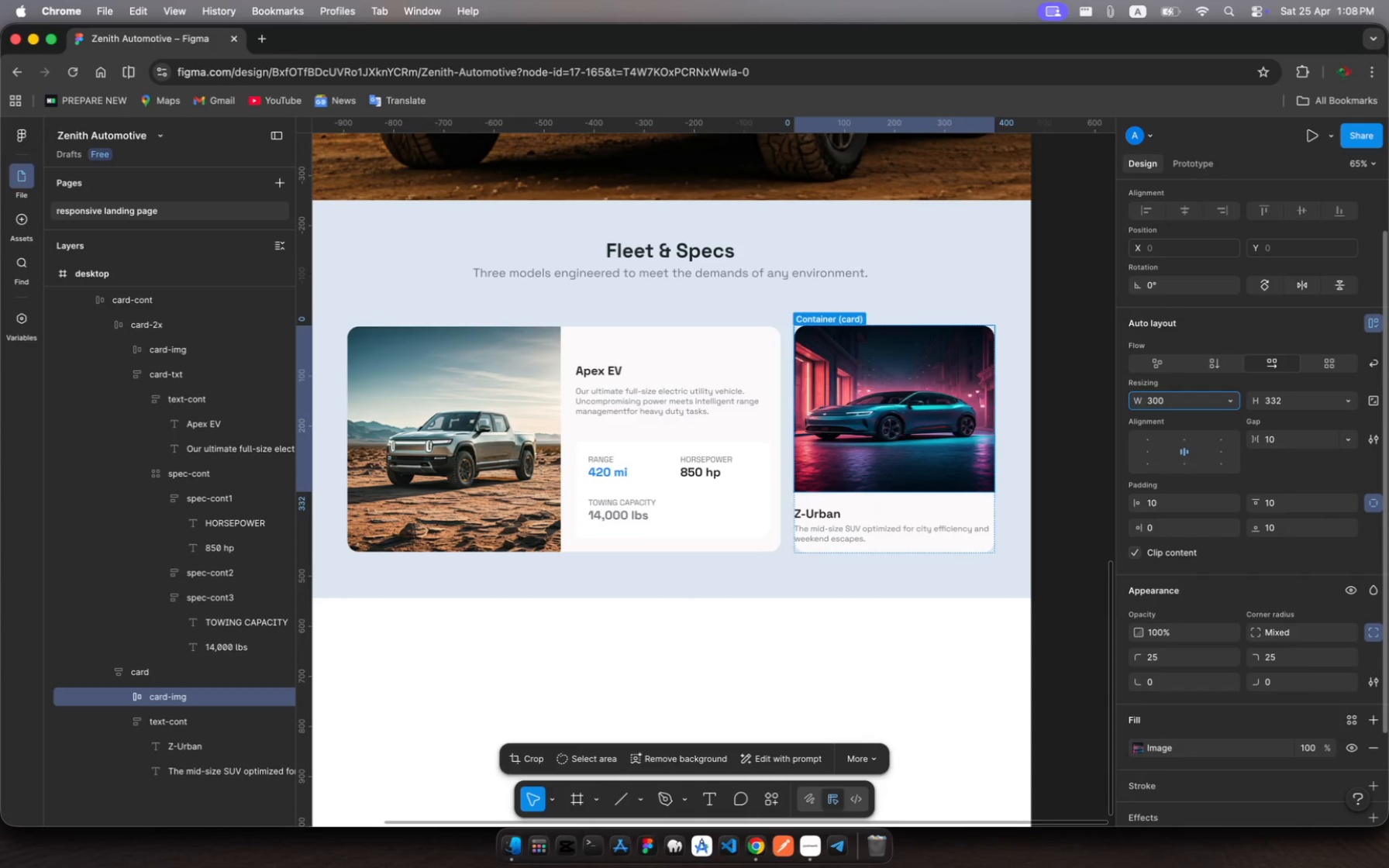 
key(Enter)
 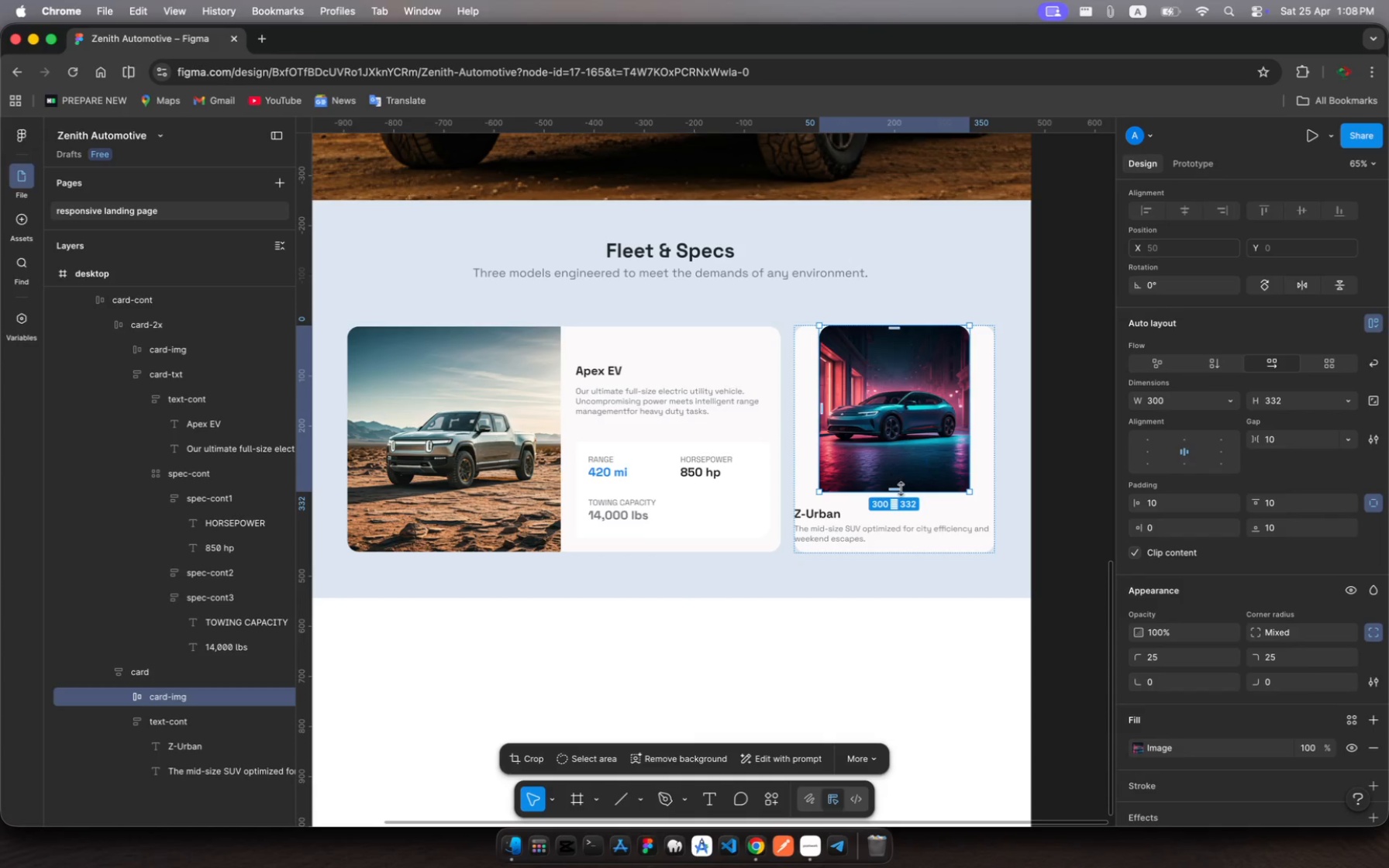 
left_click_drag(start_coordinate=[900, 489], to_coordinate=[899, 473])
 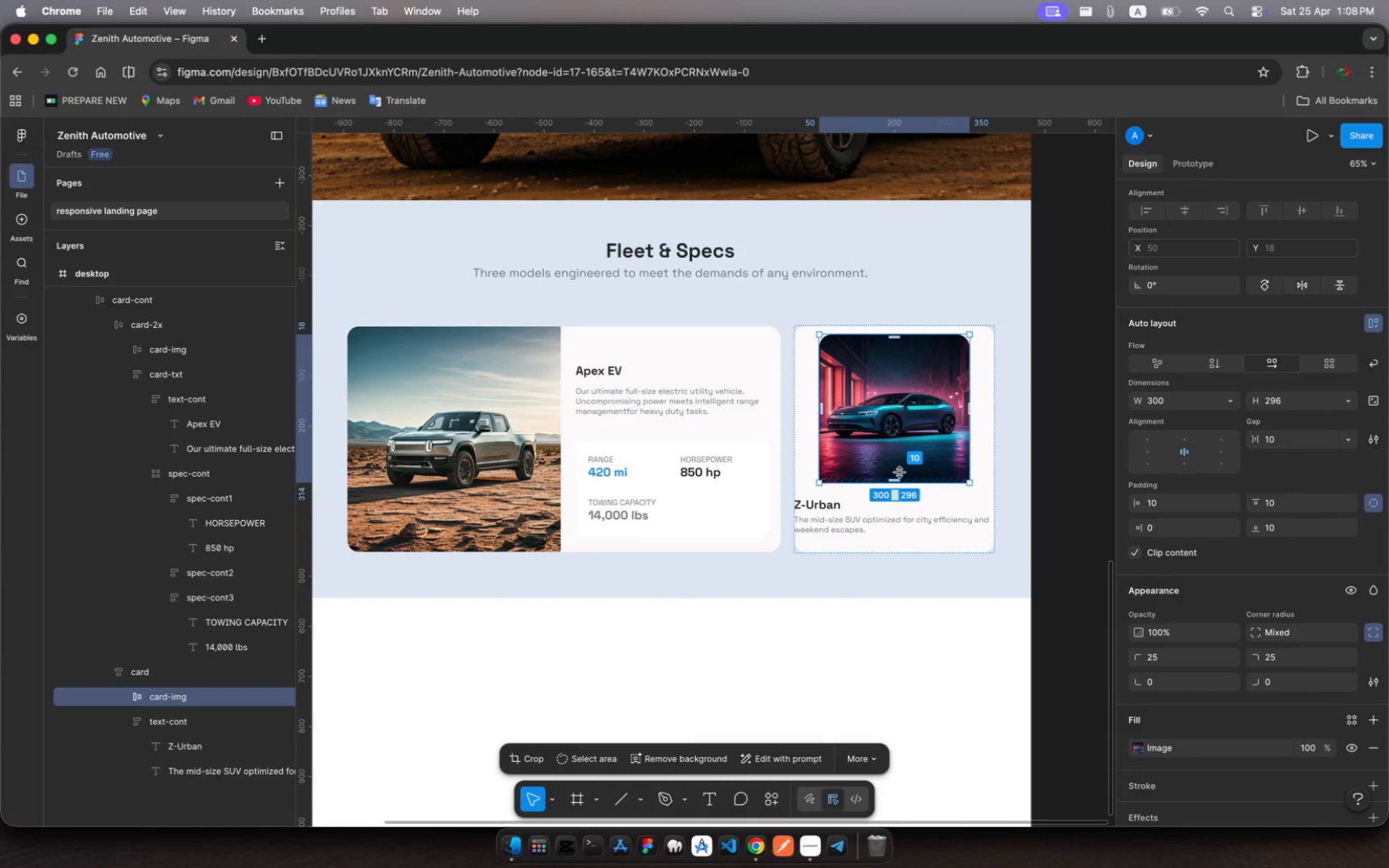 
key(Meta+Z)
 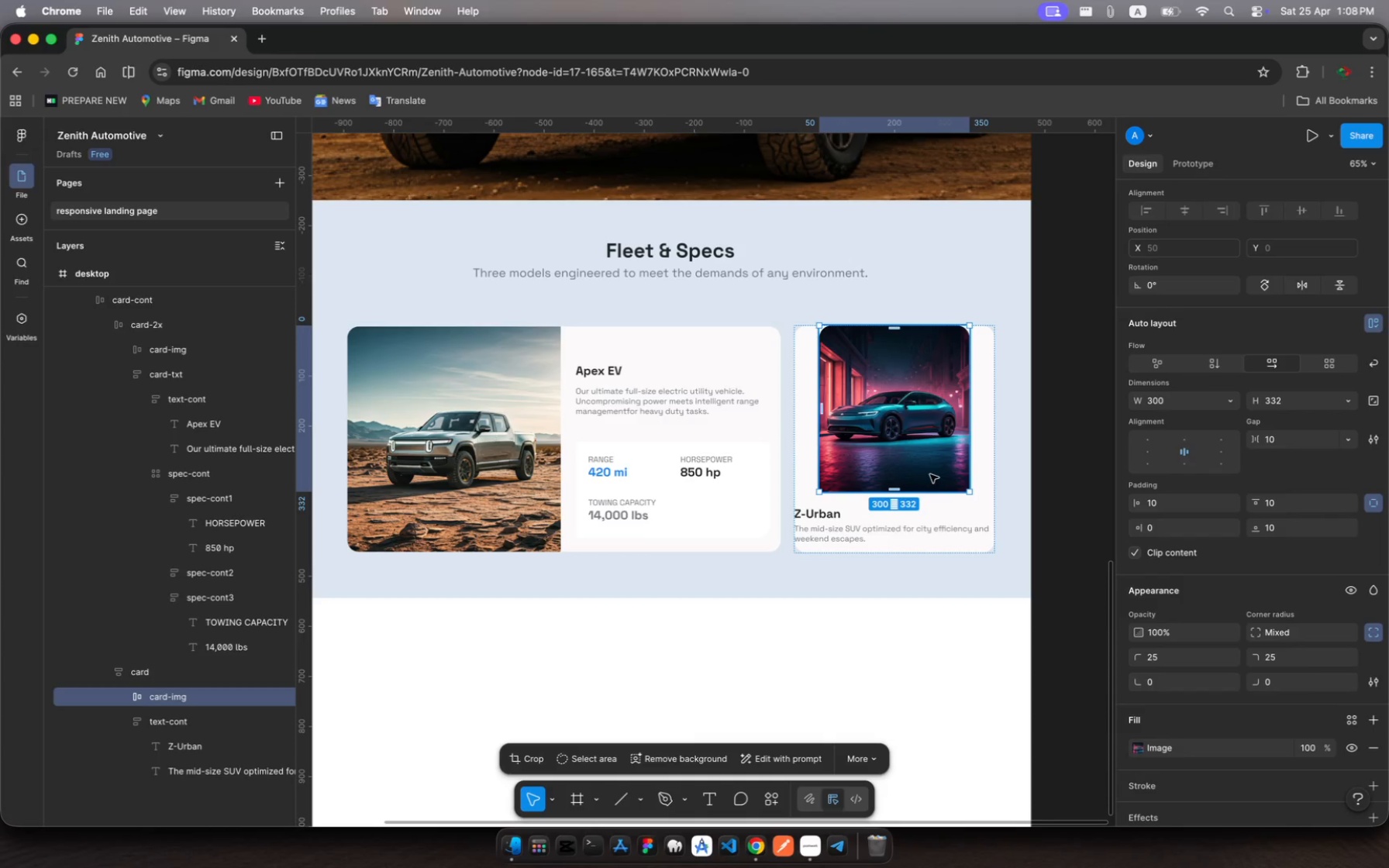 
key(Meta+MetaRight)
 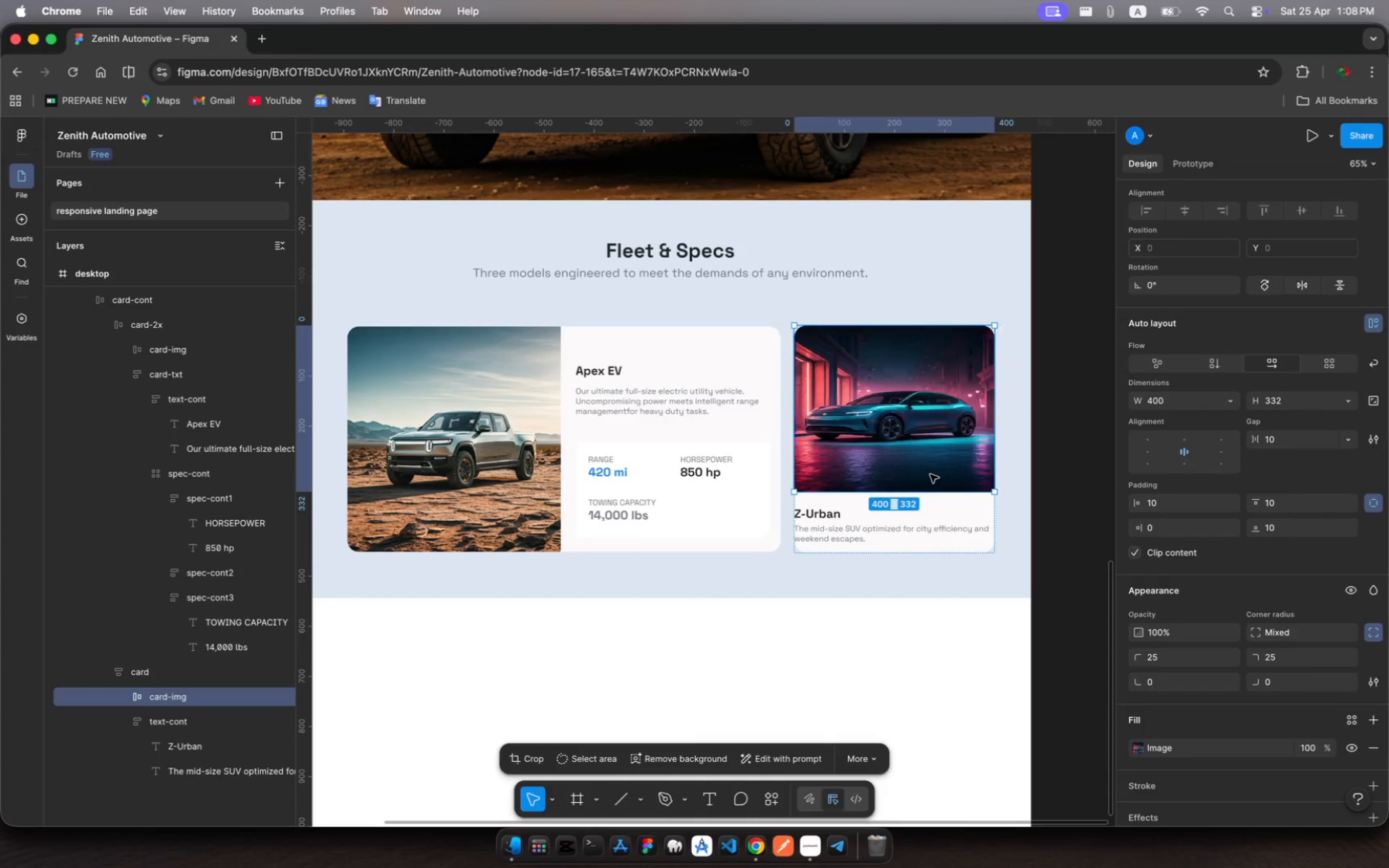 
key(Meta+Z)
 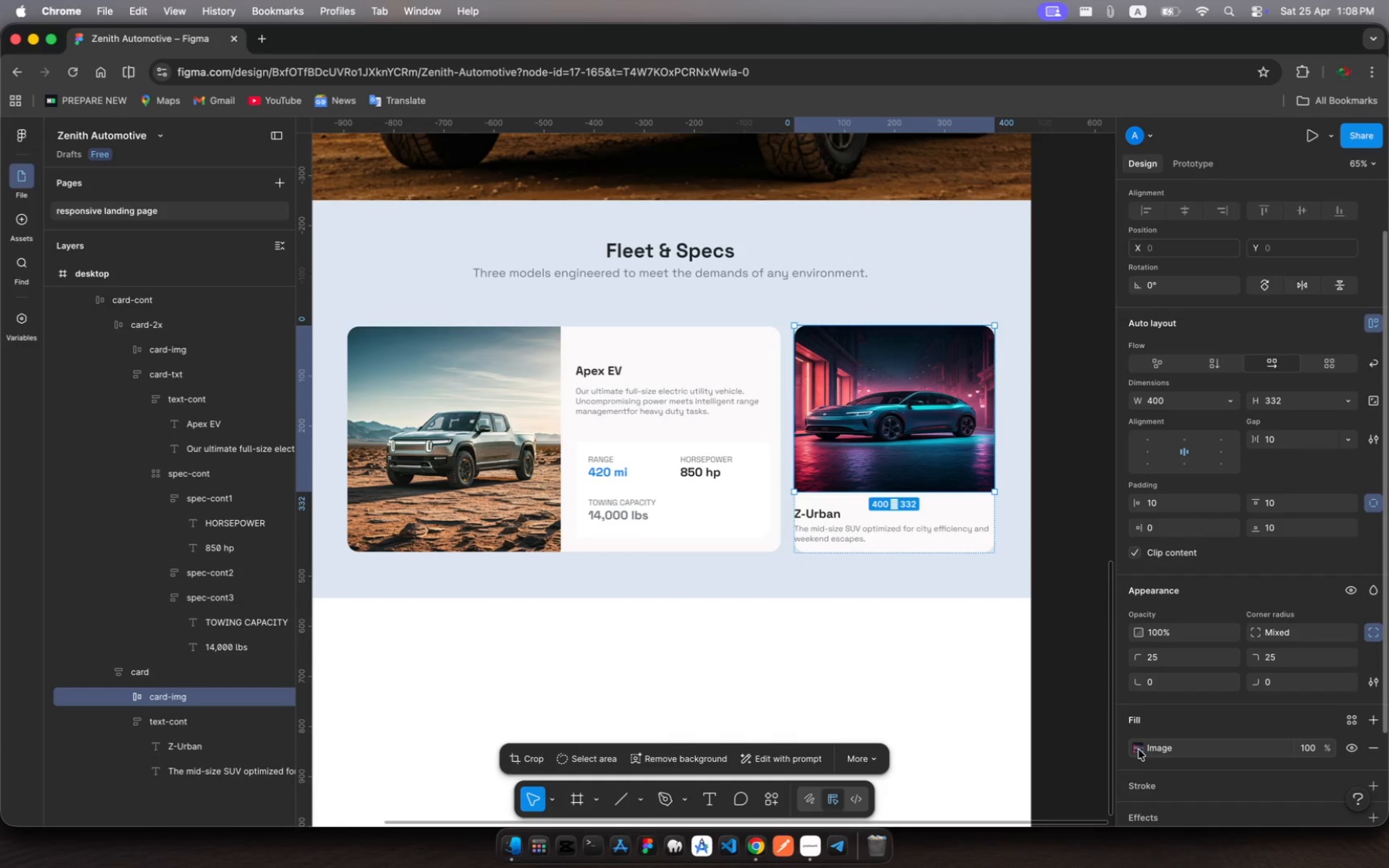 
left_click([1146, 749])
 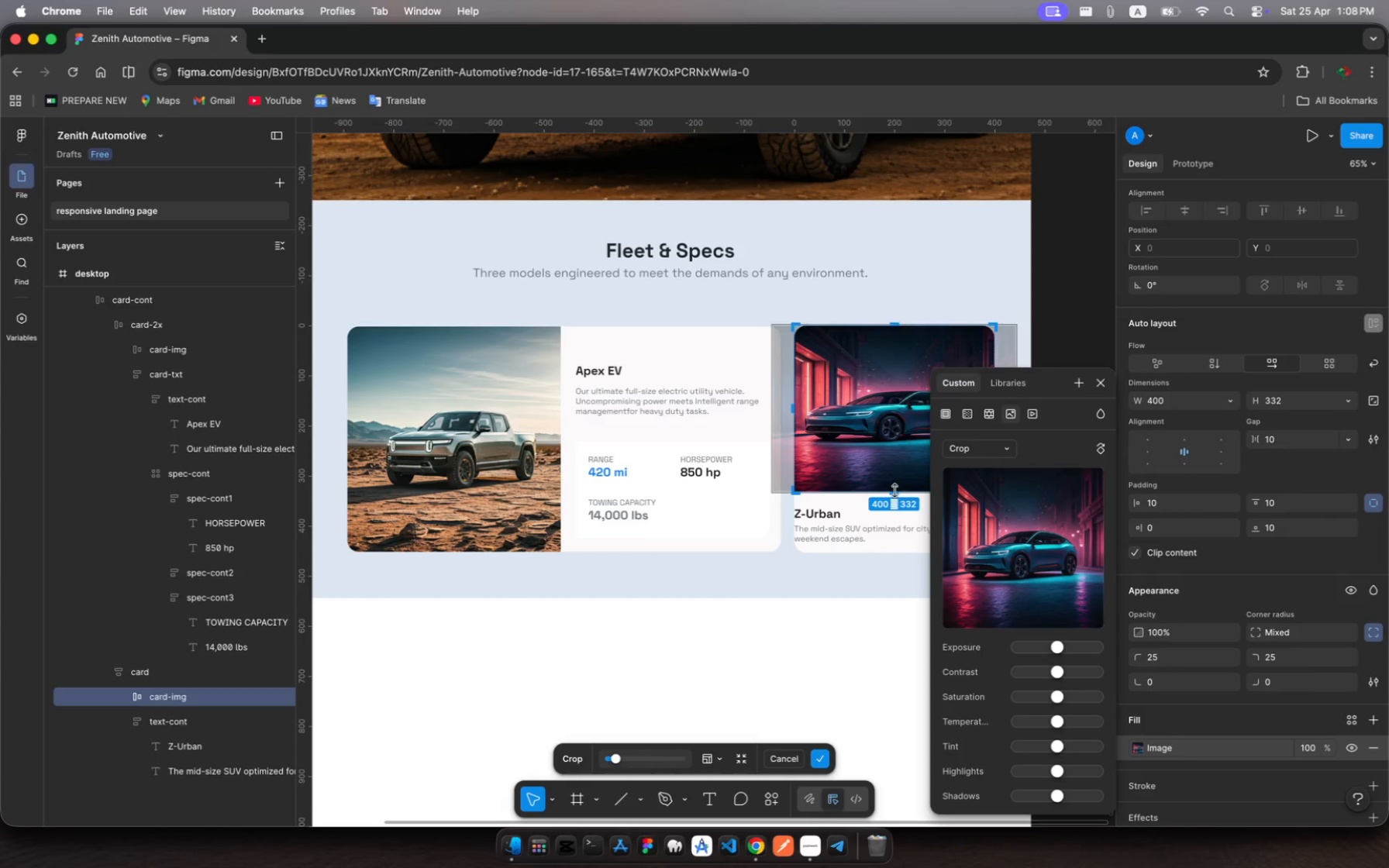 
wait(5.04)
 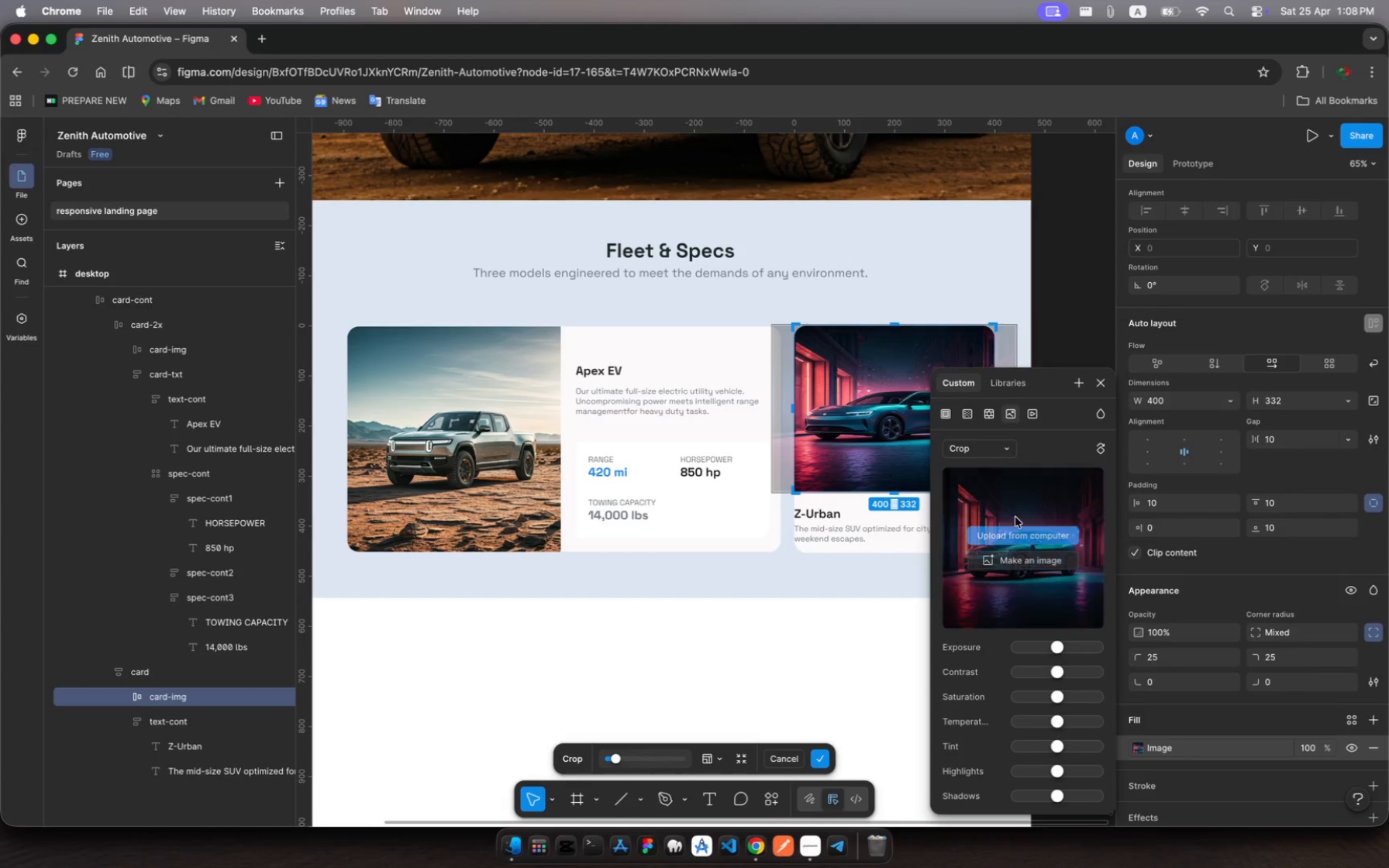 
left_click_drag(start_coordinate=[894, 491], to_coordinate=[888, 462])
 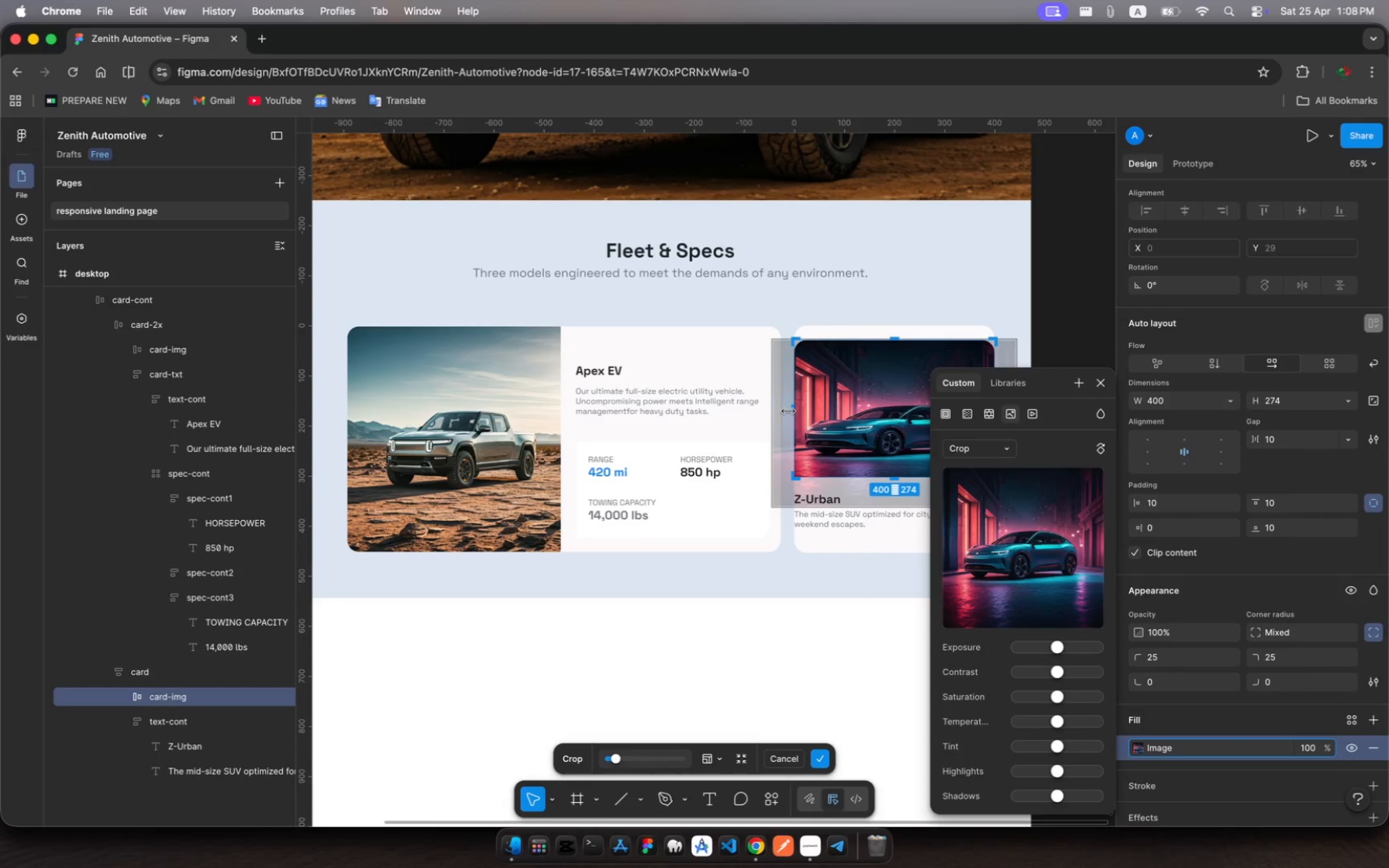 
left_click_drag(start_coordinate=[788, 410], to_coordinate=[773, 411])
 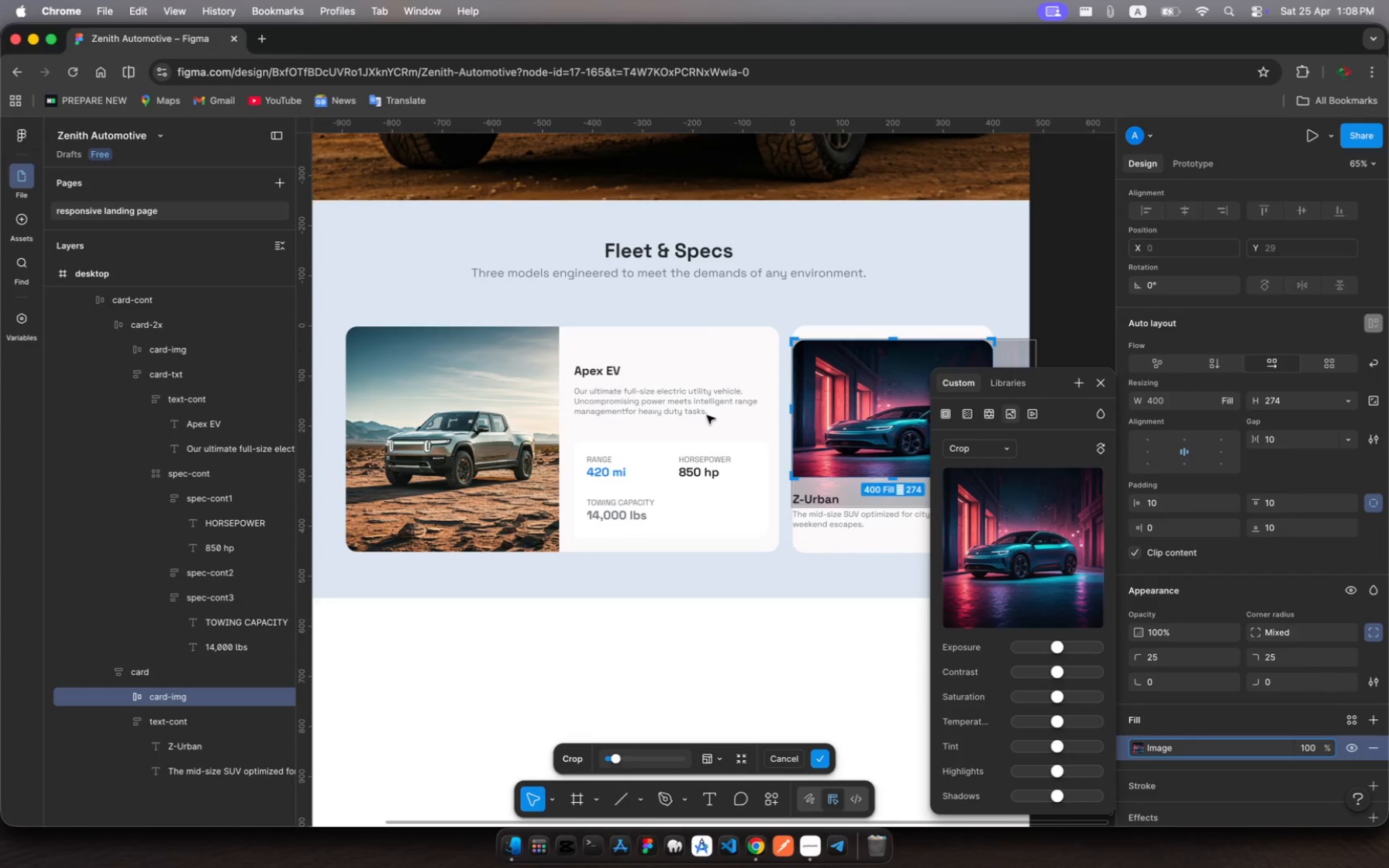 
scroll: coordinate [707, 415], scroll_direction: down, amount: 13.0
 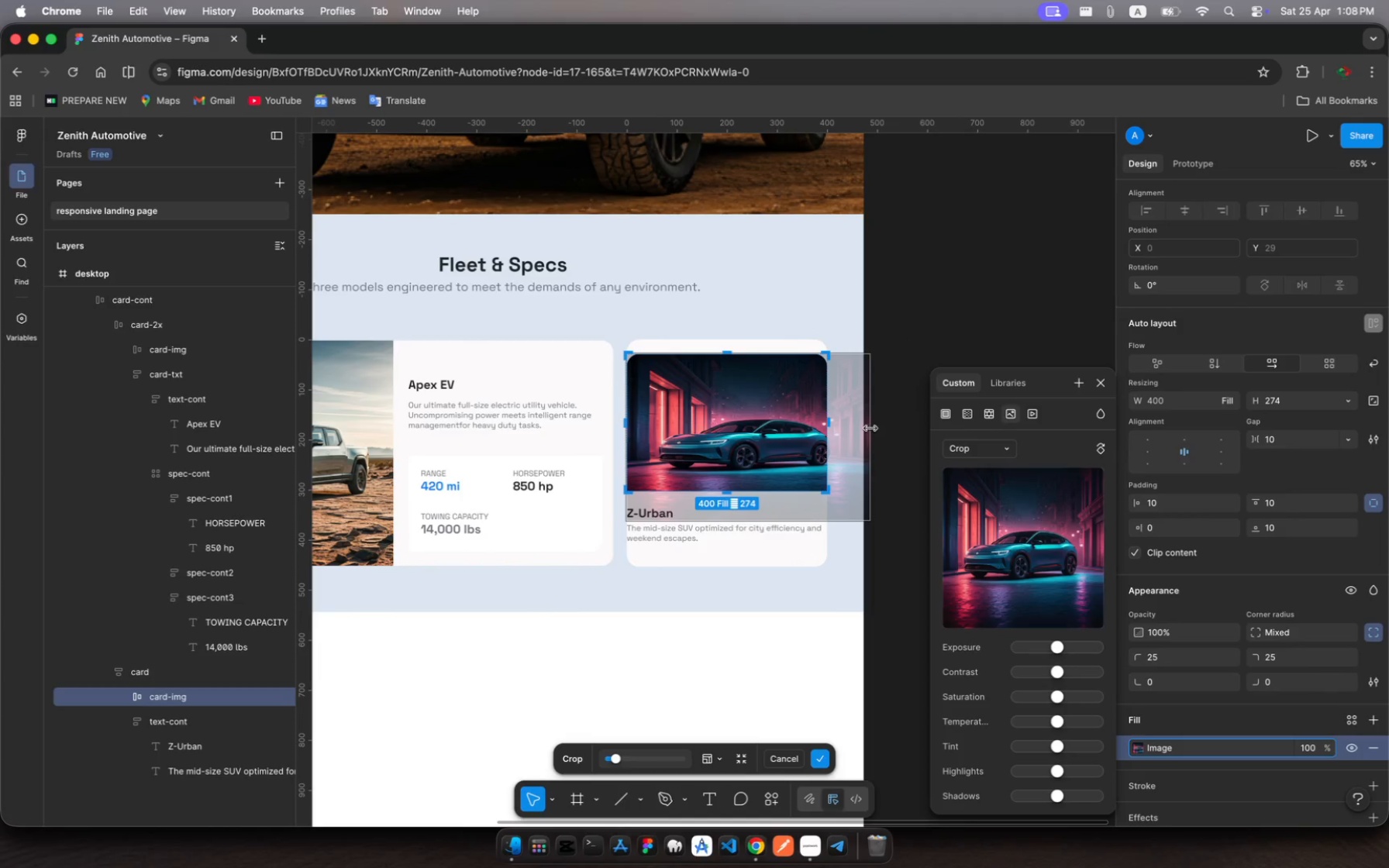 
left_click_drag(start_coordinate=[870, 429], to_coordinate=[826, 431])
 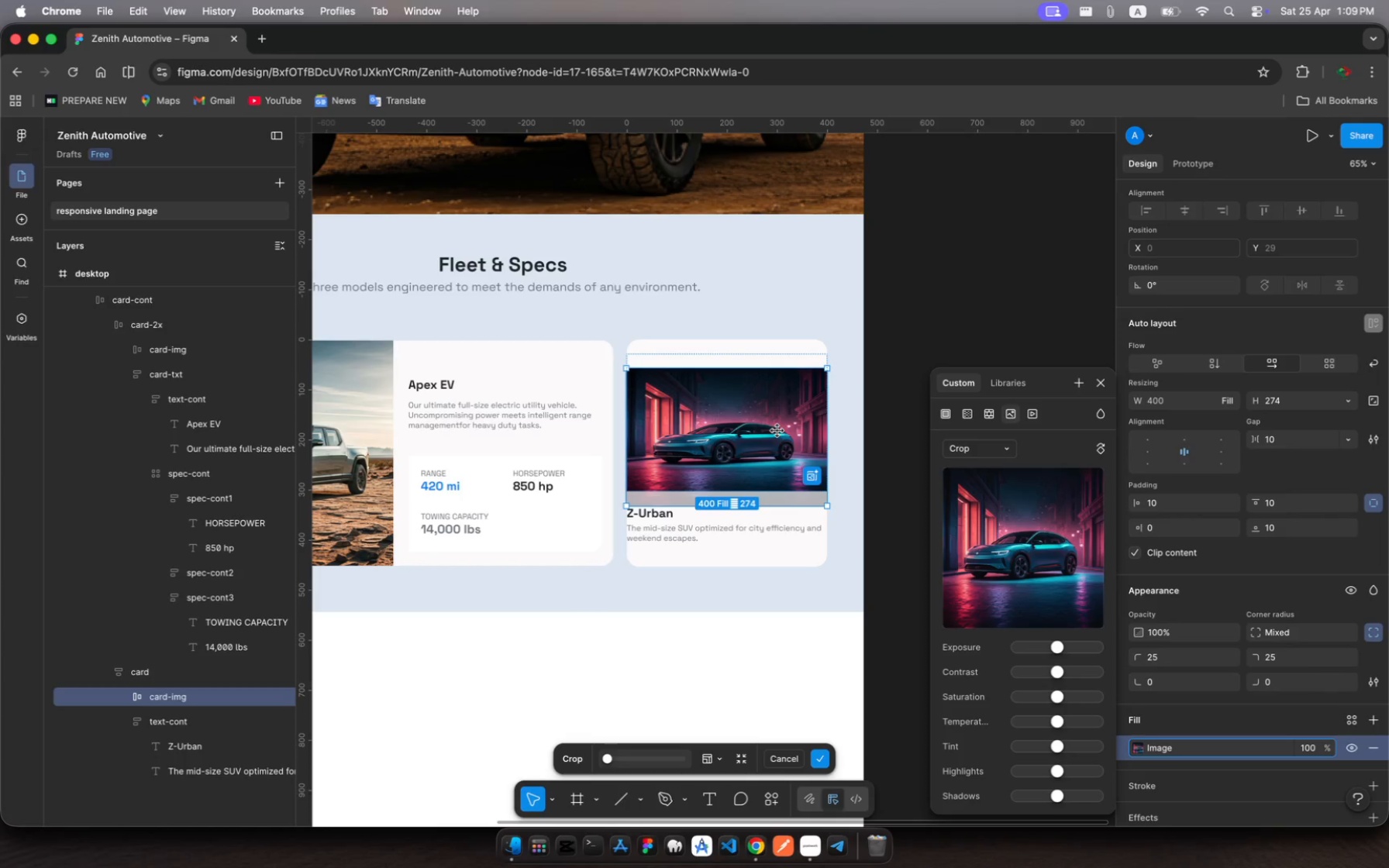 
left_click_drag(start_coordinate=[777, 431], to_coordinate=[772, 403])
 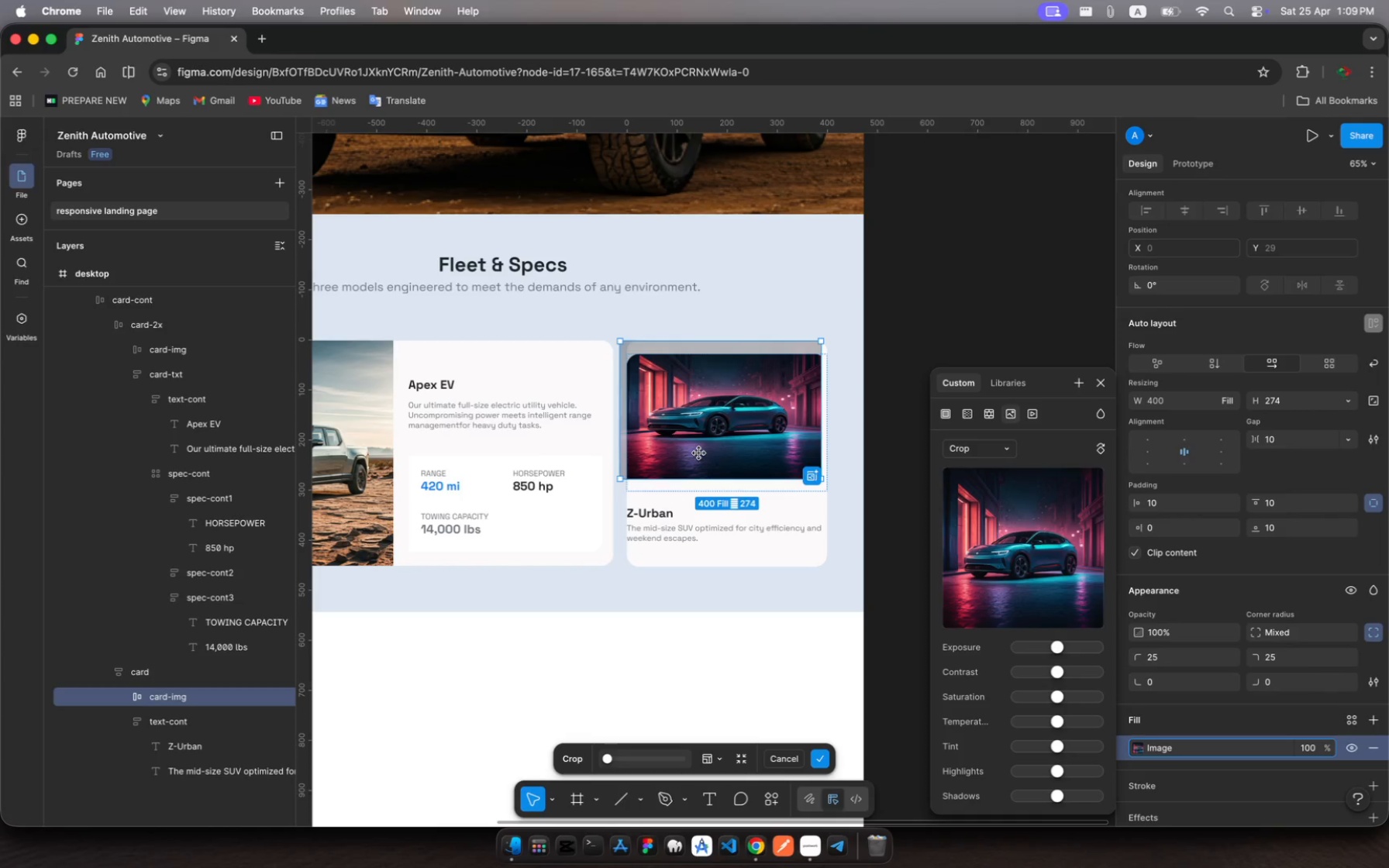 
left_click_drag(start_coordinate=[724, 429], to_coordinate=[732, 441])
 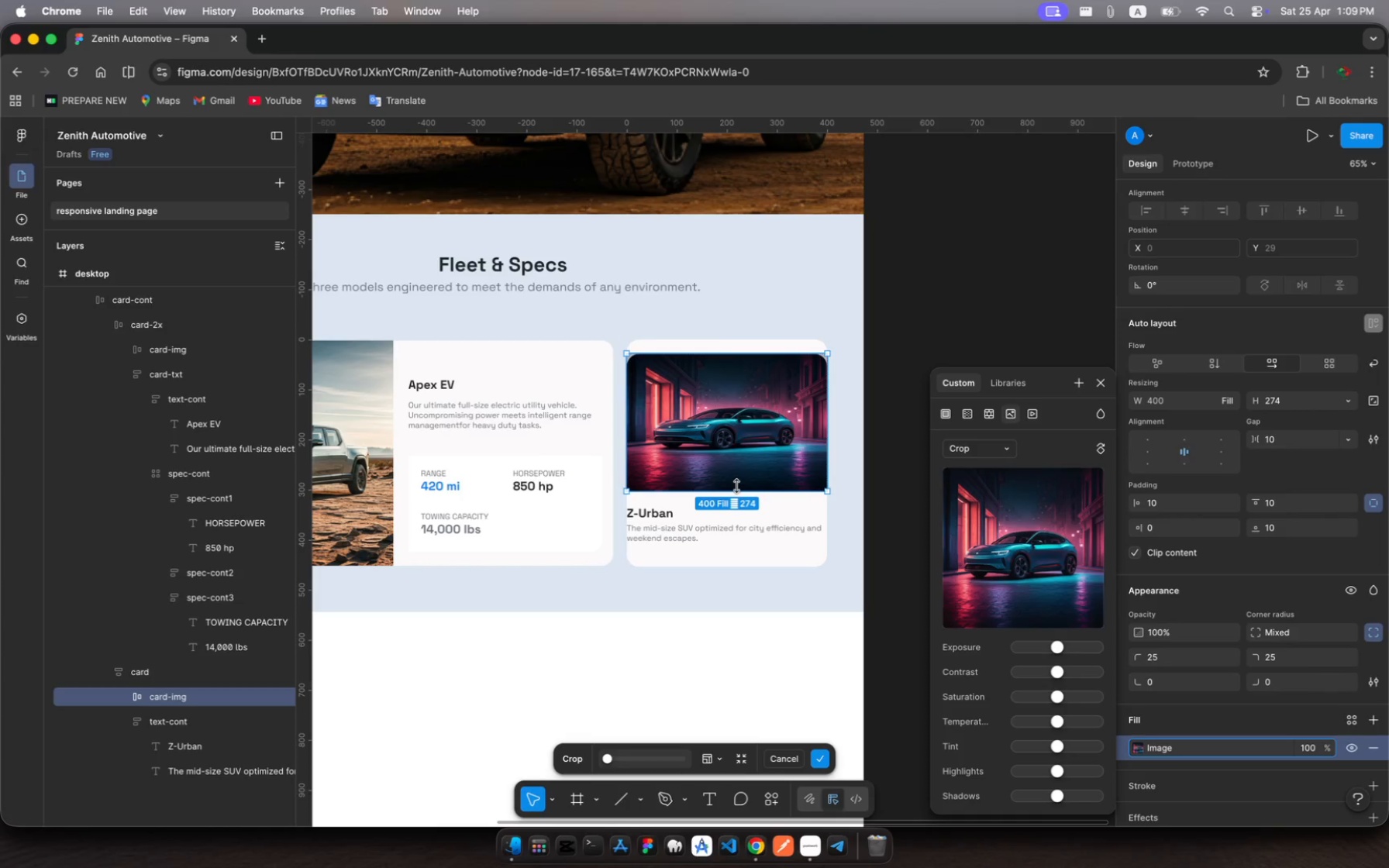 
left_click_drag(start_coordinate=[736, 486], to_coordinate=[734, 469])
 